 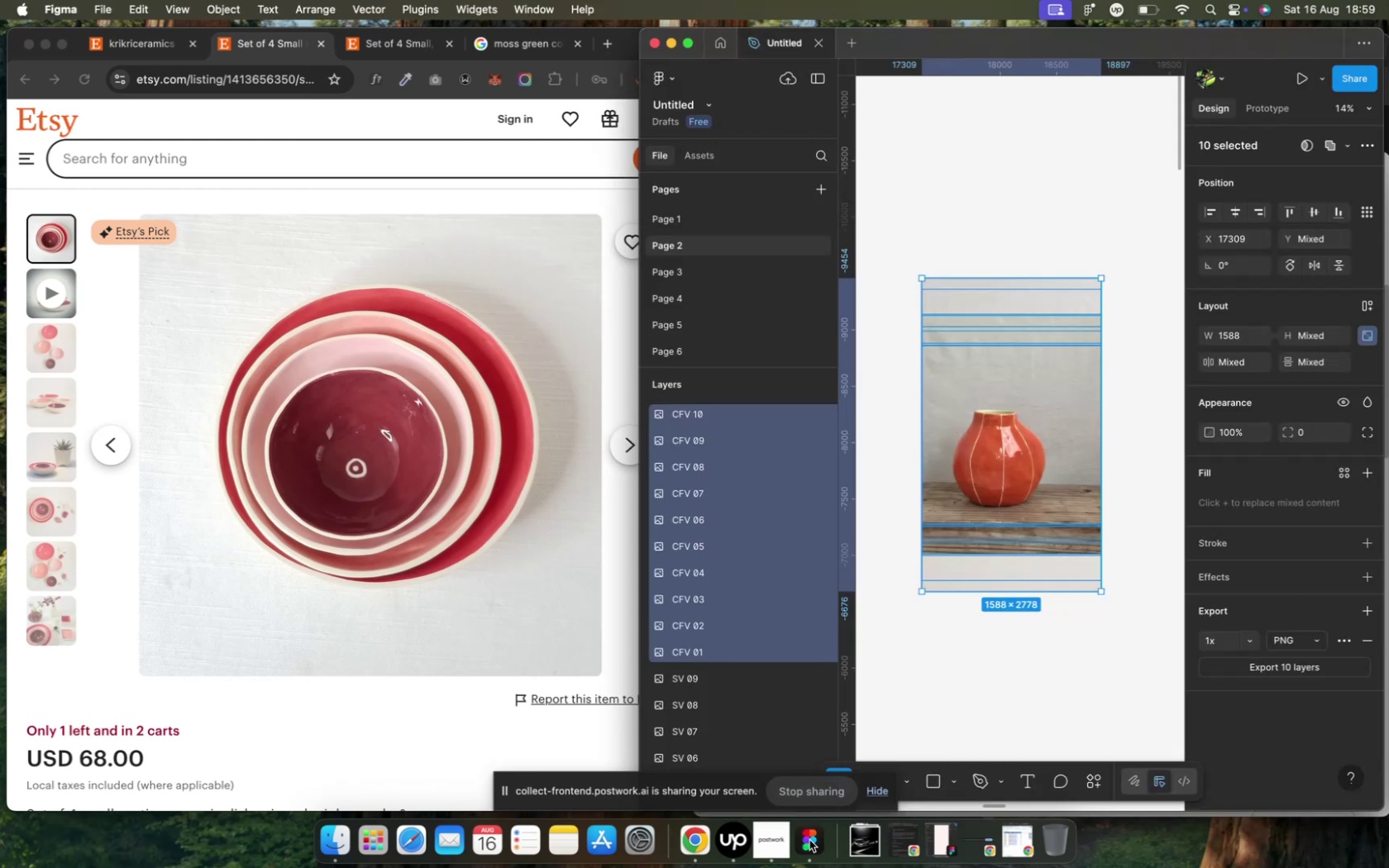 
left_click([876, 789])
 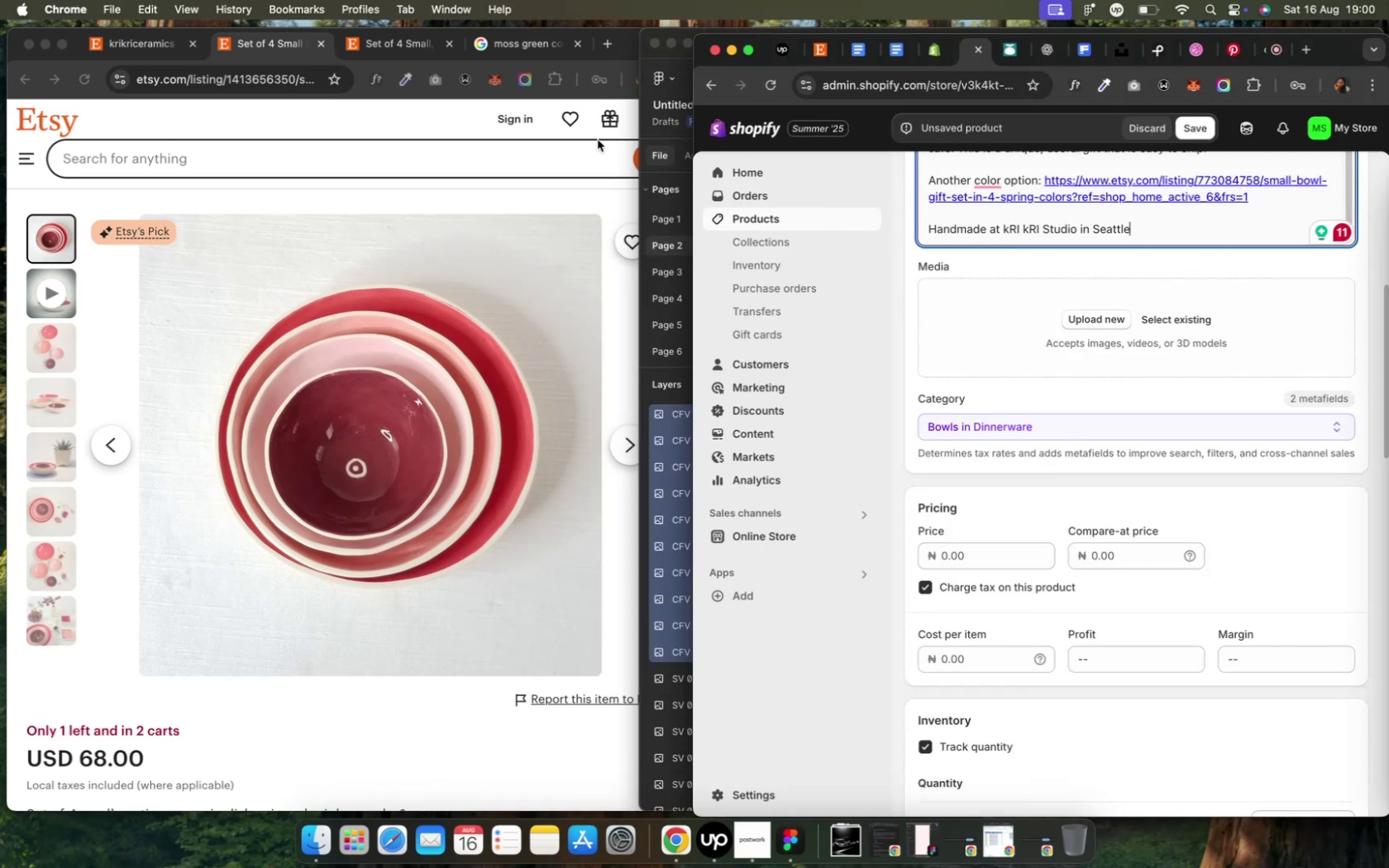 
left_click([450, 50])
 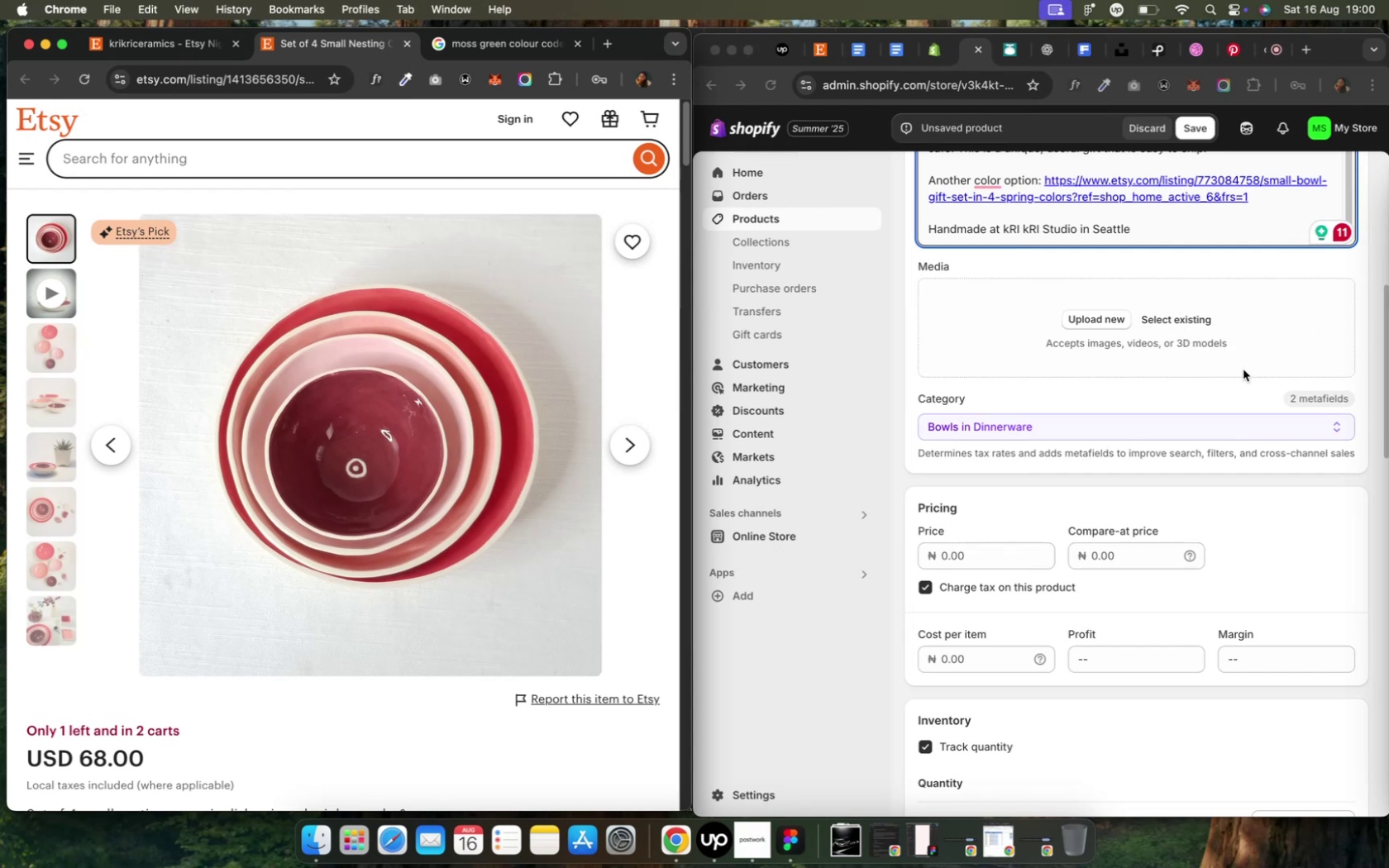 
wait(7.19)
 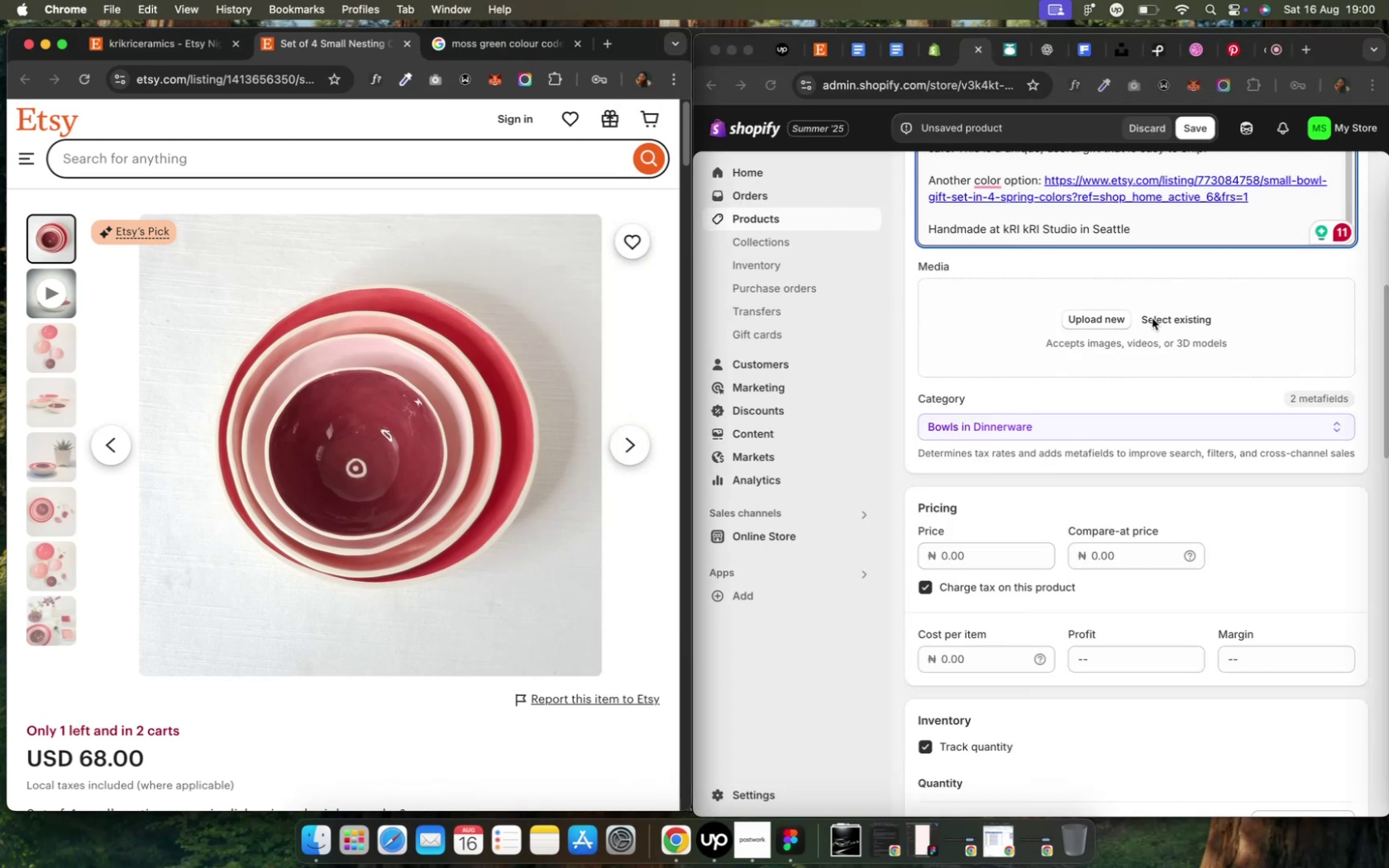 
key(Control+ControlLeft)
 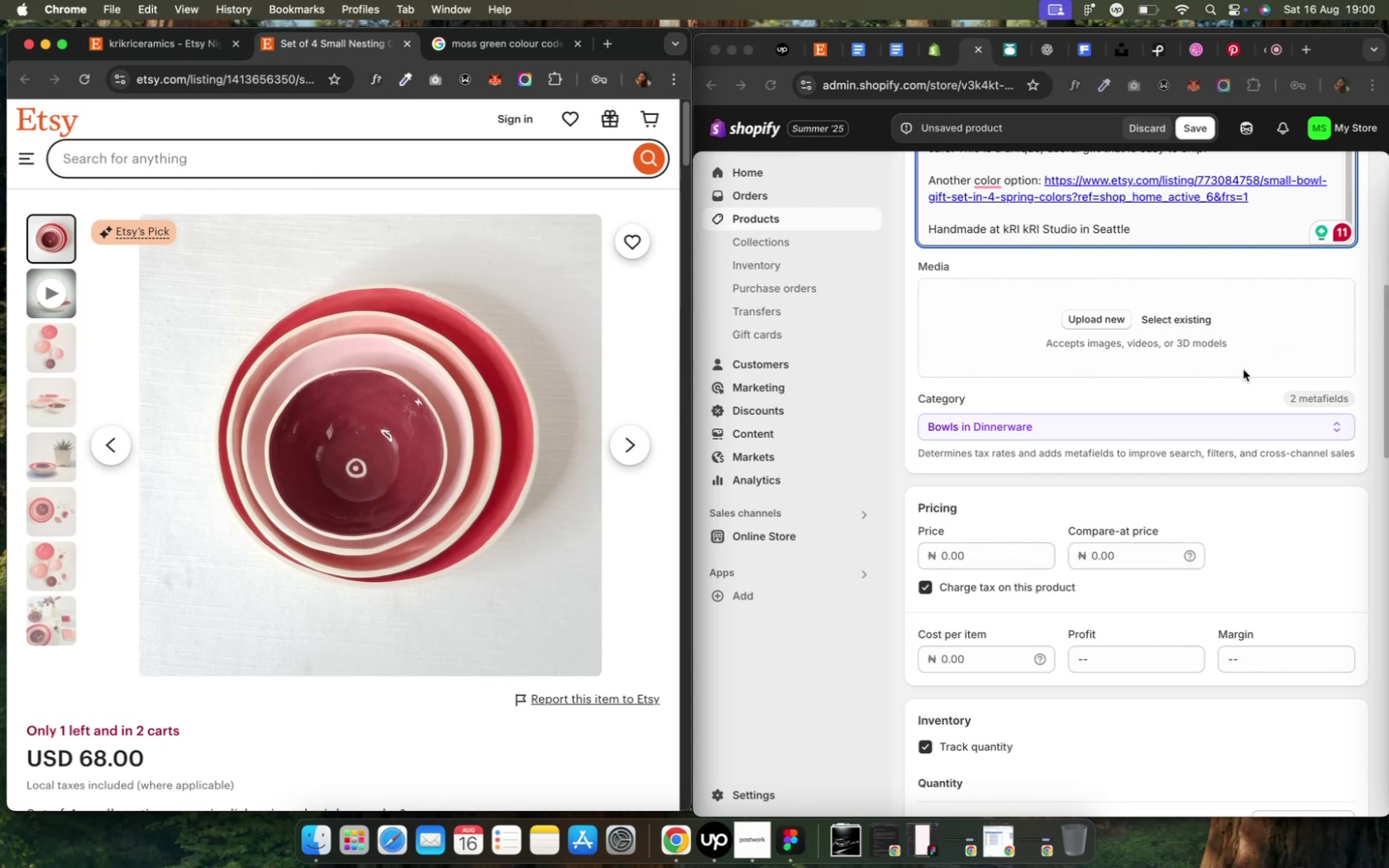 
key(Control+ArrowUp)
 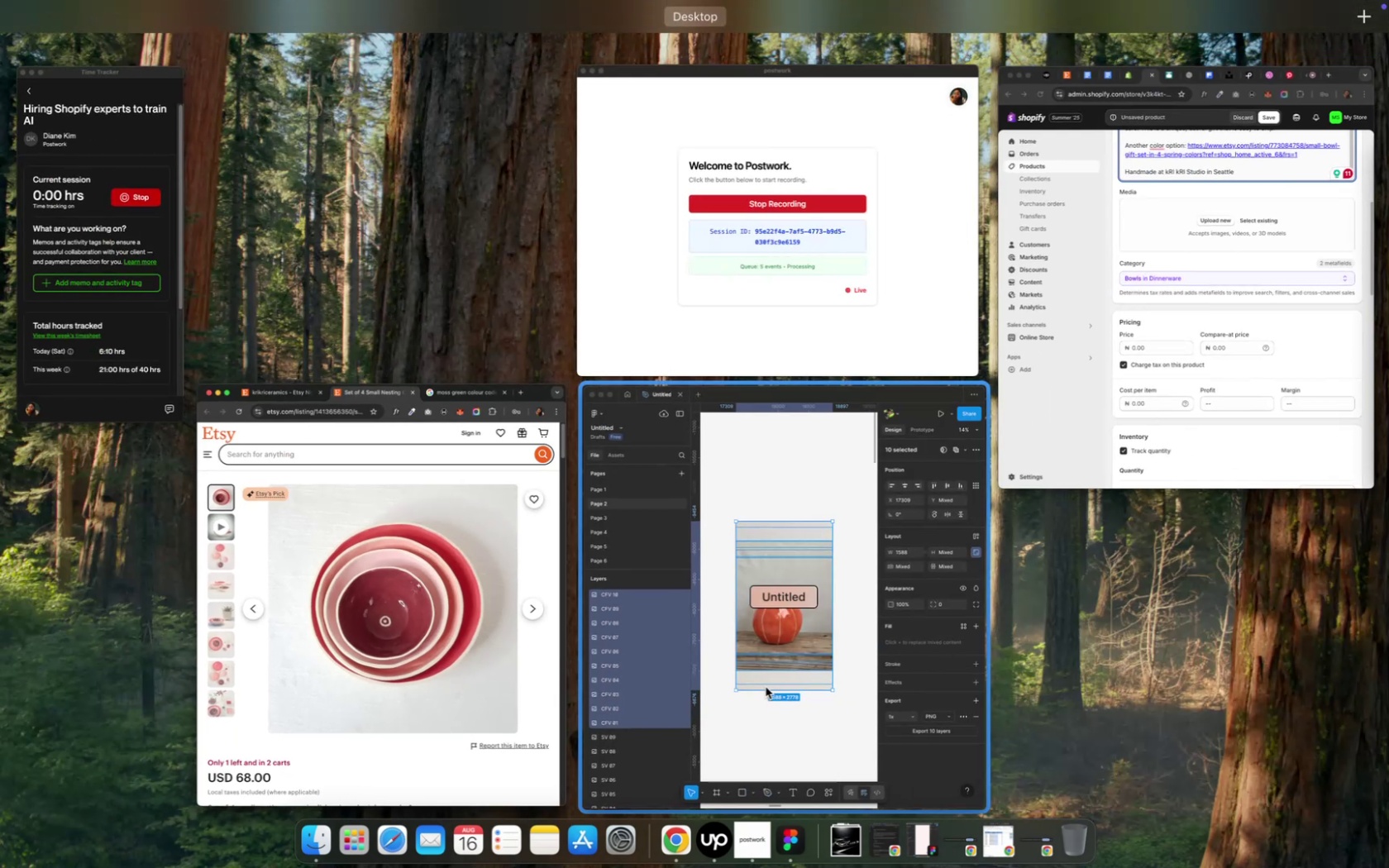 
mouse_move([952, 471])
 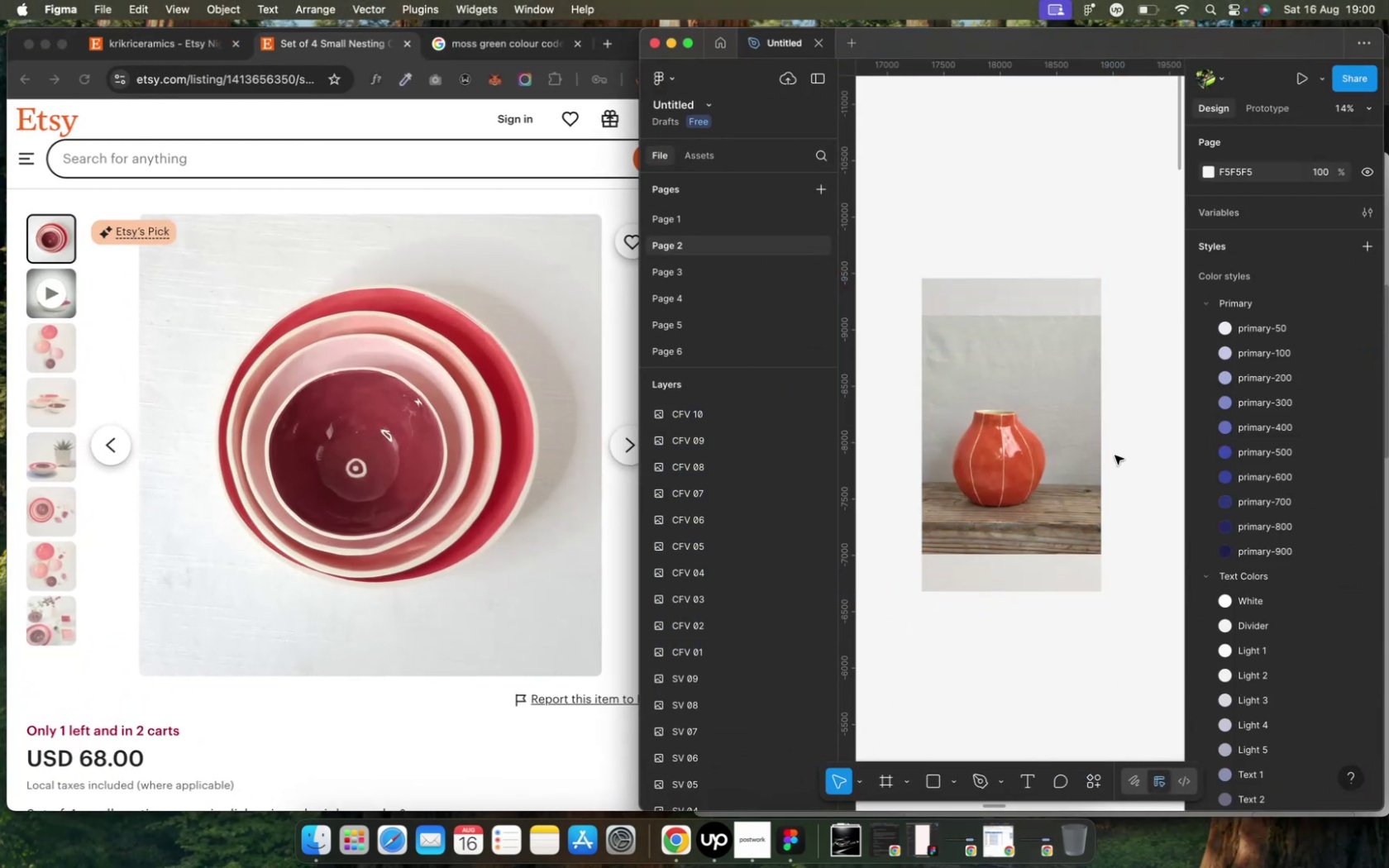 
hold_key(key=ShiftLeft, duration=1.64)
scroll: coordinate [1114, 455], scroll_direction: up, amount: 5.0
 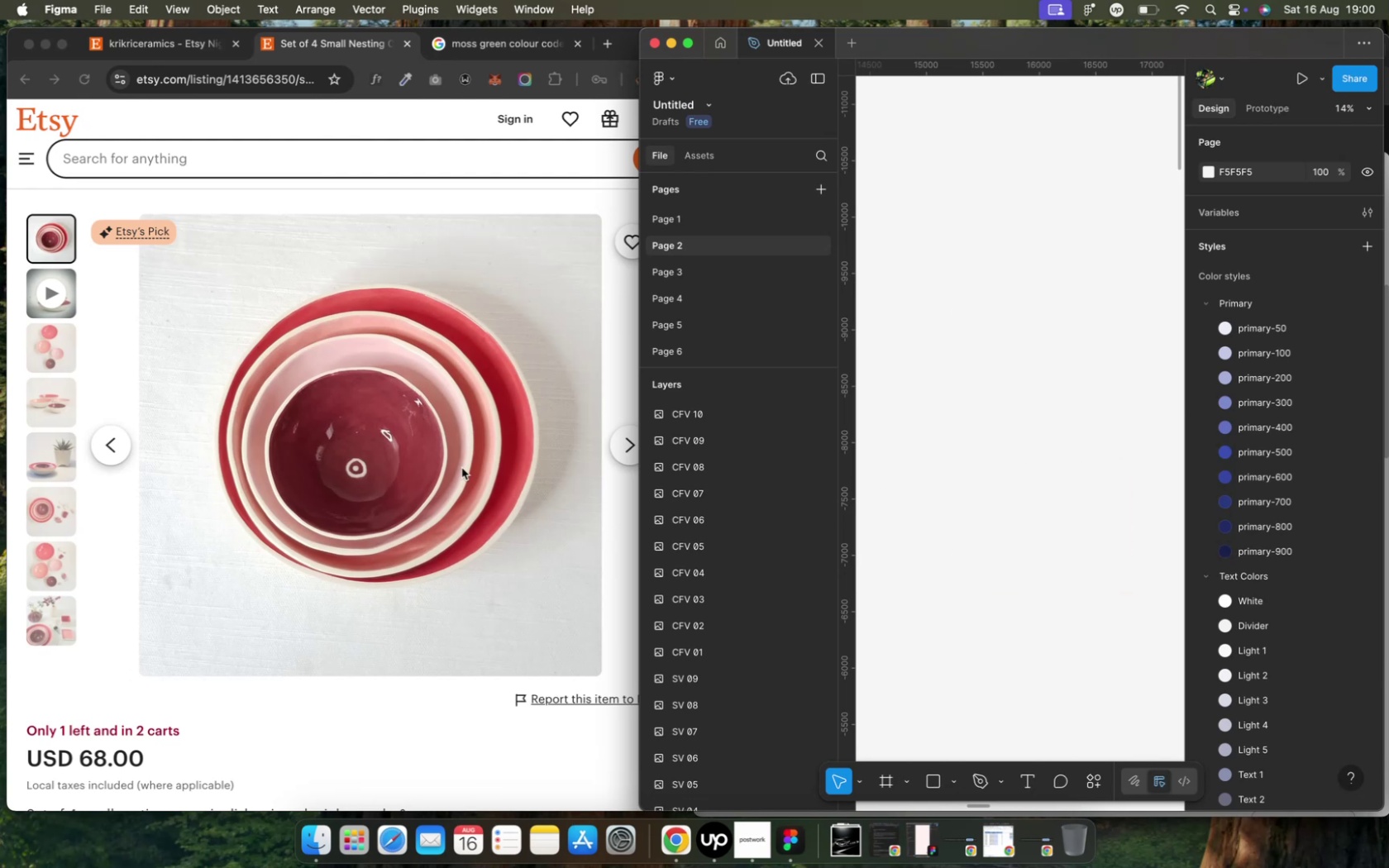 
wait(5.19)
 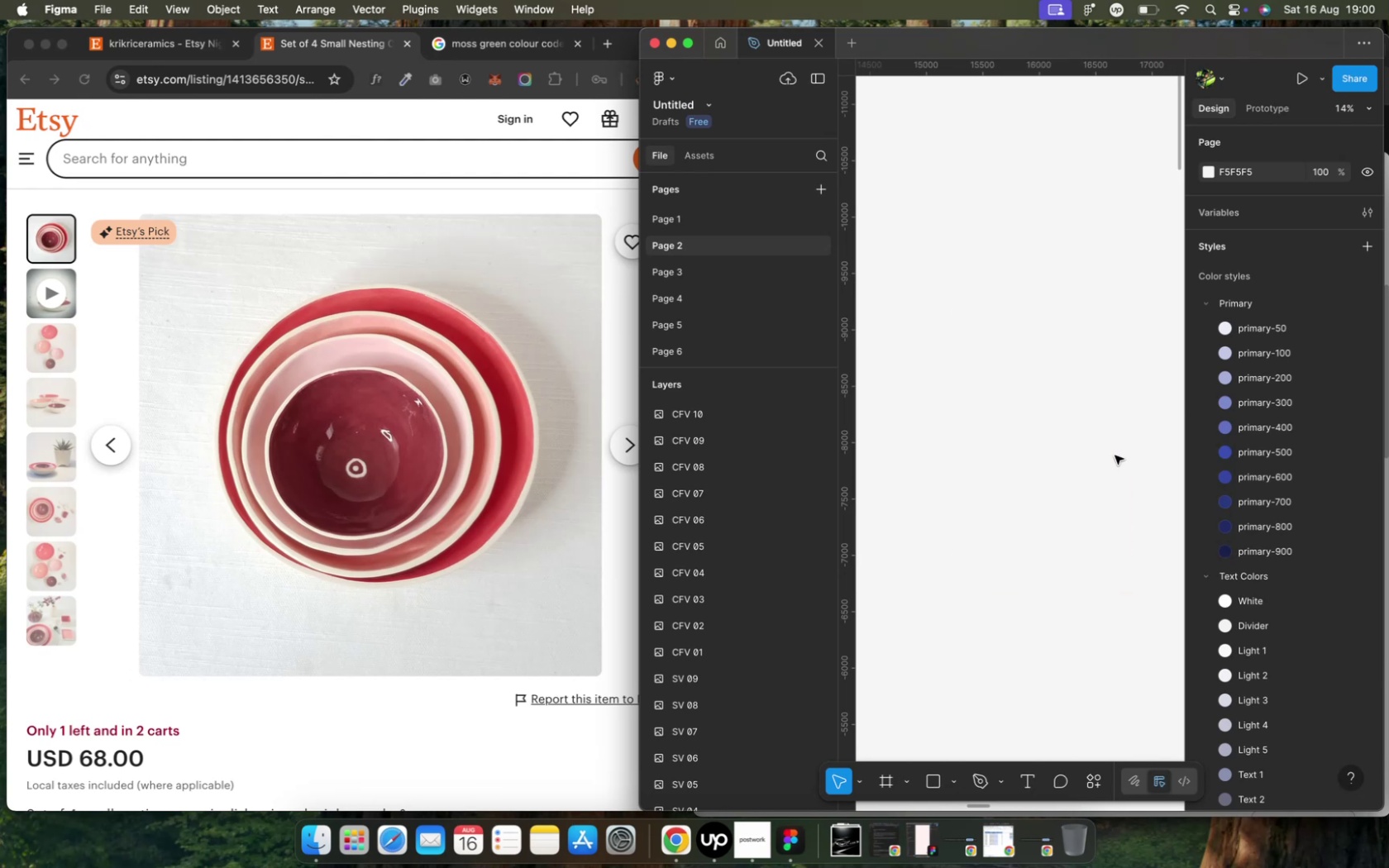 
left_click([520, 517])
 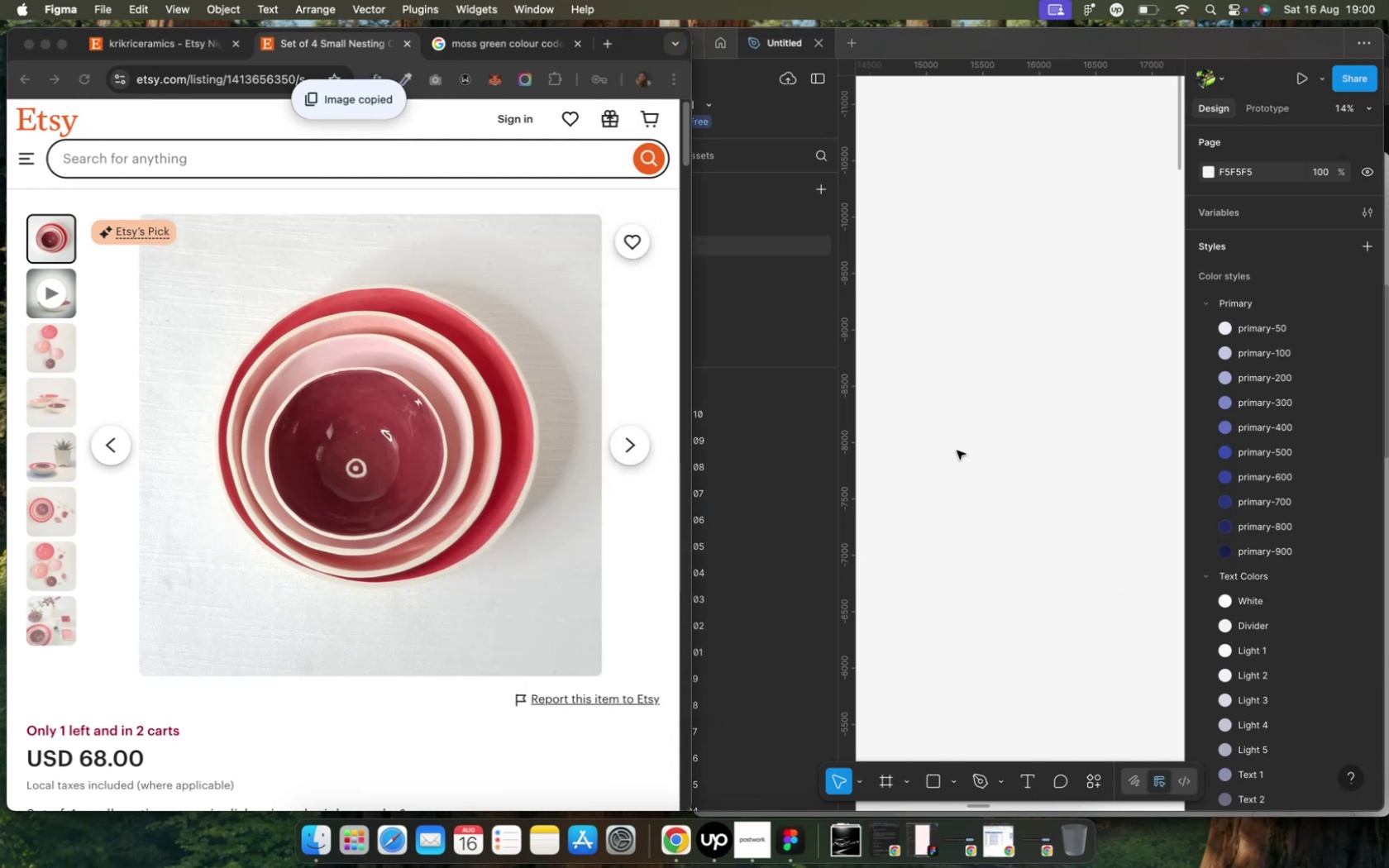 
key(Meta+V)
 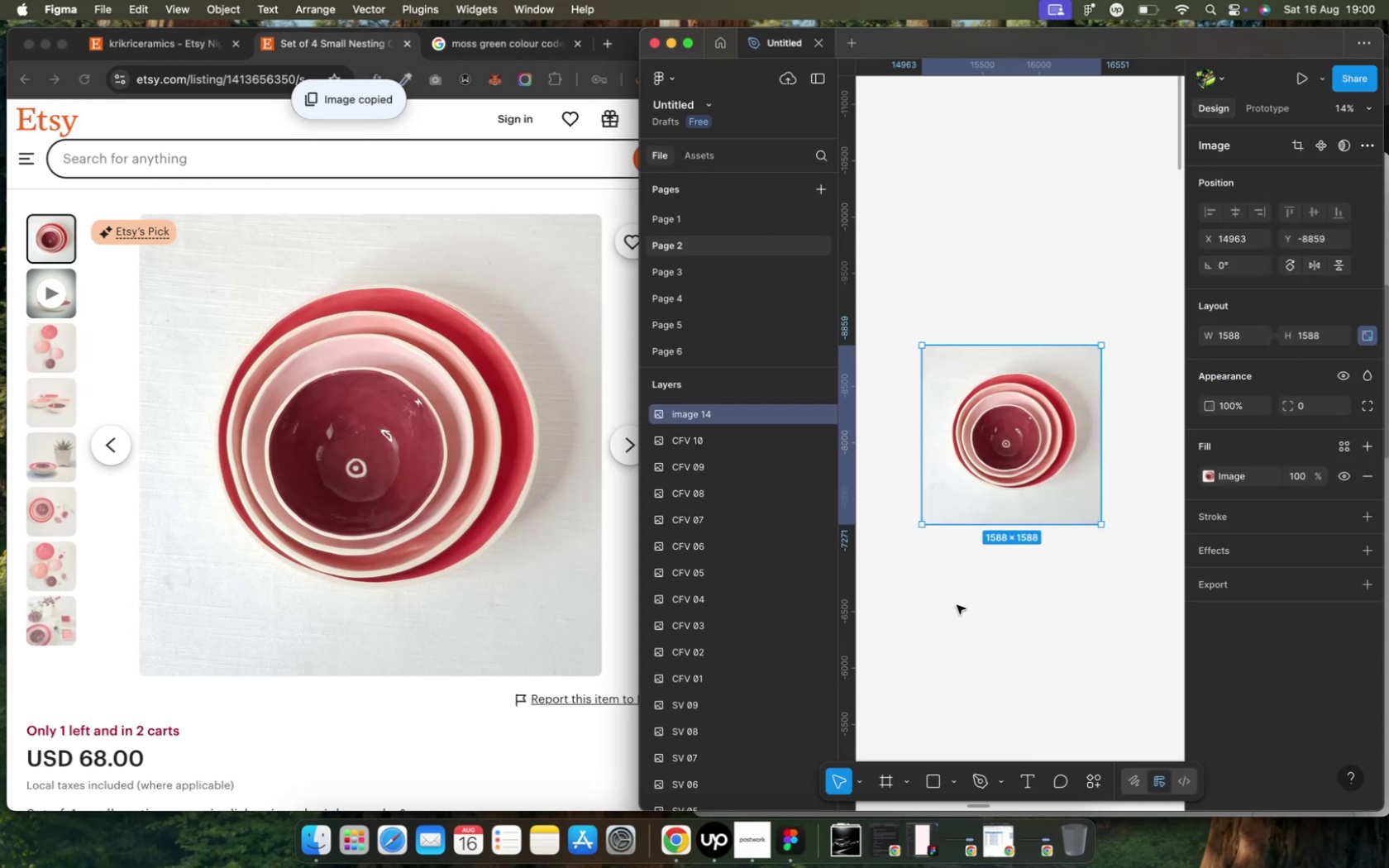 
left_click([956, 605])
 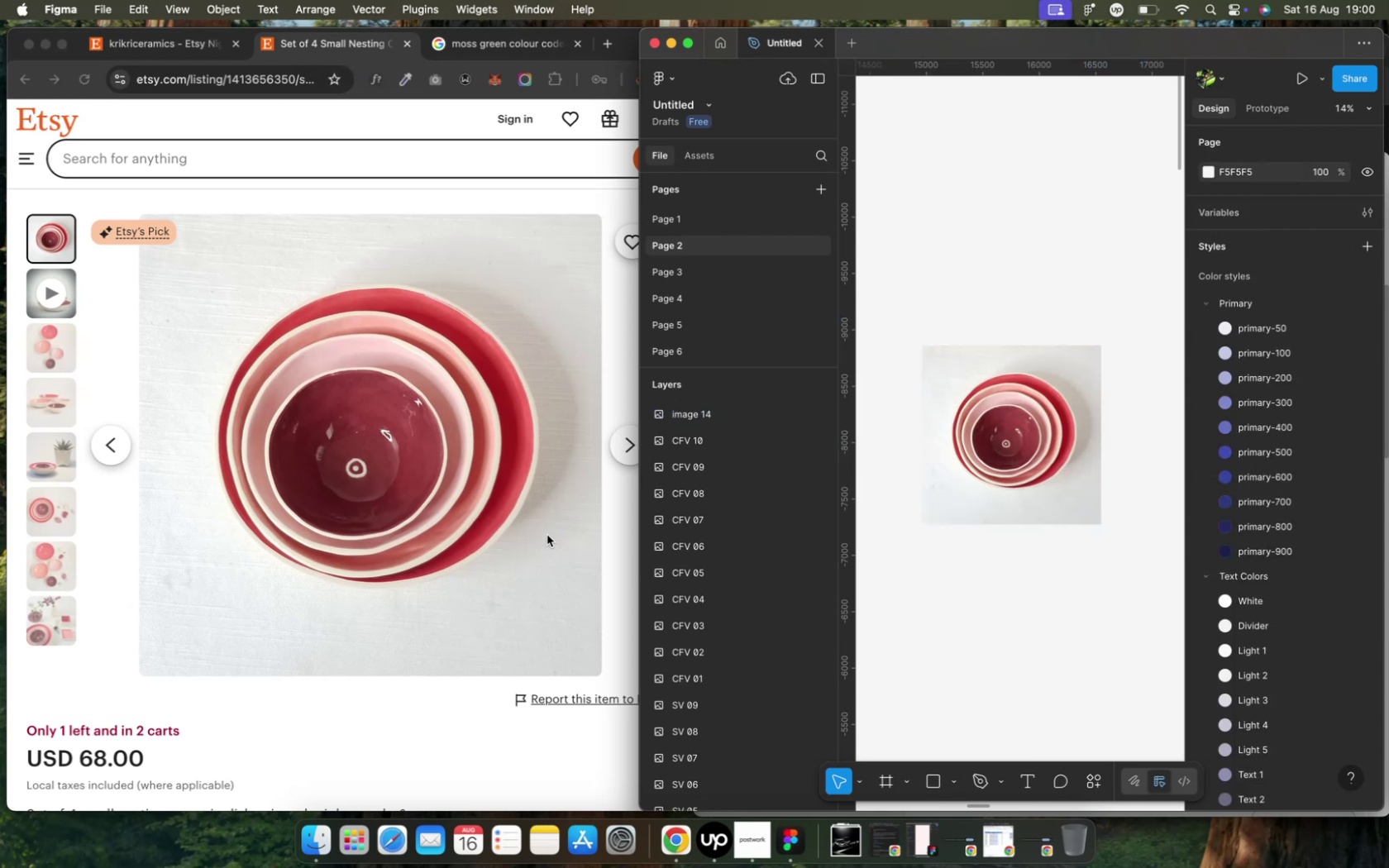 
left_click([554, 525])
 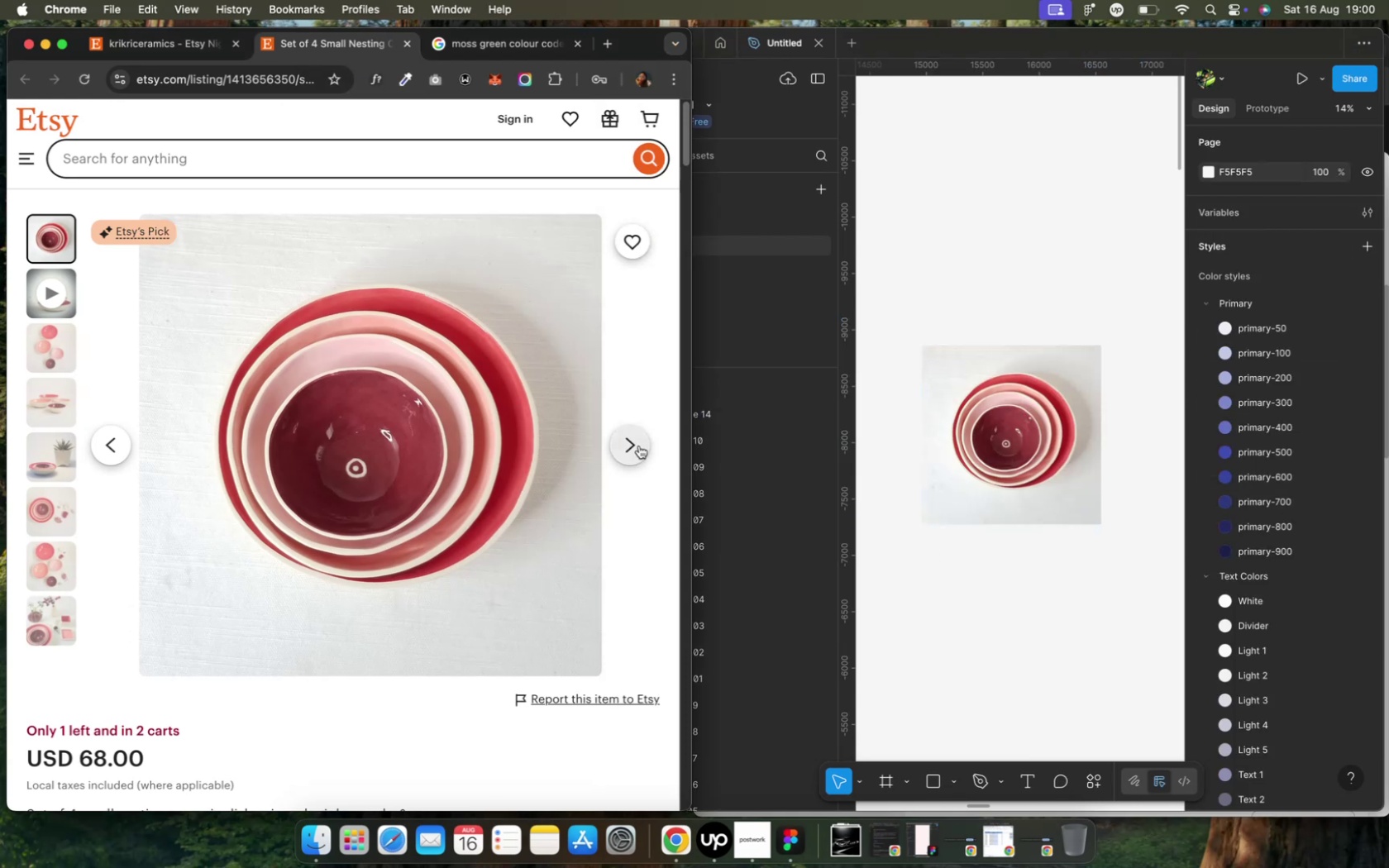 
left_click([638, 446])
 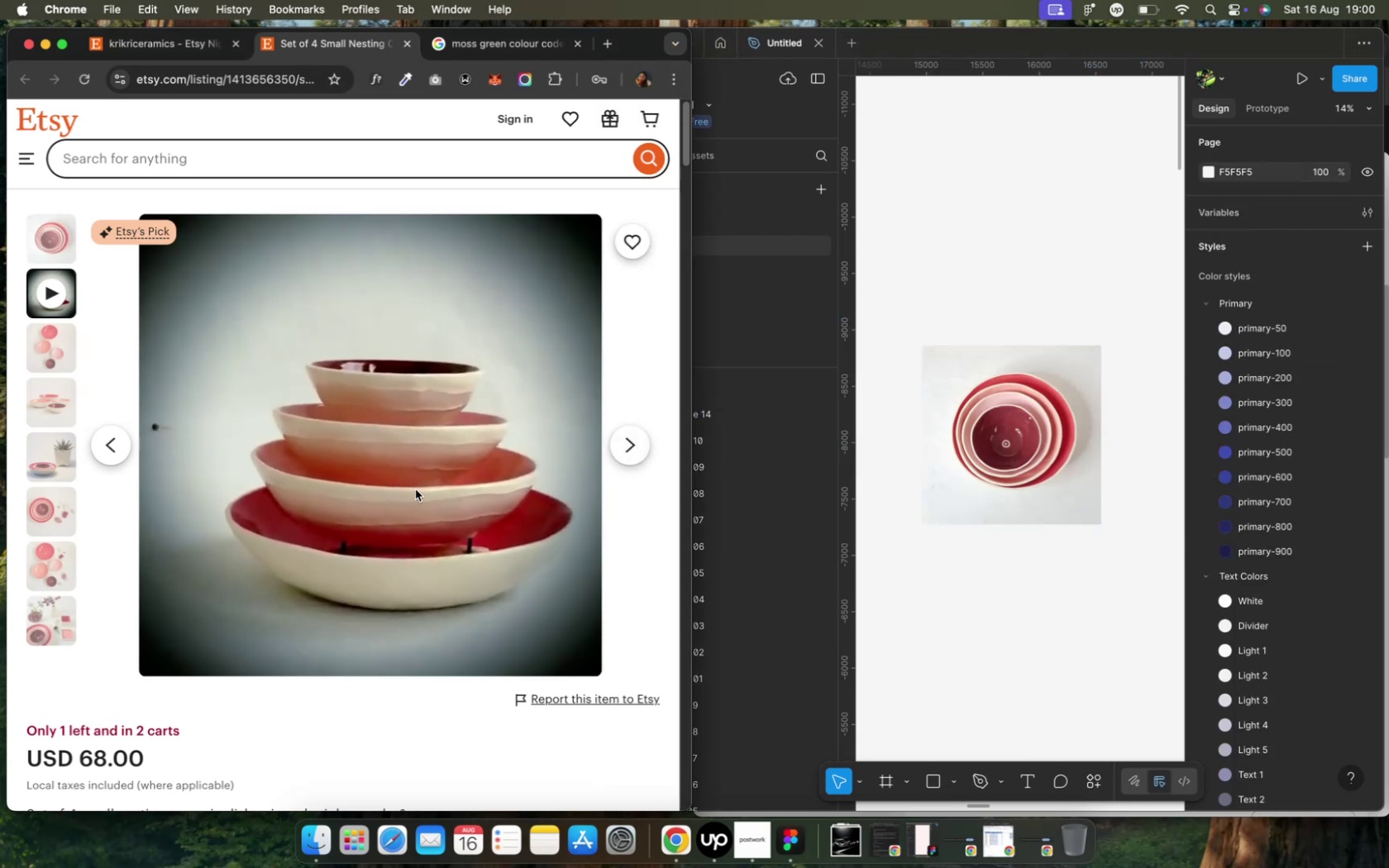 
wait(6.78)
 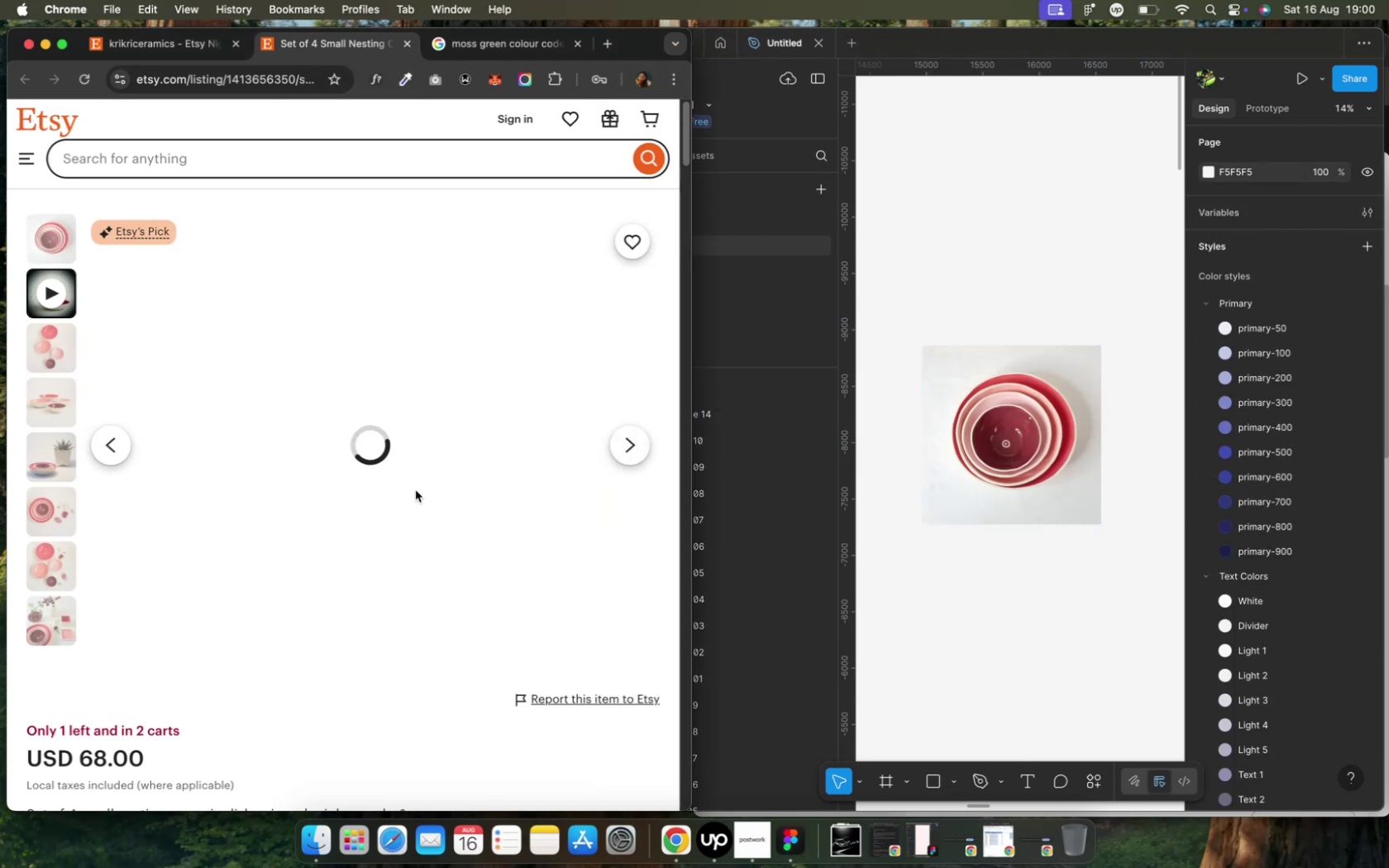 
left_click([632, 455])
 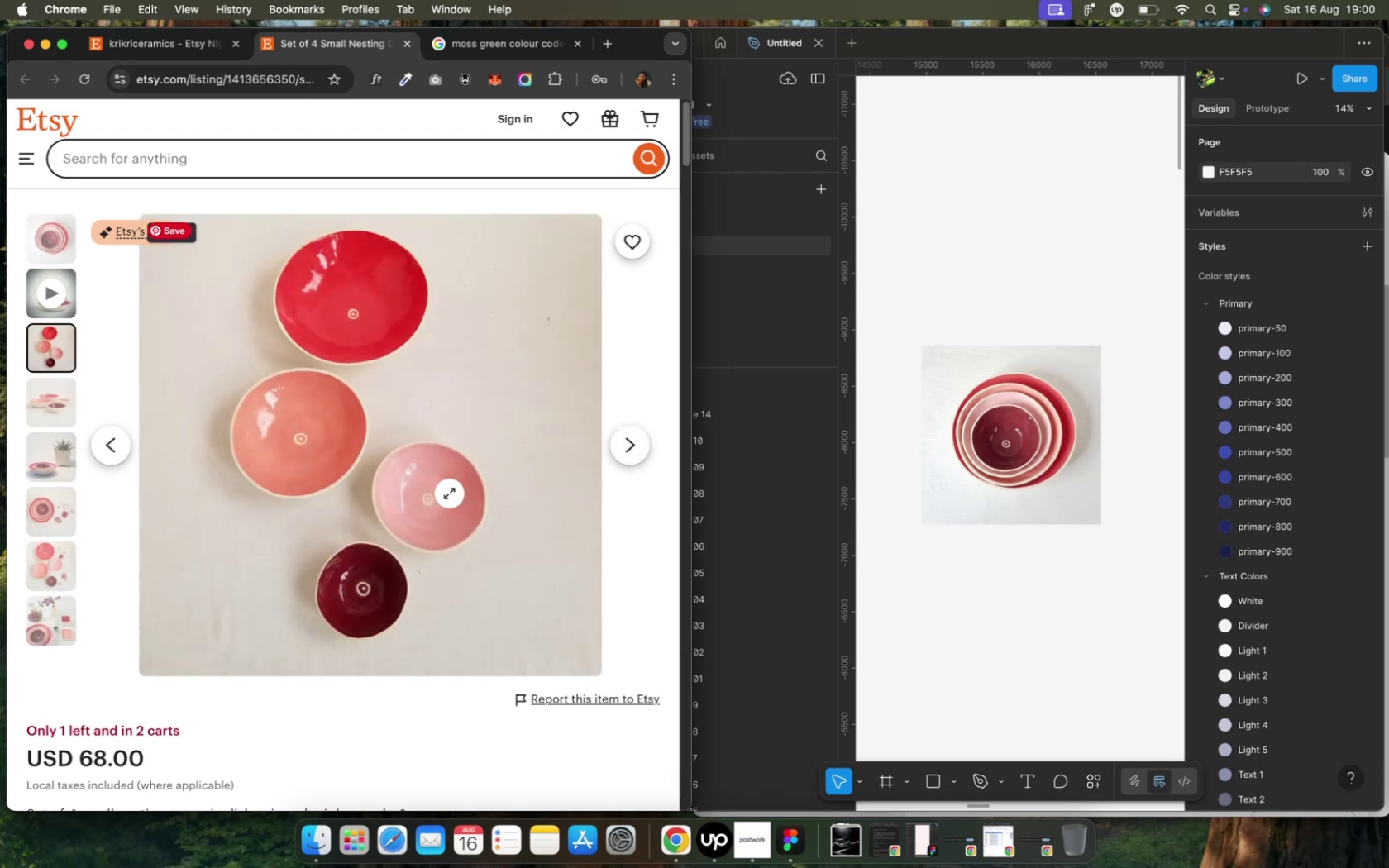 
right_click([449, 494])
 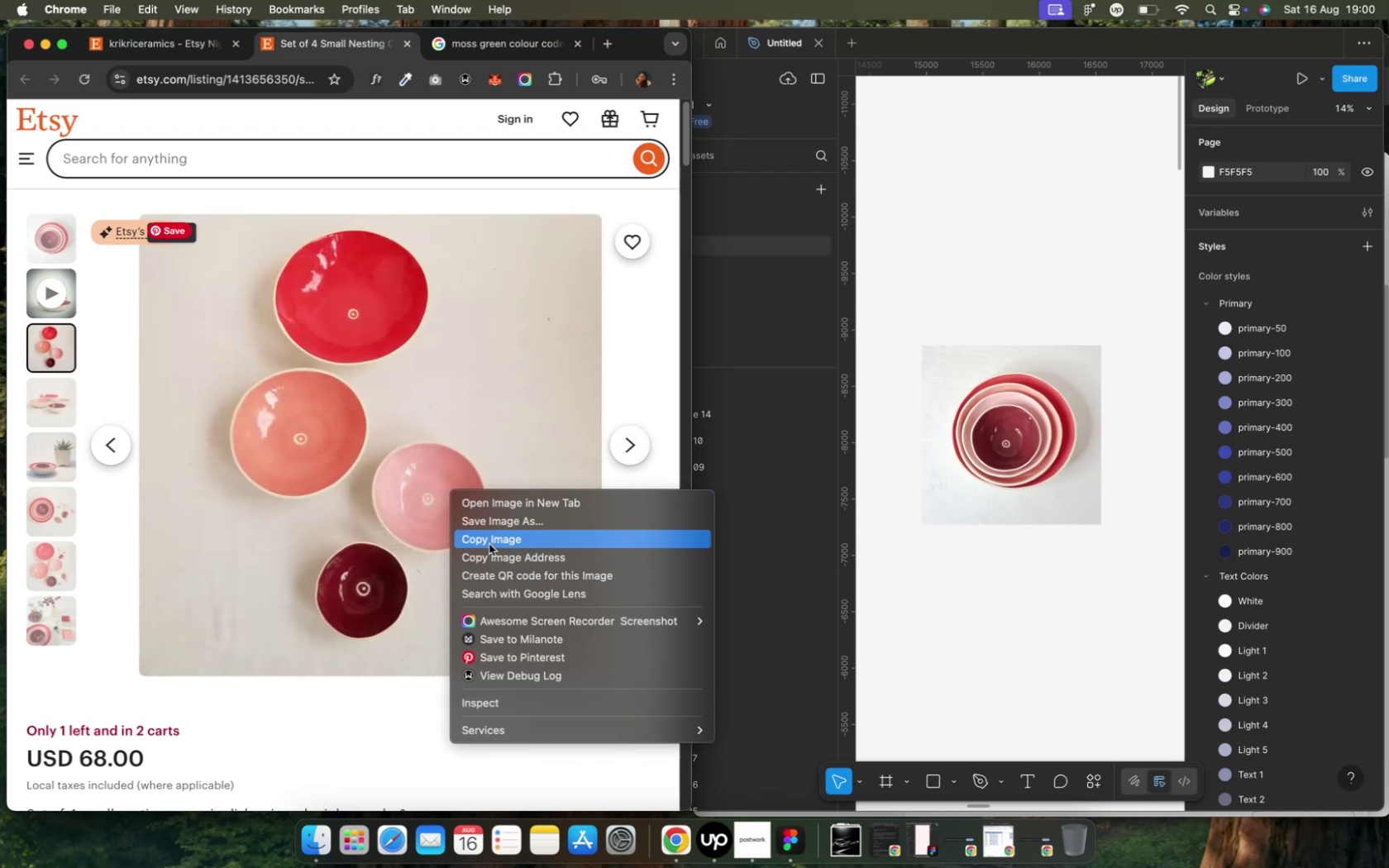 
left_click([489, 544])
 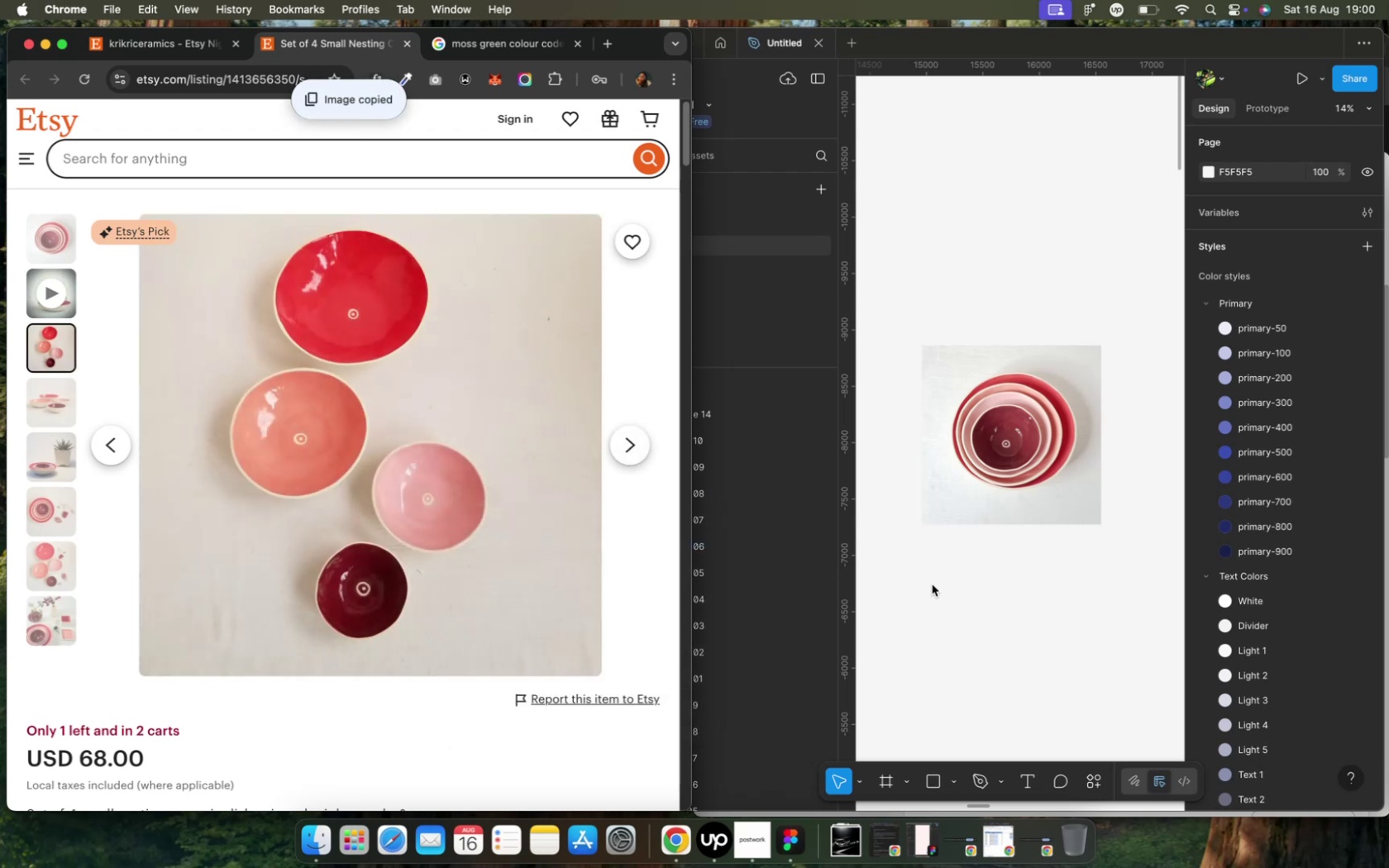 
left_click([953, 575])
 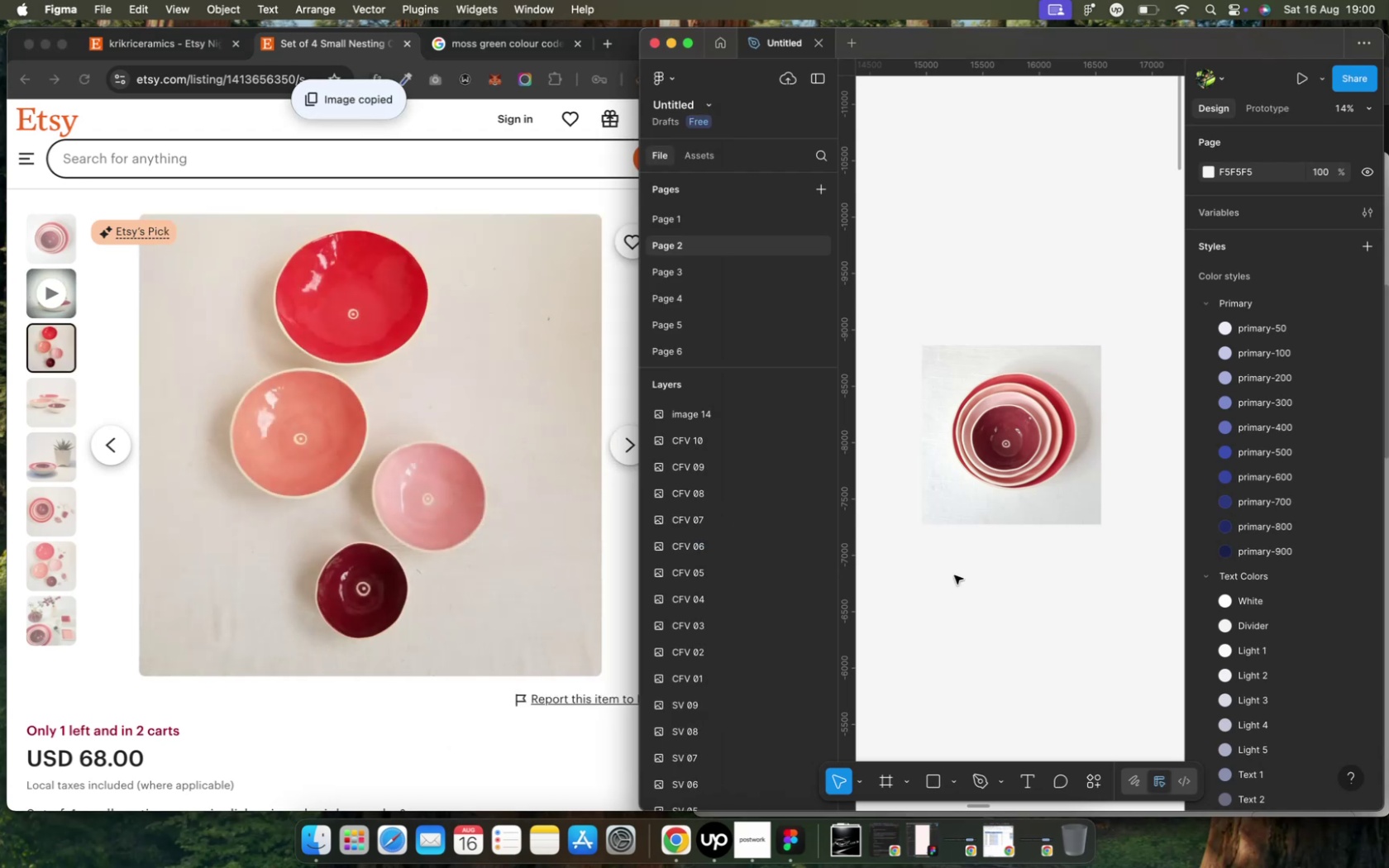 
key(Meta+V)
 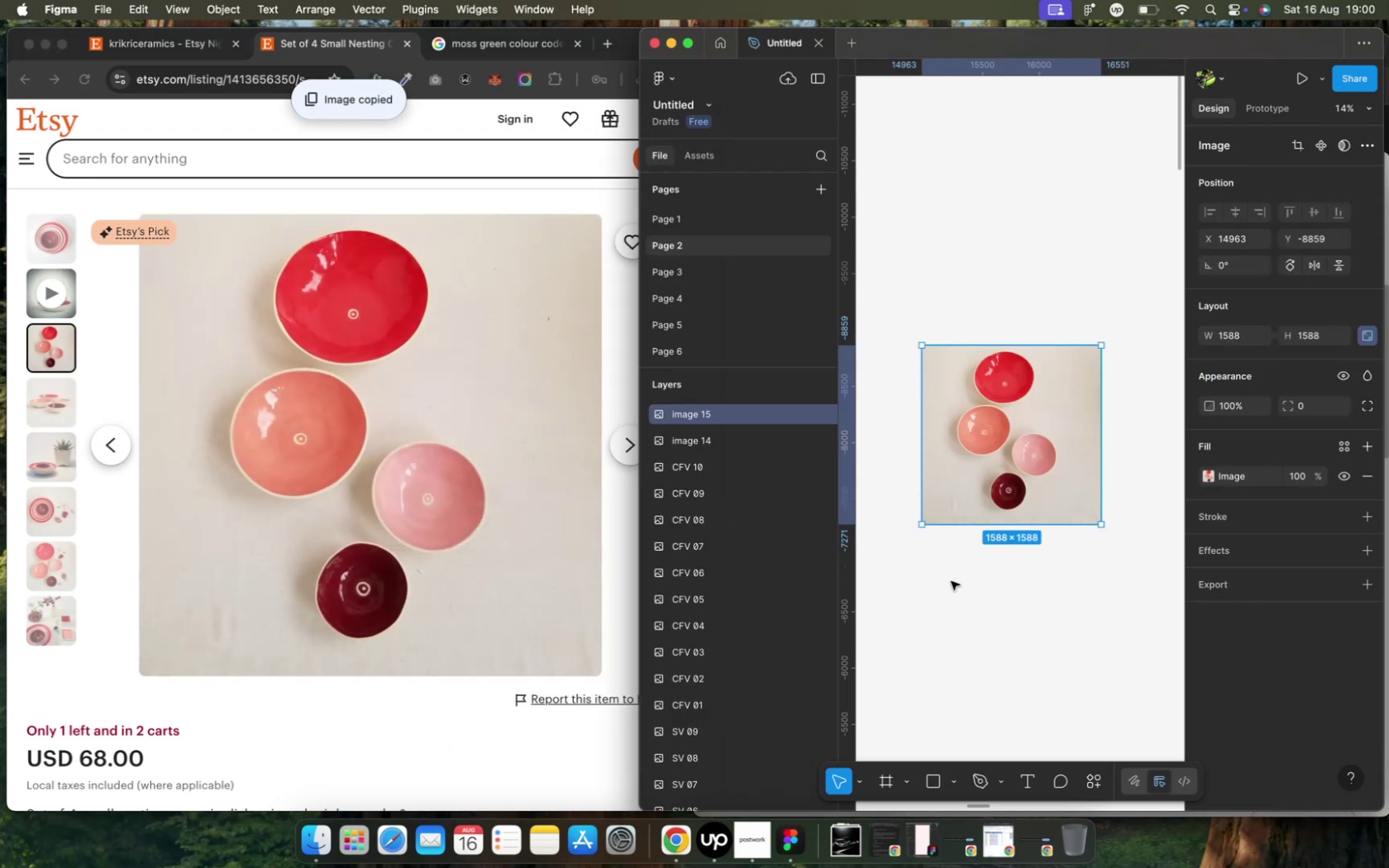 
left_click([950, 581])
 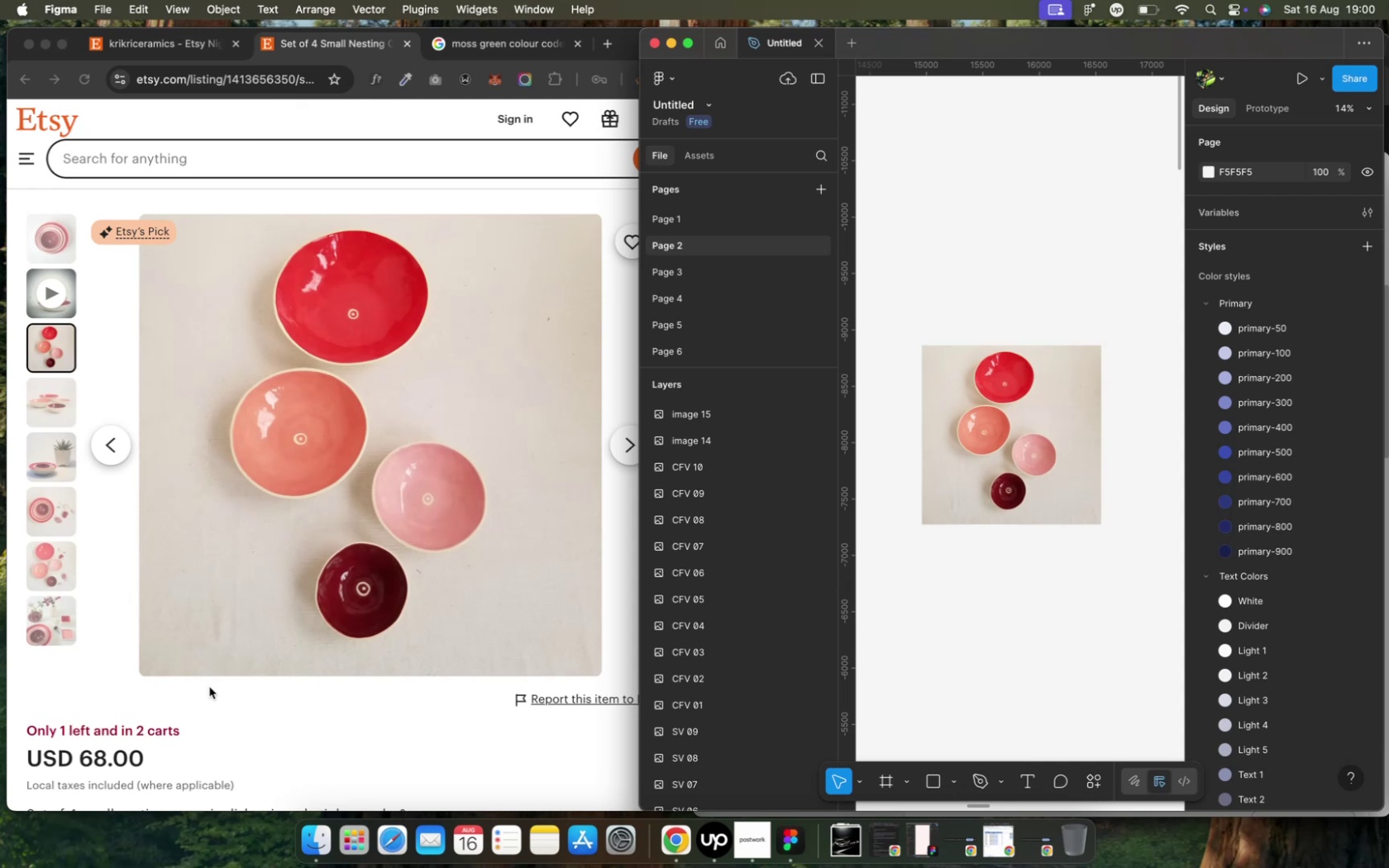 
left_click([300, 727])
 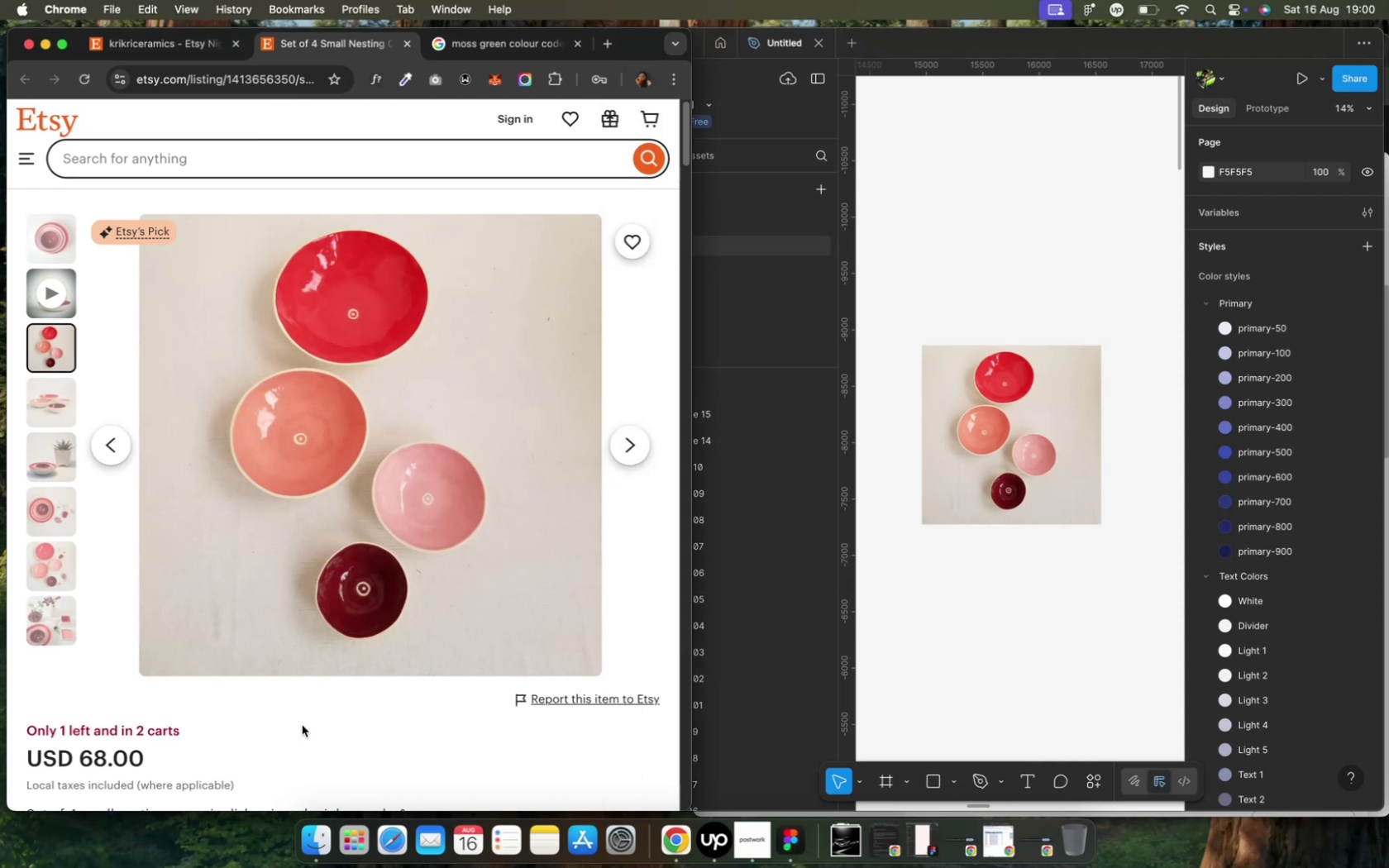 
key(Meta+Shift+T)
 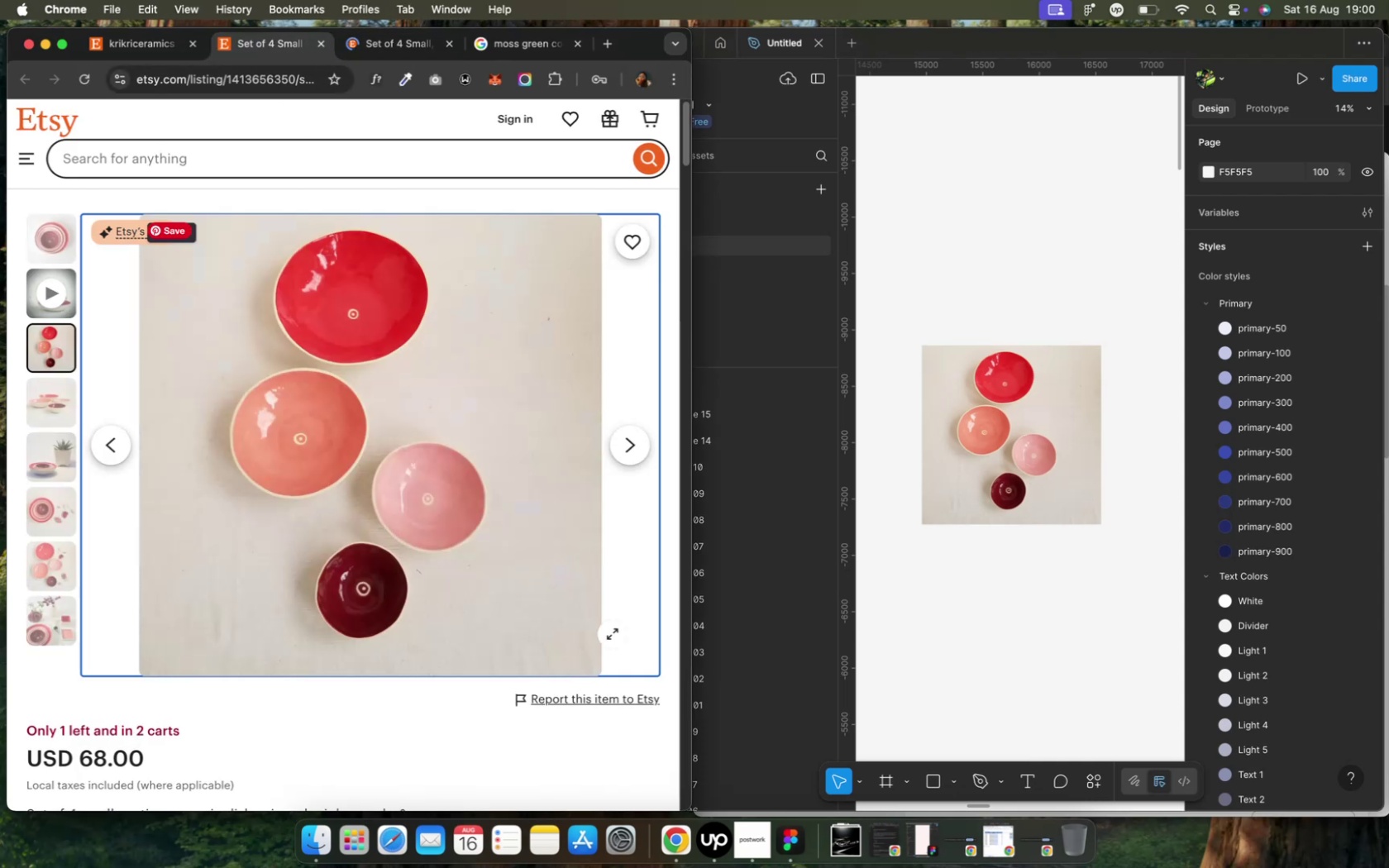 
left_click([639, 445])
 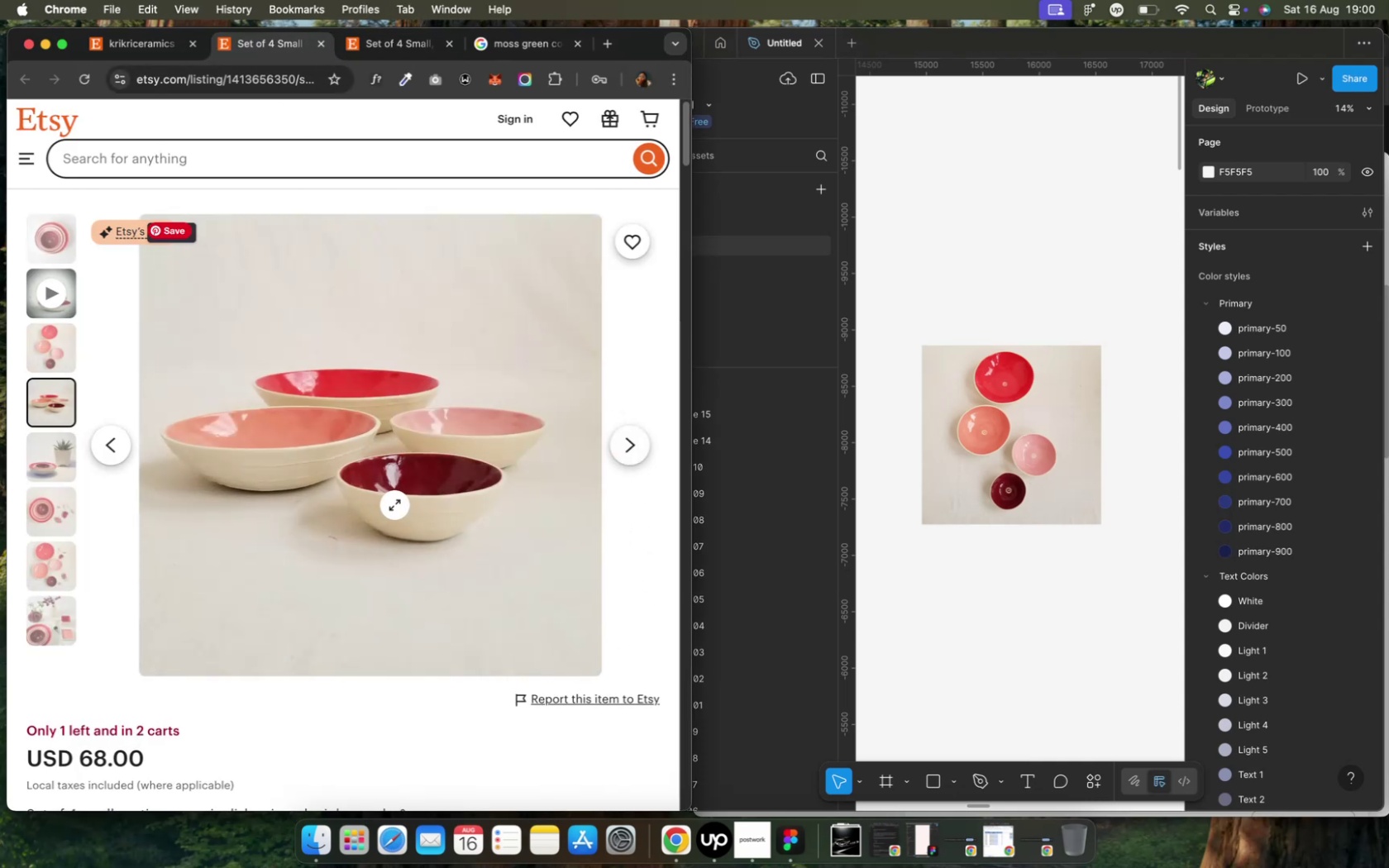 
right_click([394, 505])
 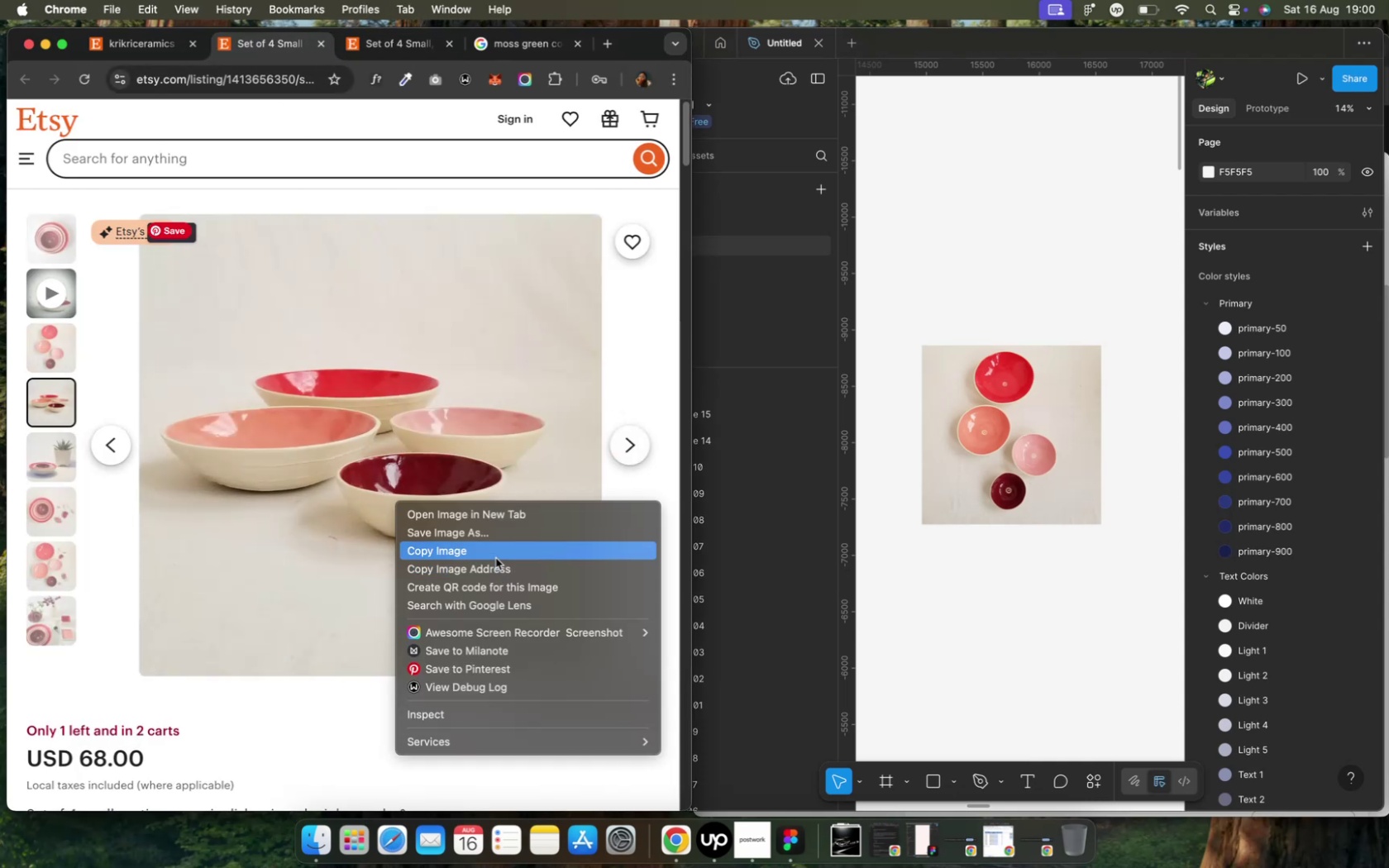 
left_click([493, 551])
 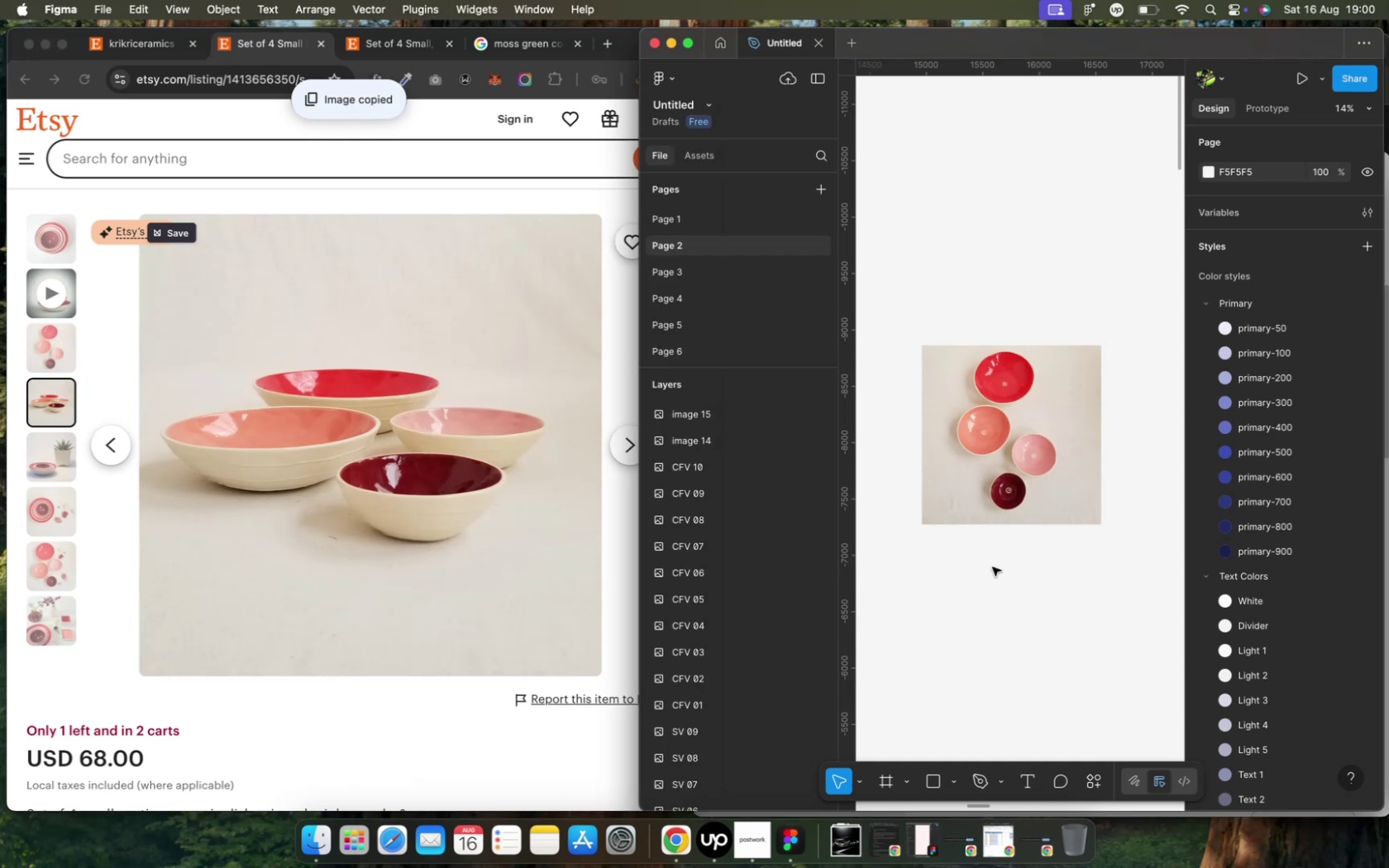 
key(Meta+CommandLeft)
 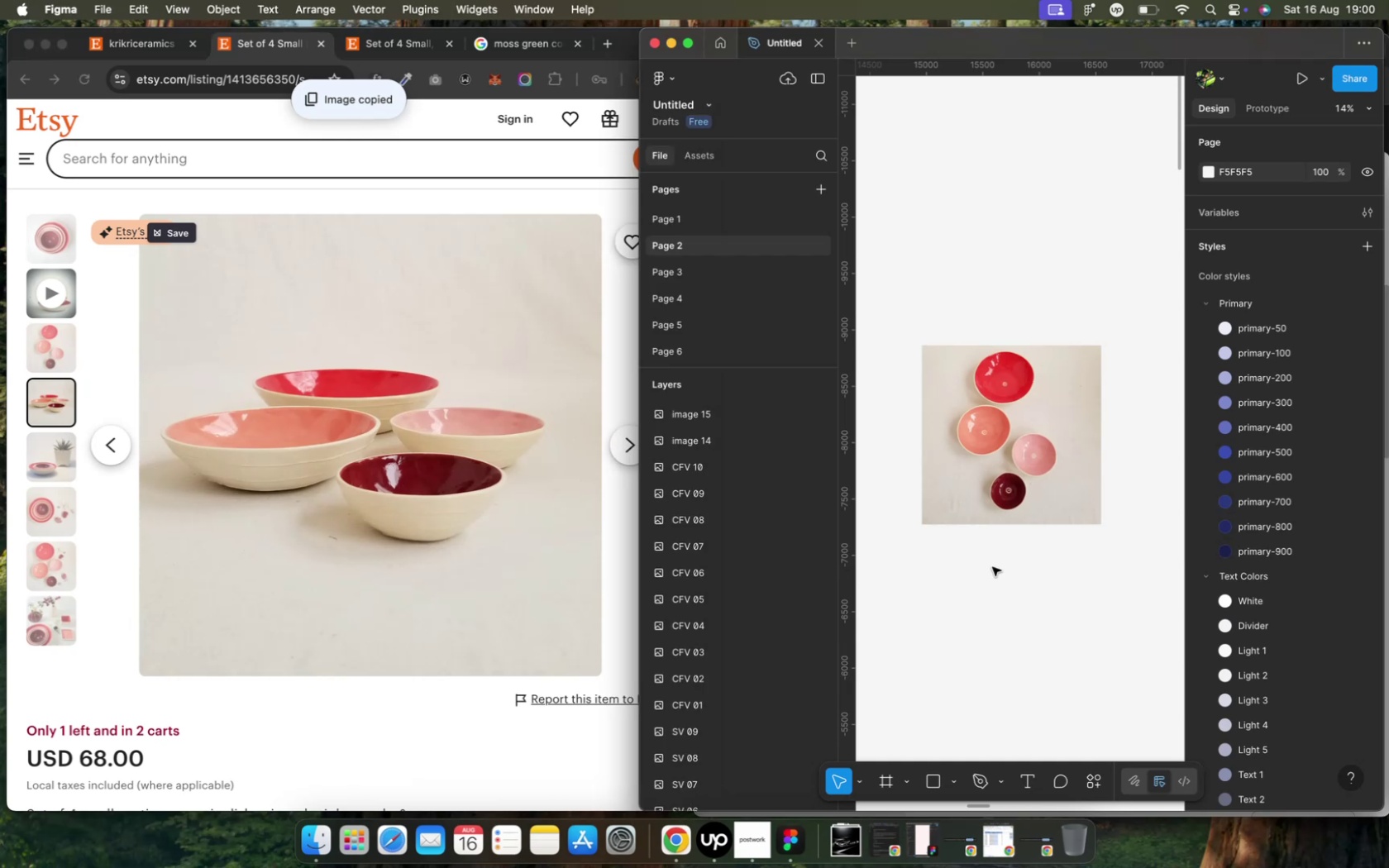 
key(Meta+V)
 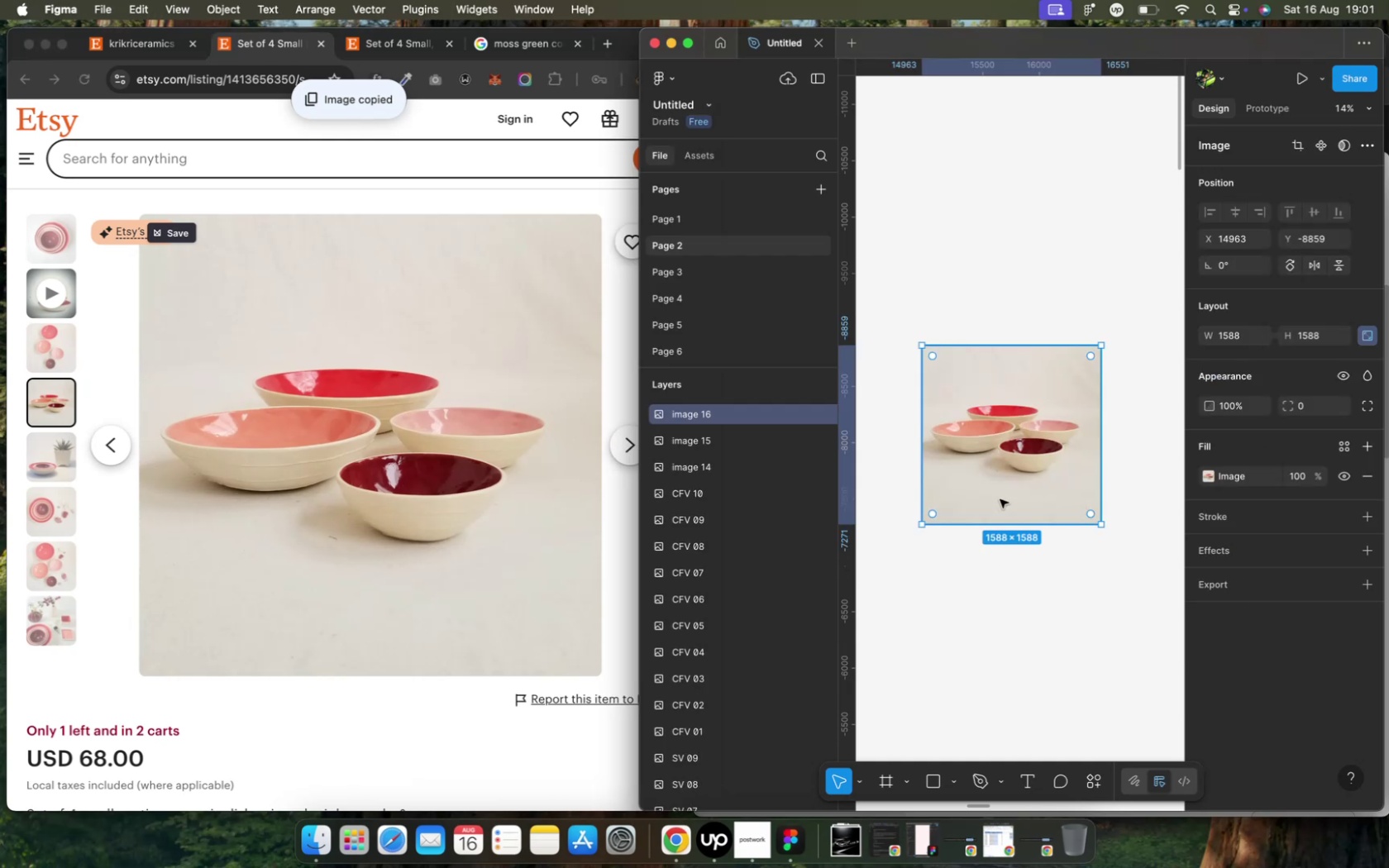 
left_click([1022, 586])
 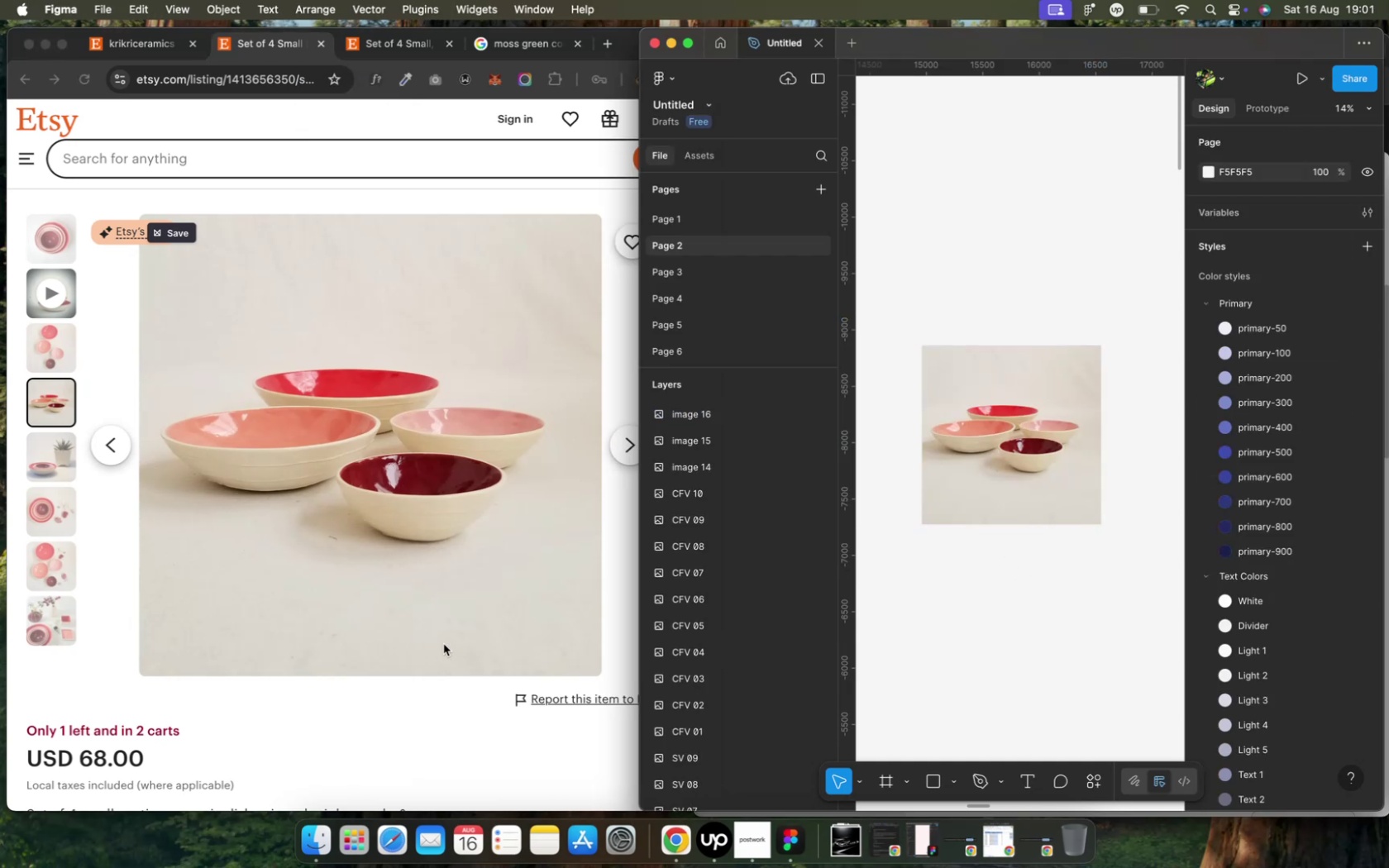 
left_click([443, 645])
 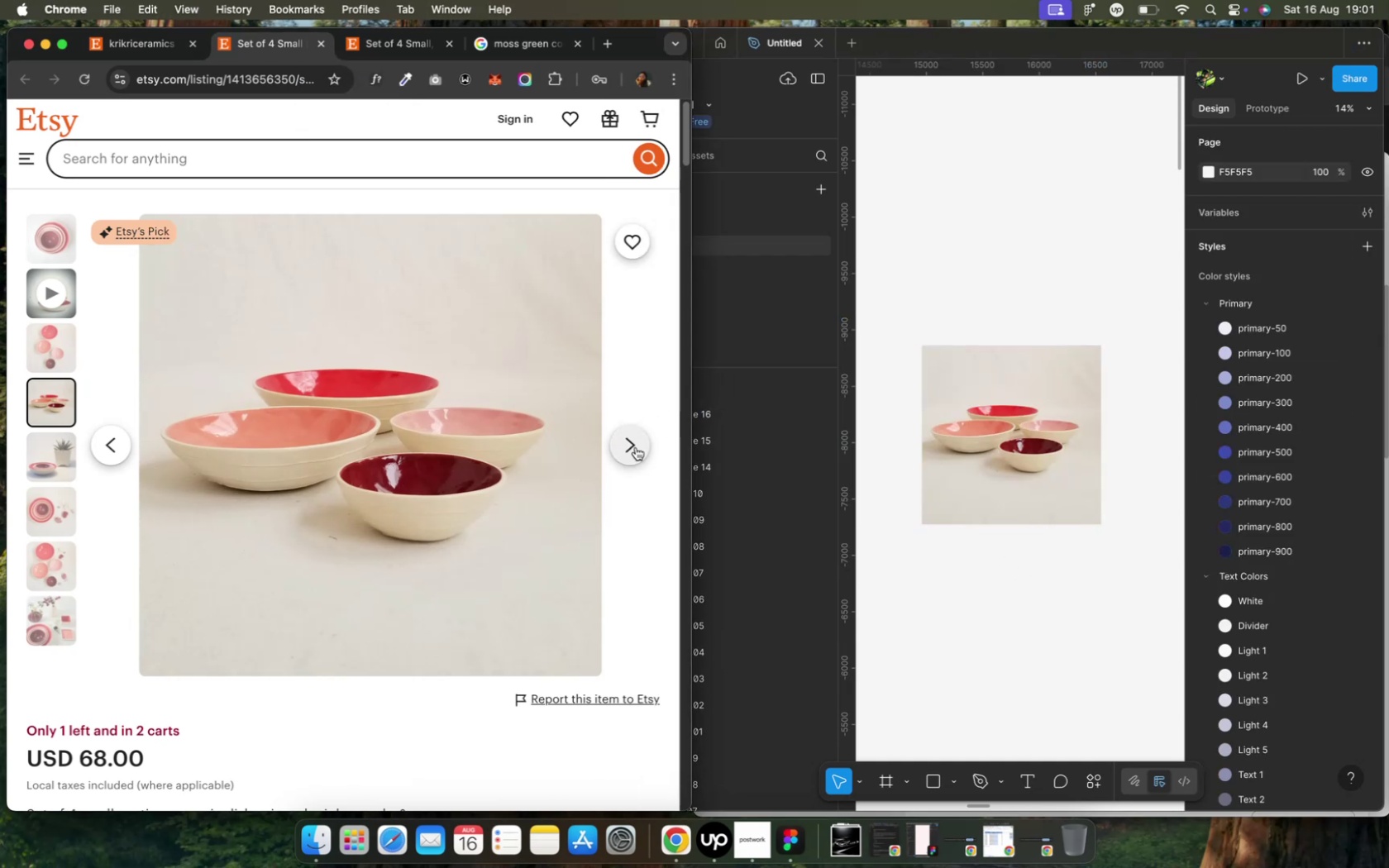 
left_click([633, 449])
 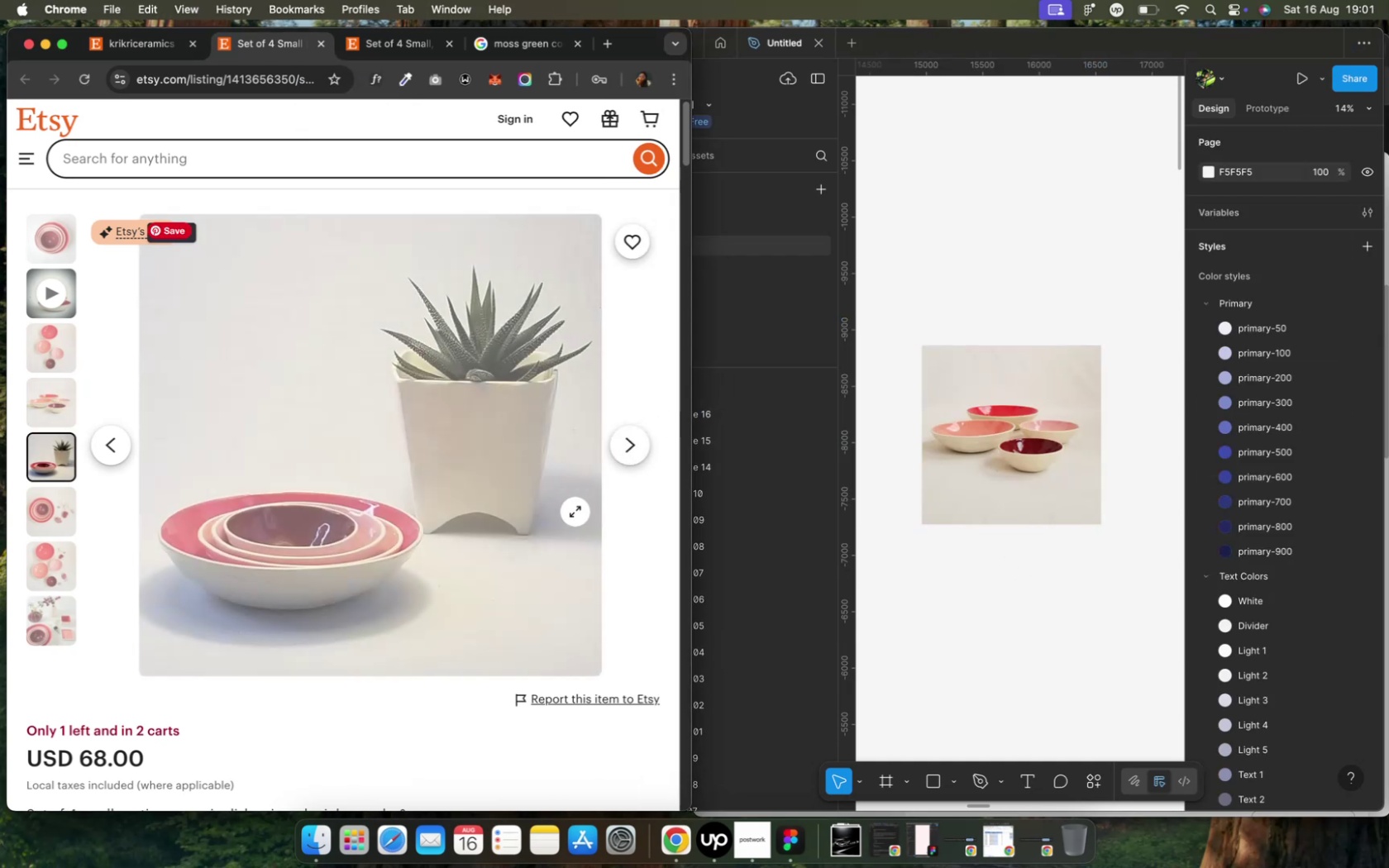 
mouse_move([480, 523])
 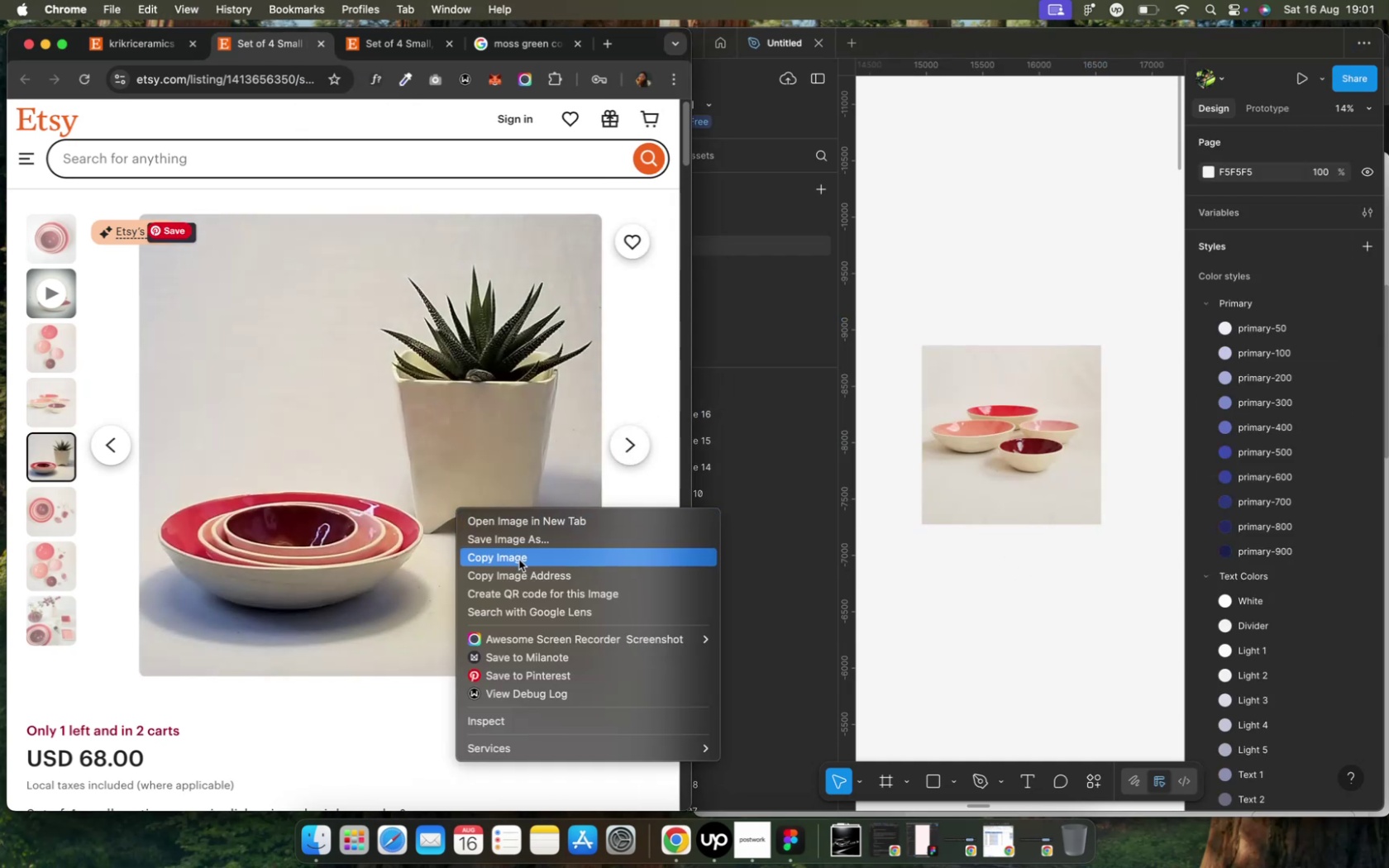 
left_click([518, 560])
 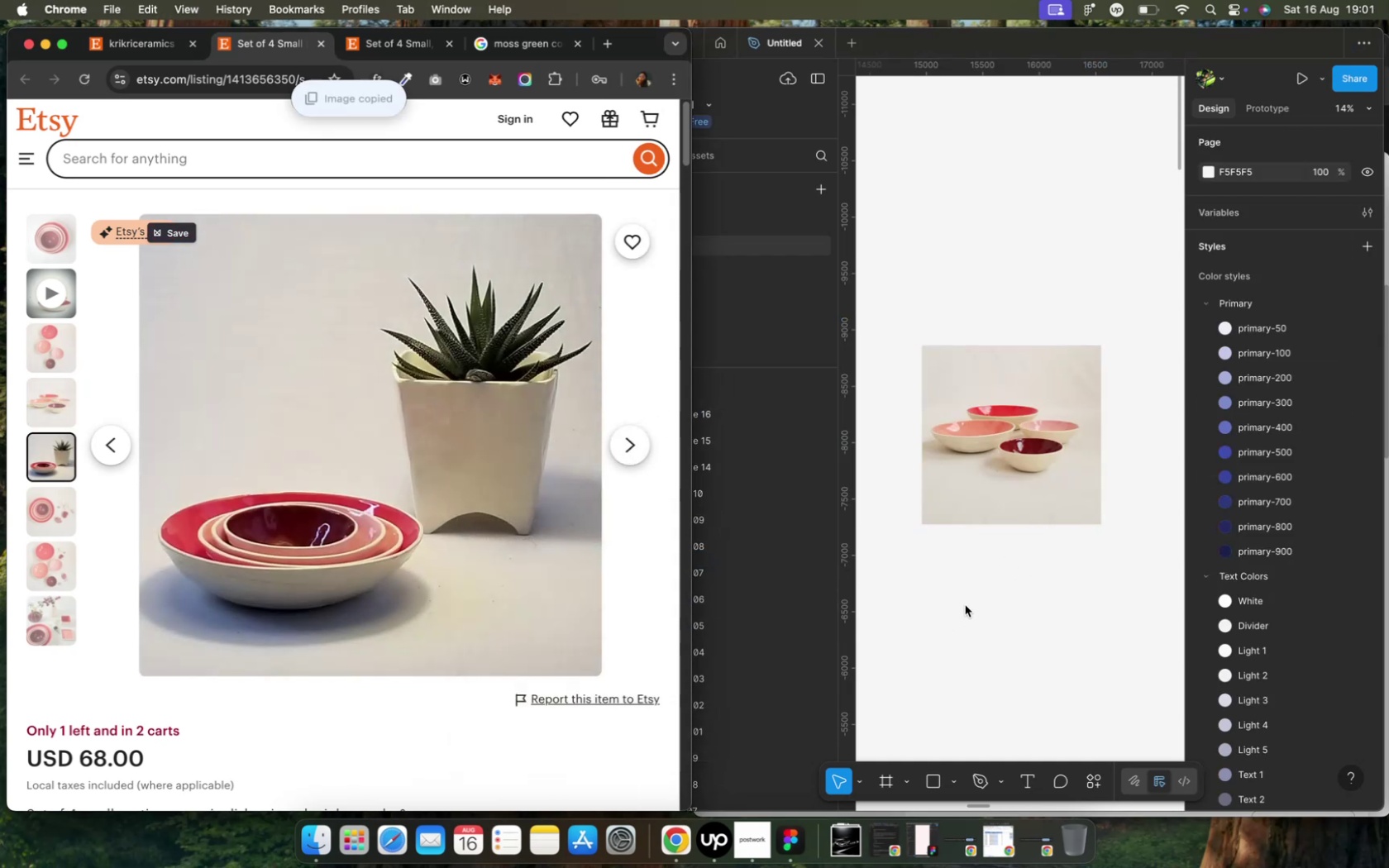 
left_click([971, 602])
 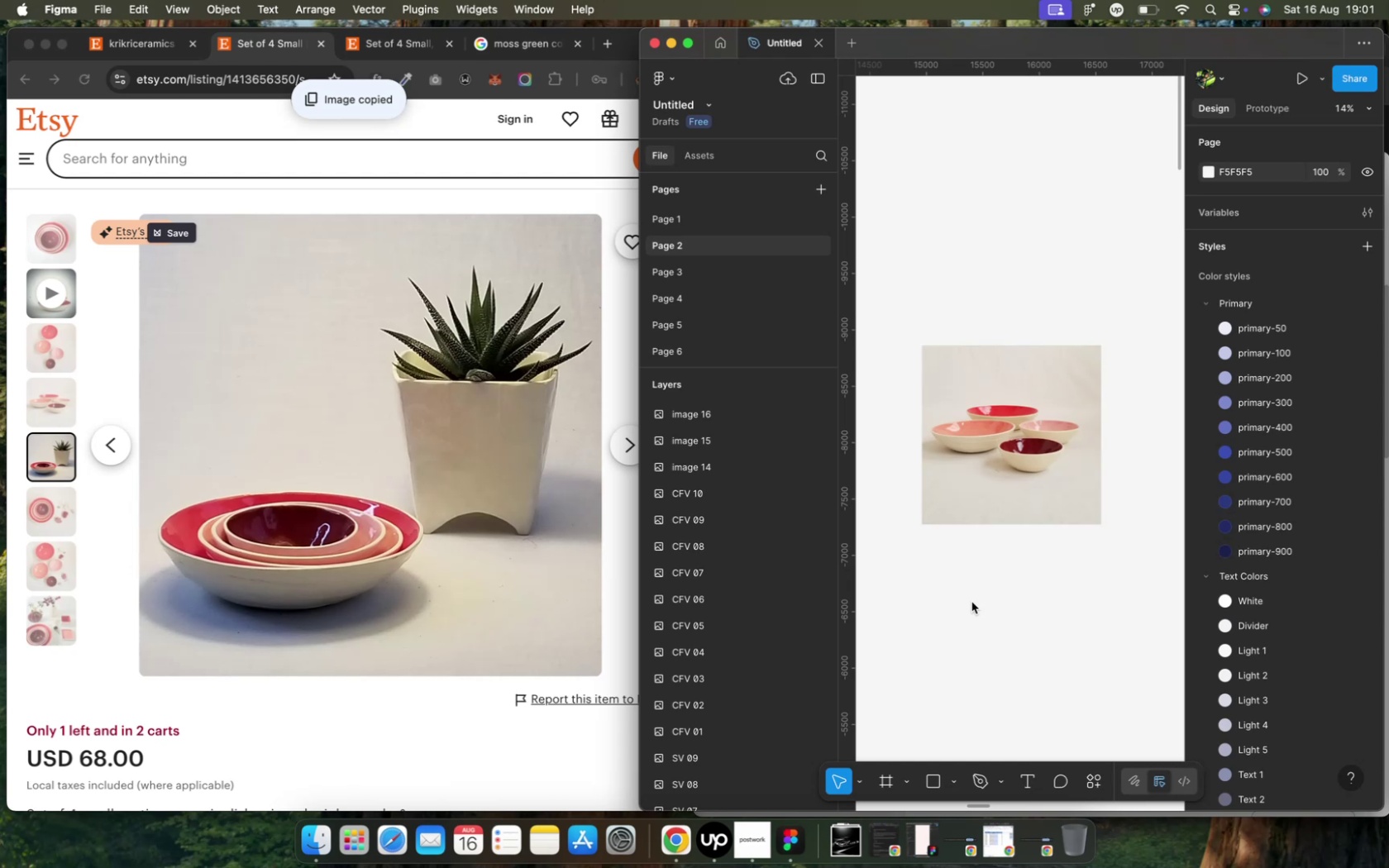 
key(Meta+CommandLeft)
 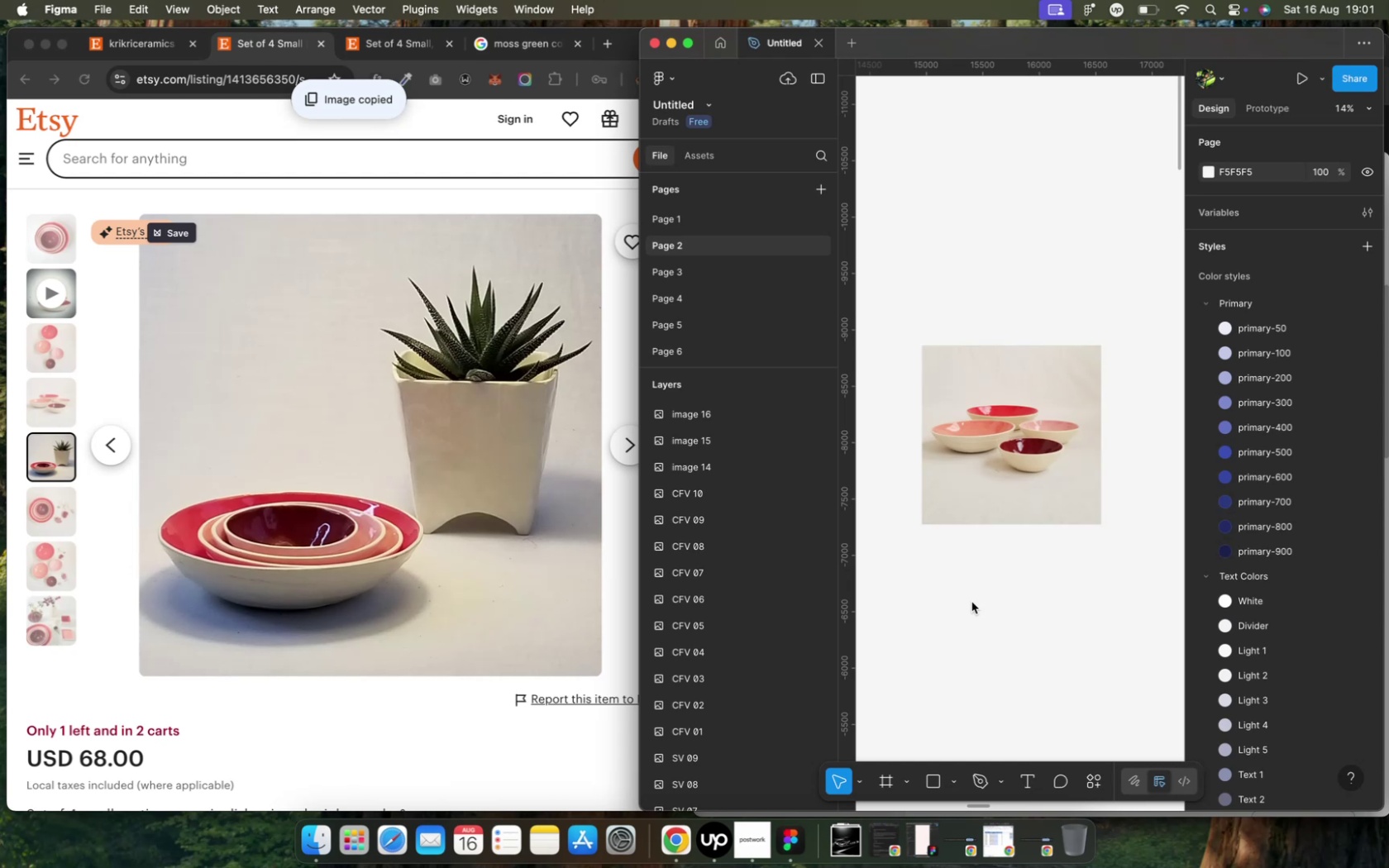 
key(Meta+V)
 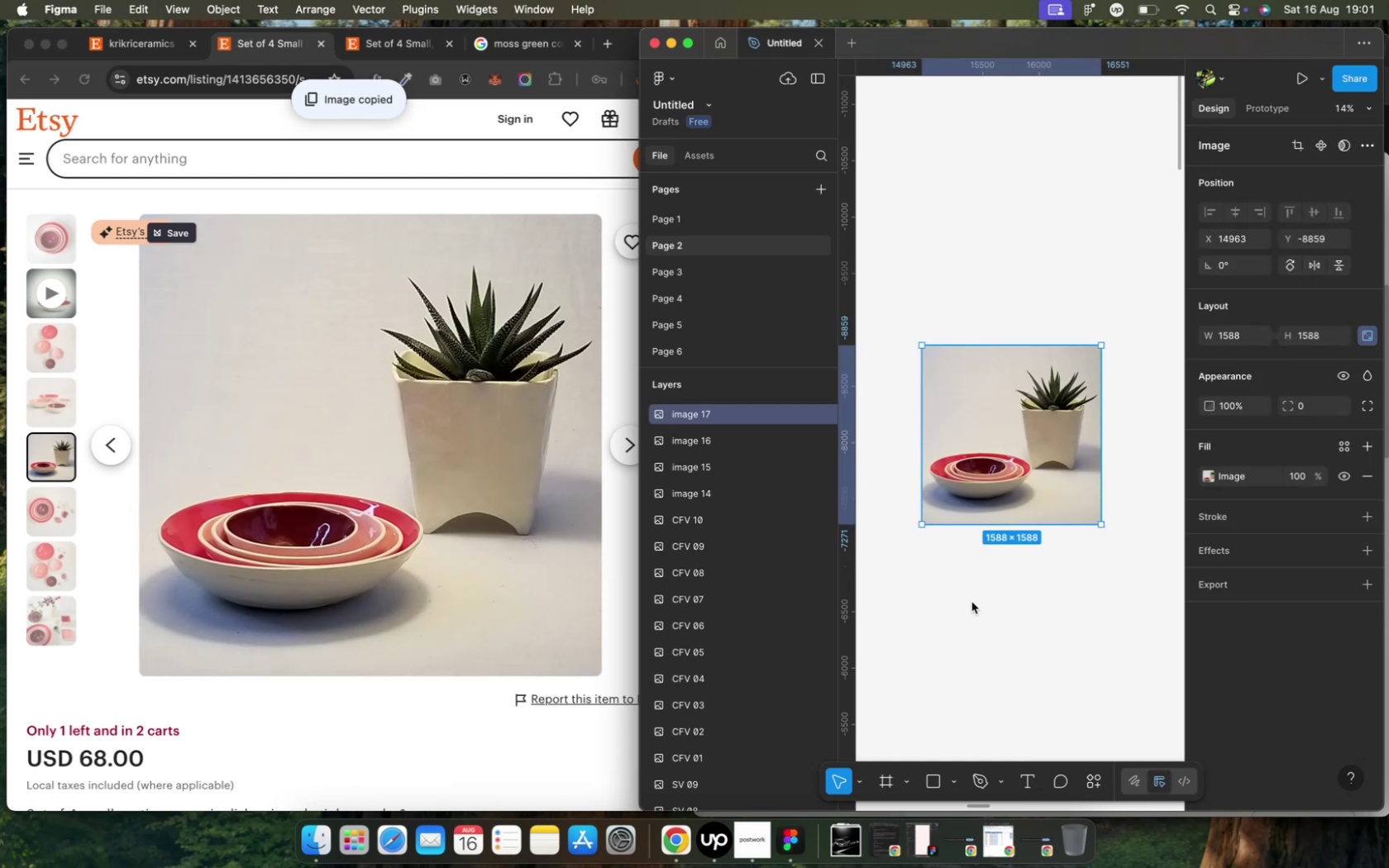 
left_click([971, 602])
 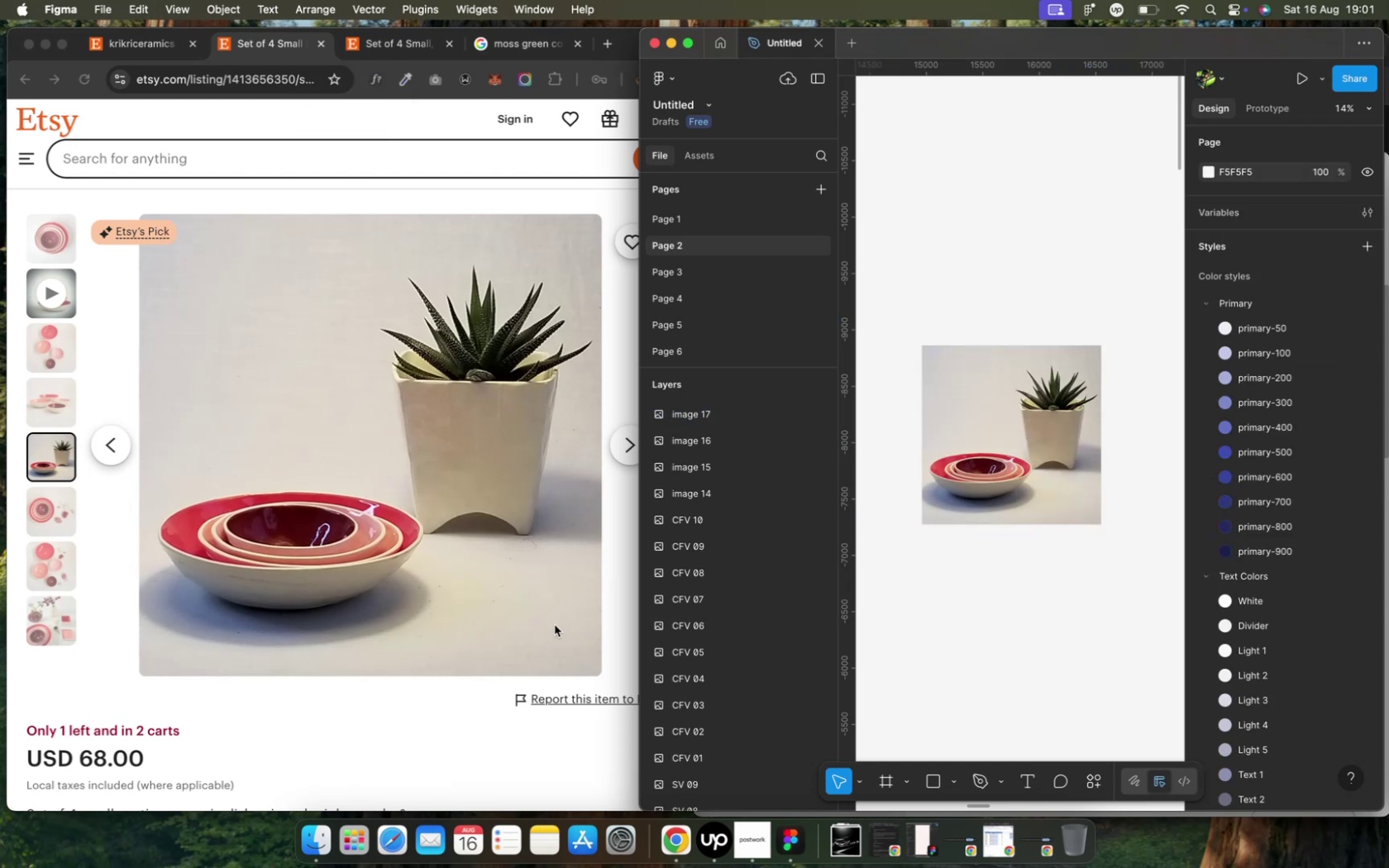 
left_click([542, 622])
 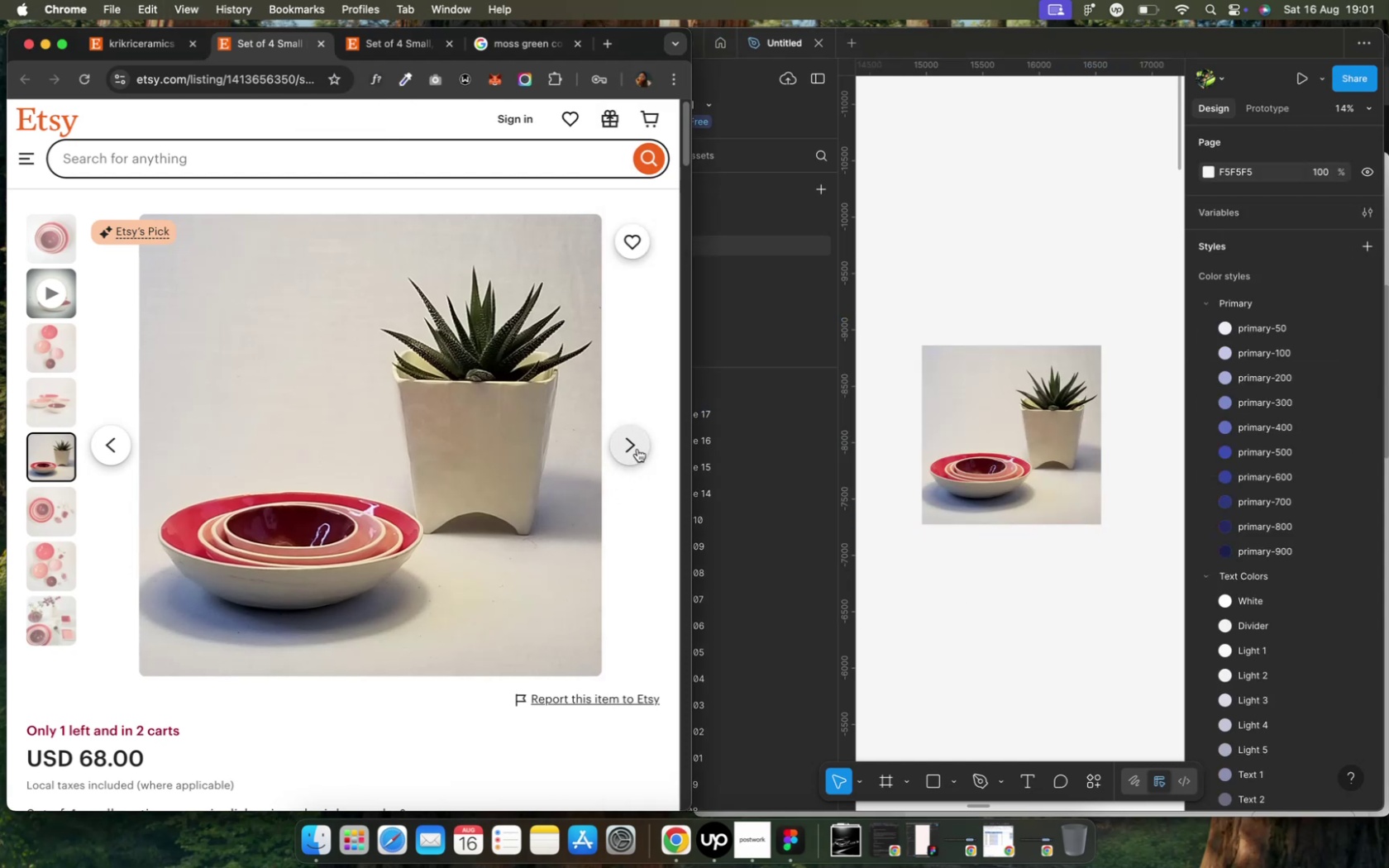 
left_click([635, 446])
 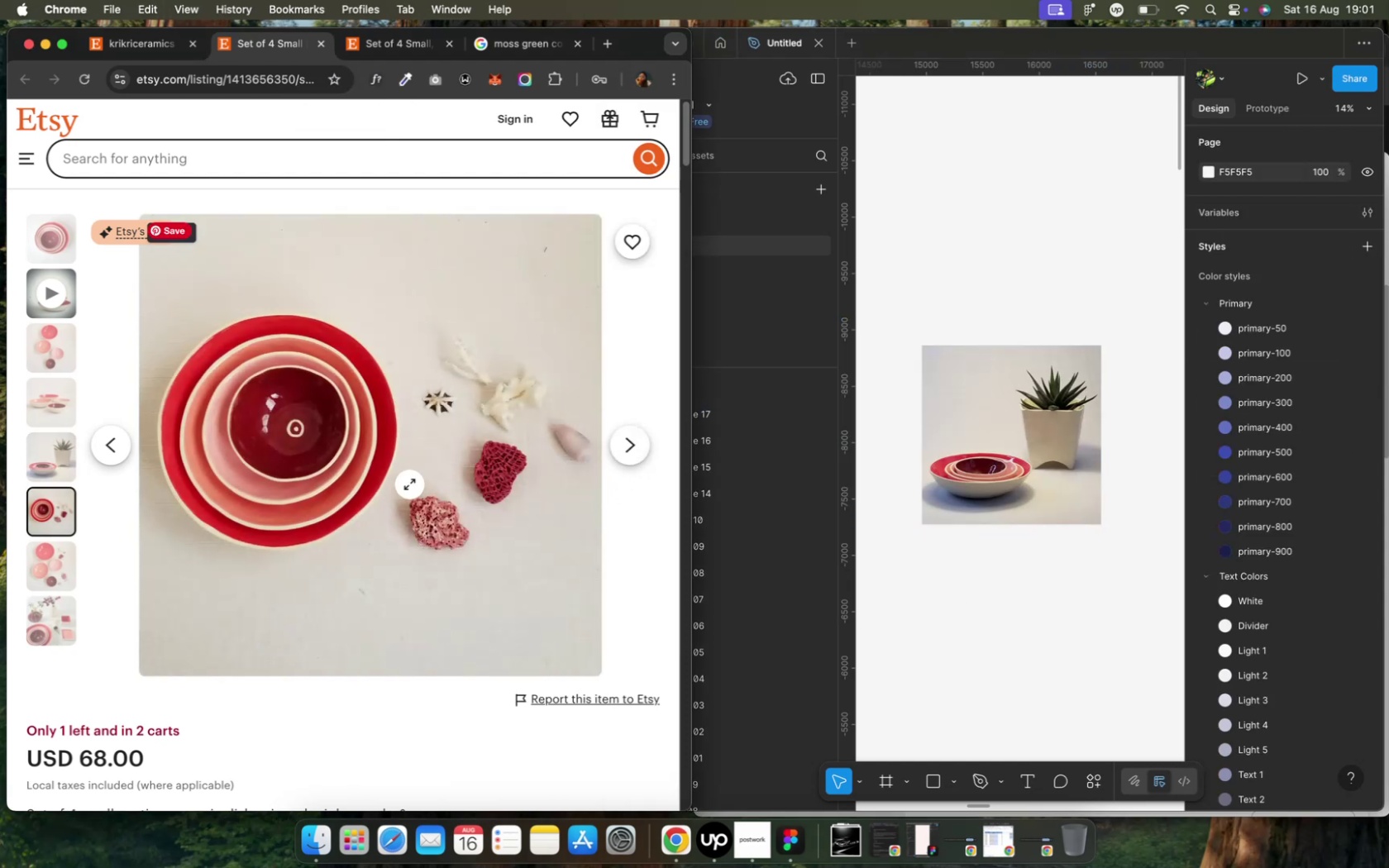 
right_click([409, 484])
 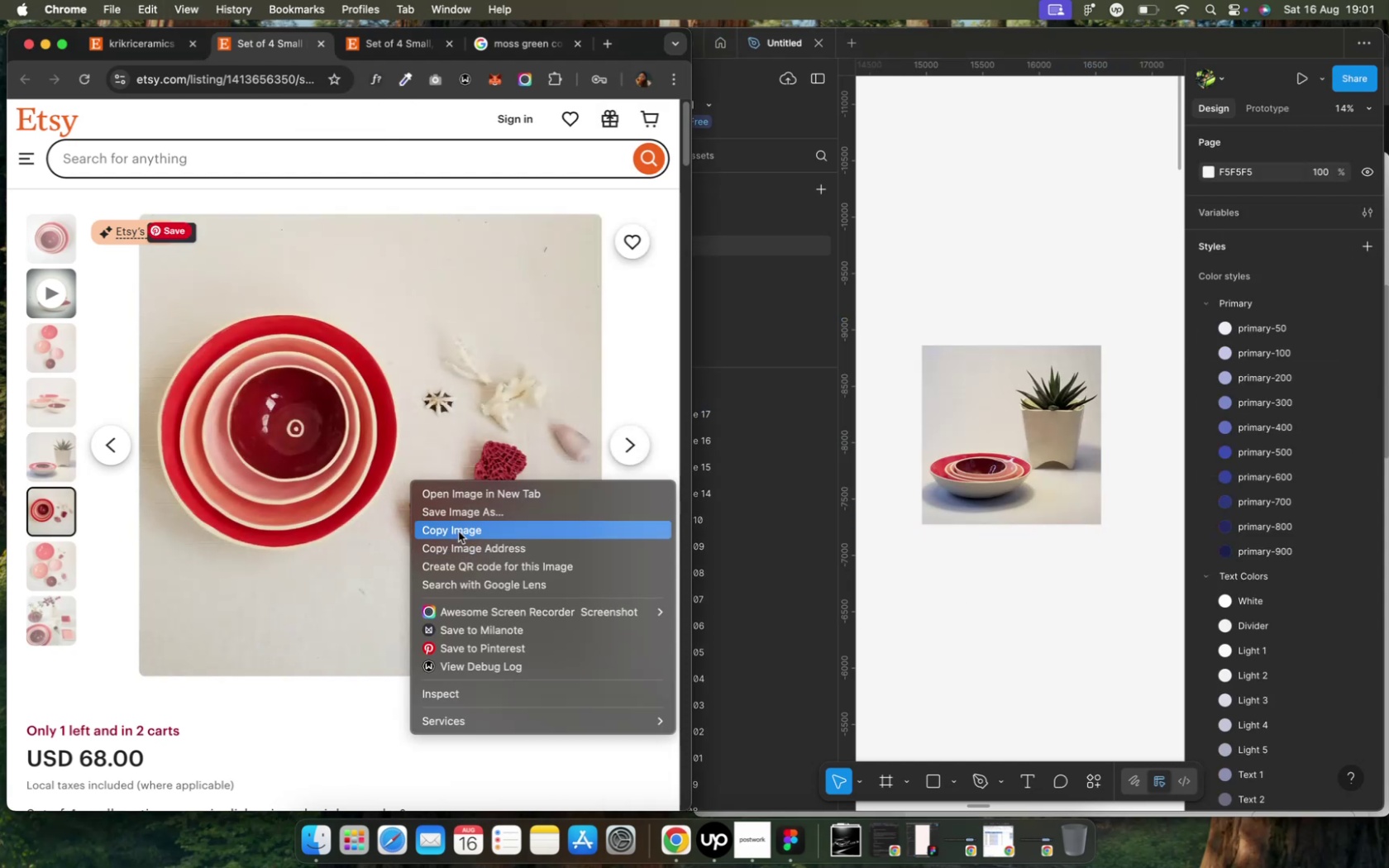 
left_click([456, 527])
 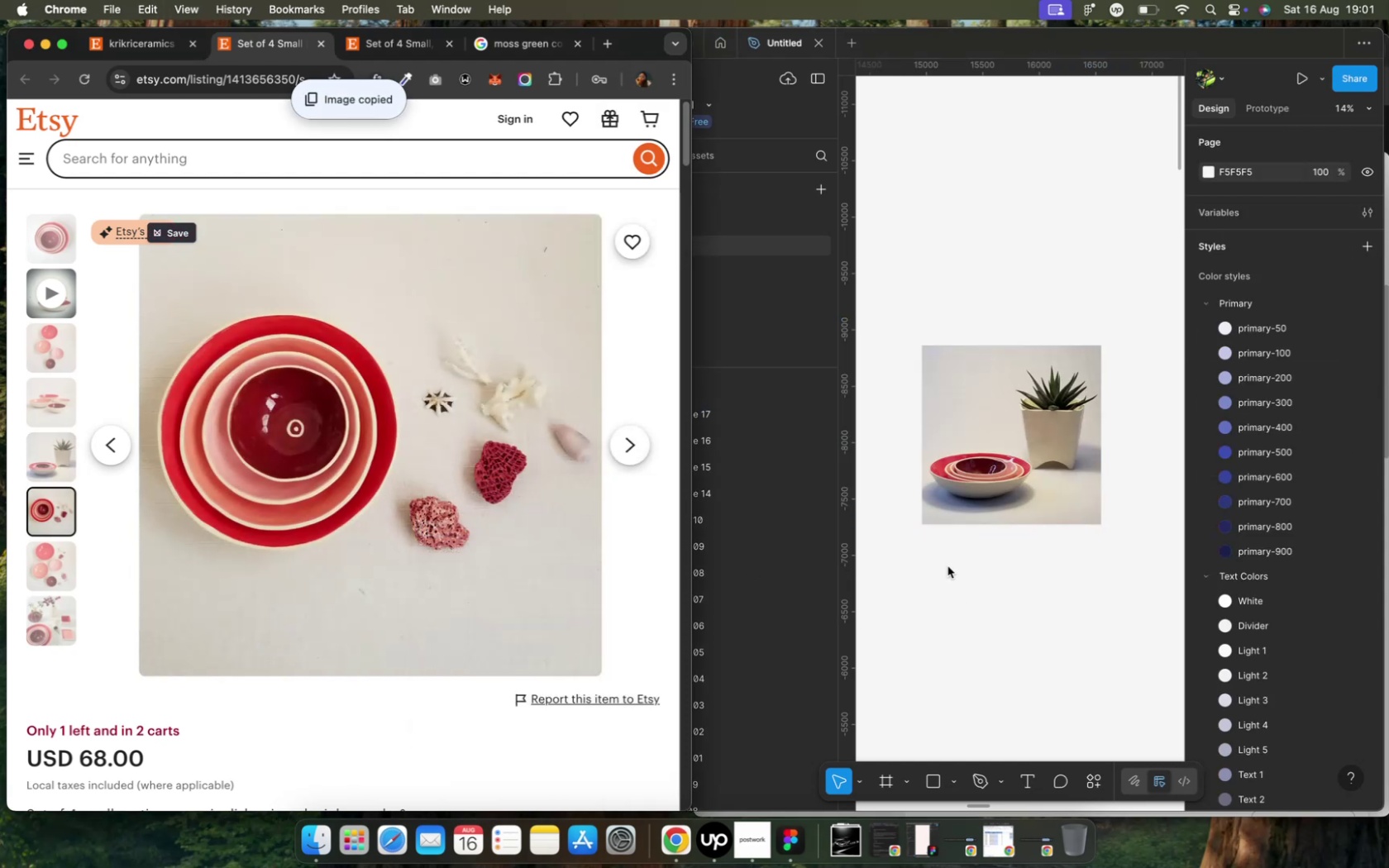 
left_click([957, 570])
 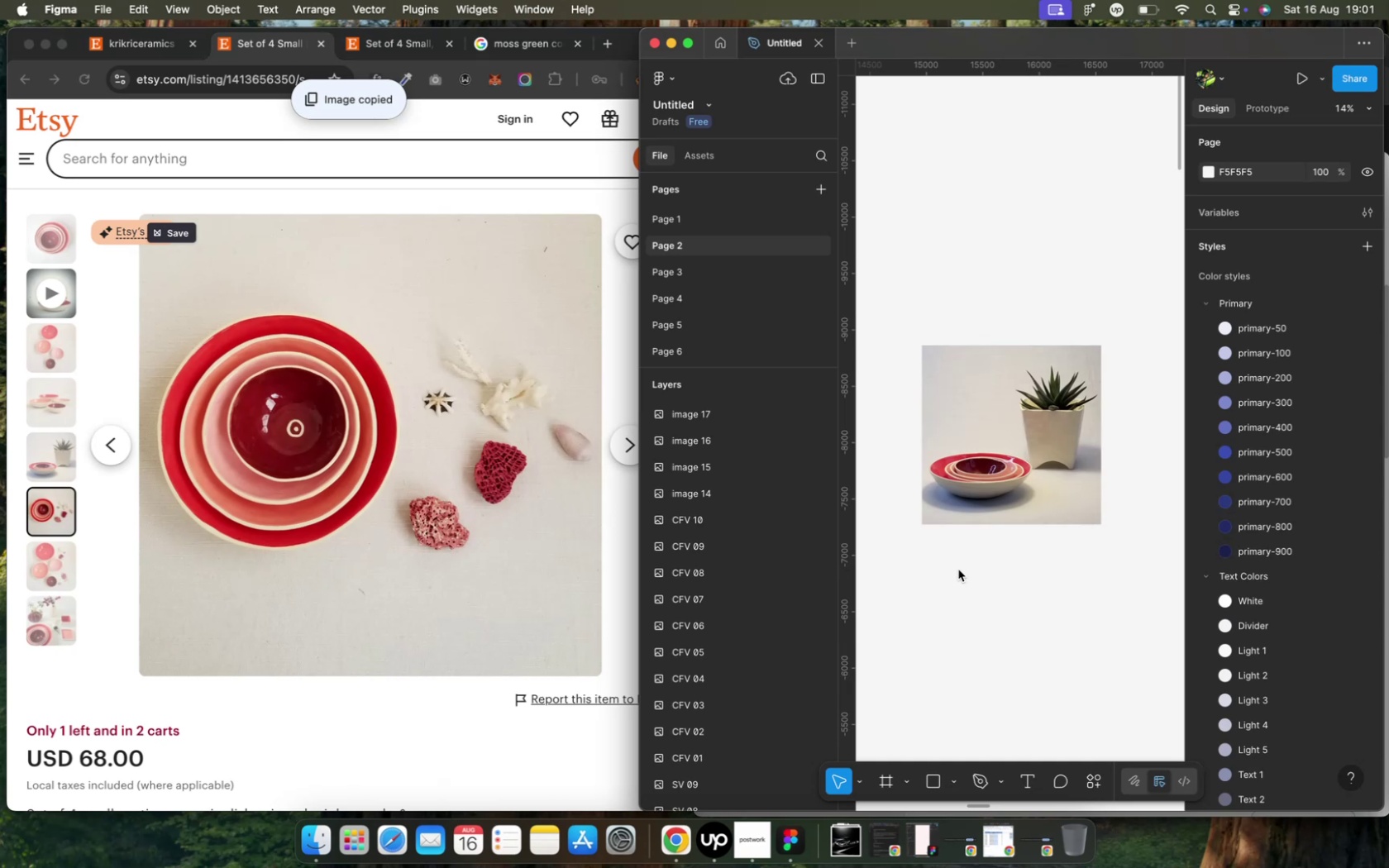 
key(Meta+V)
 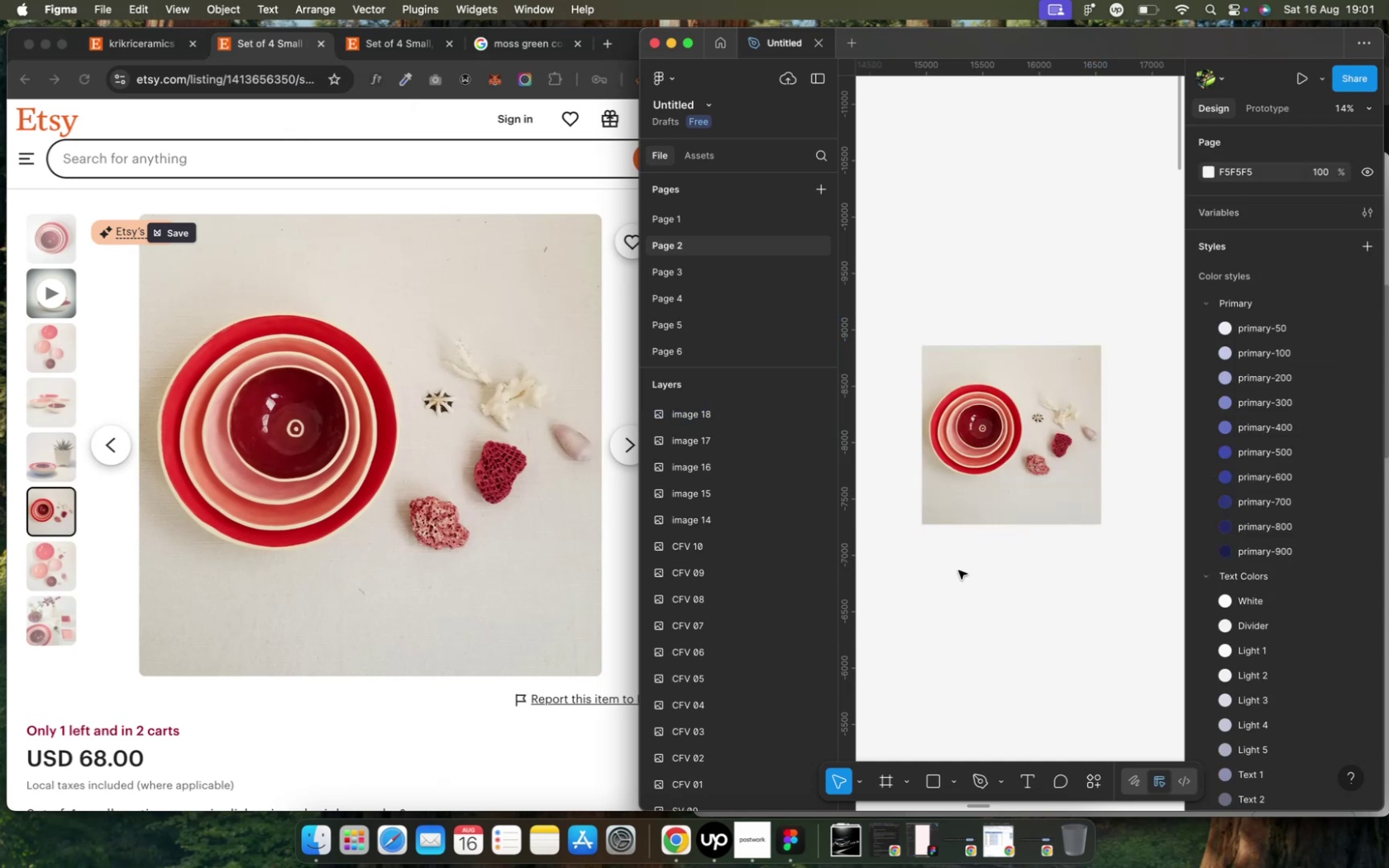 
left_click([425, 570])
 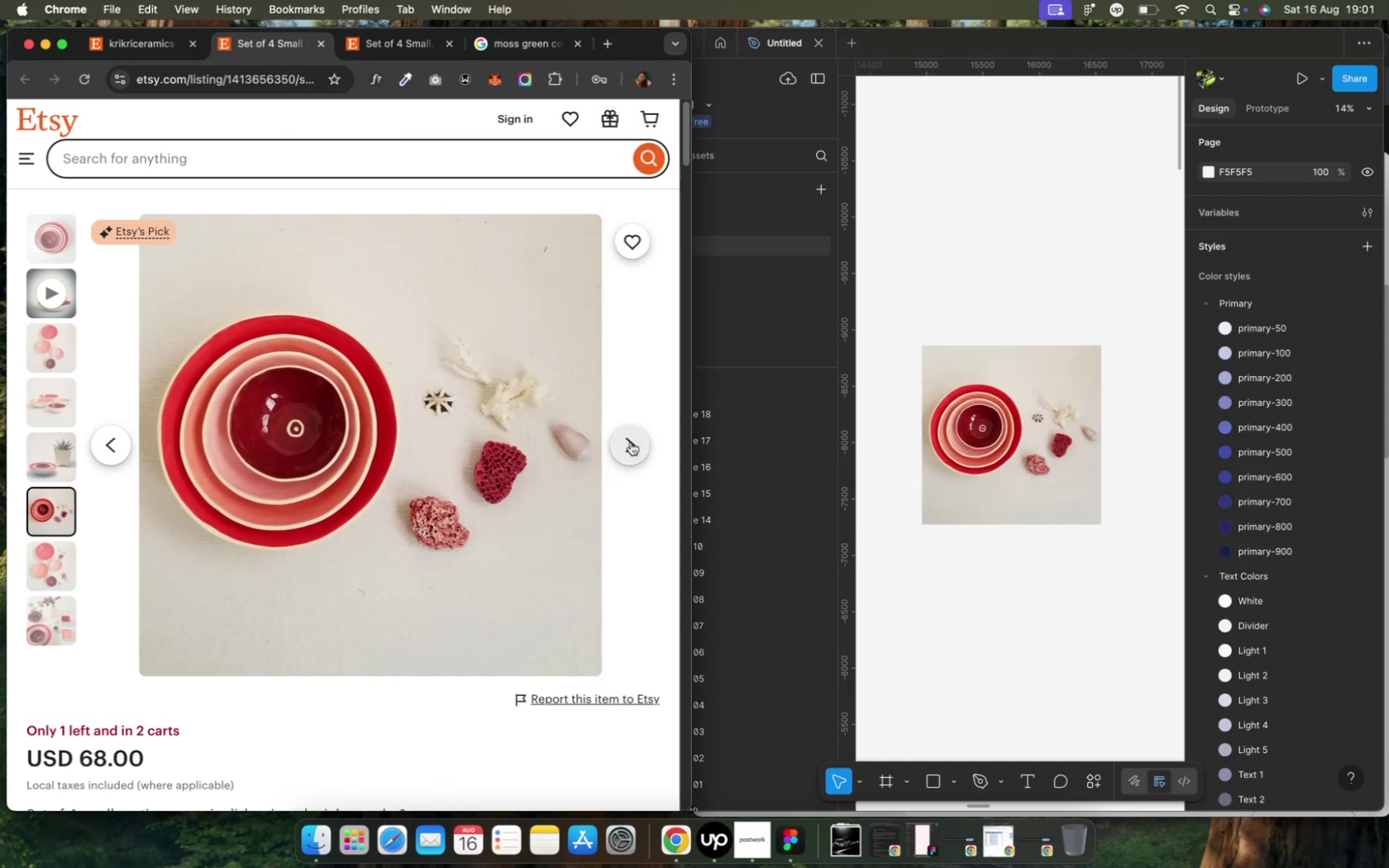 
left_click([630, 442])
 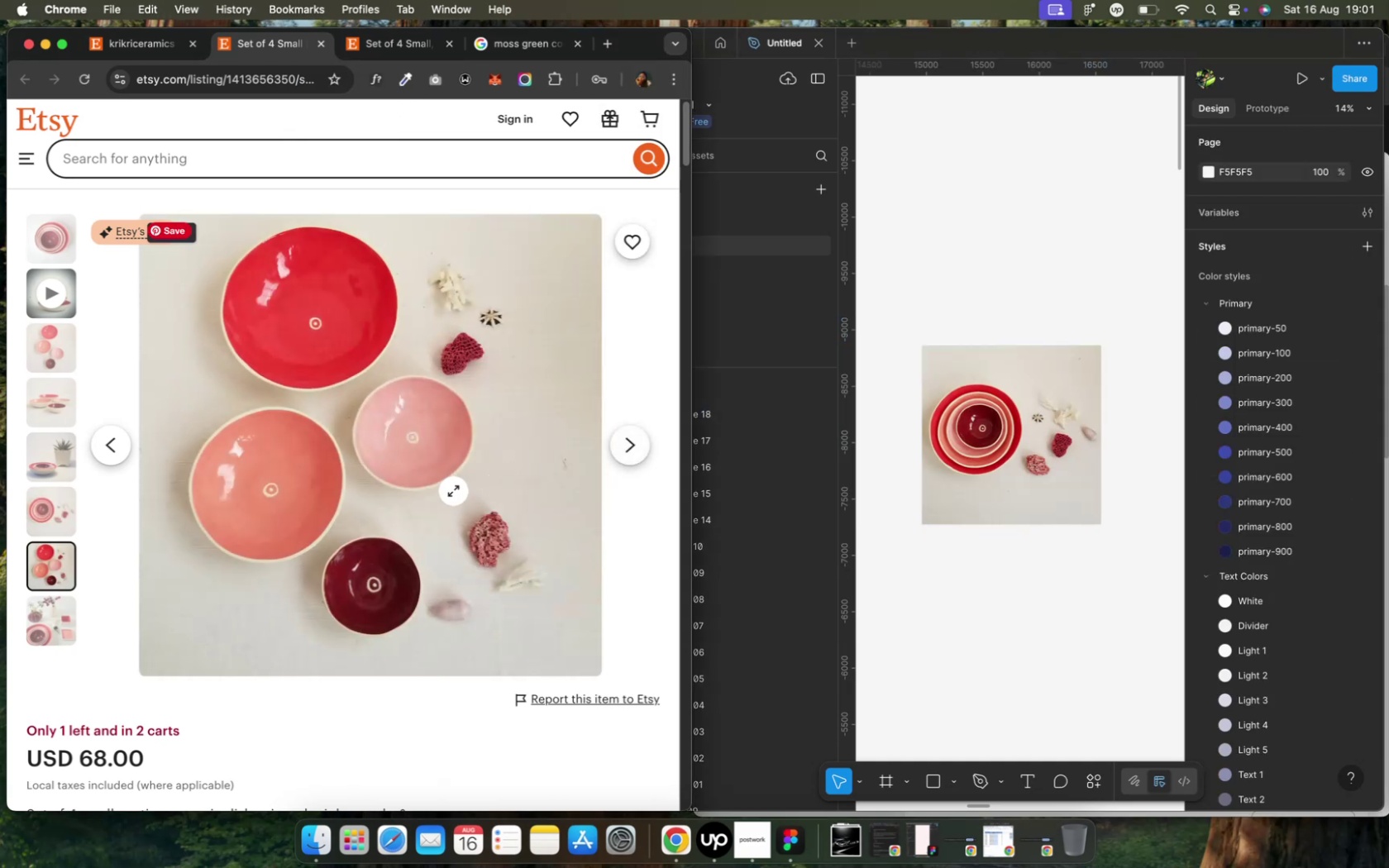 
right_click([448, 491])
 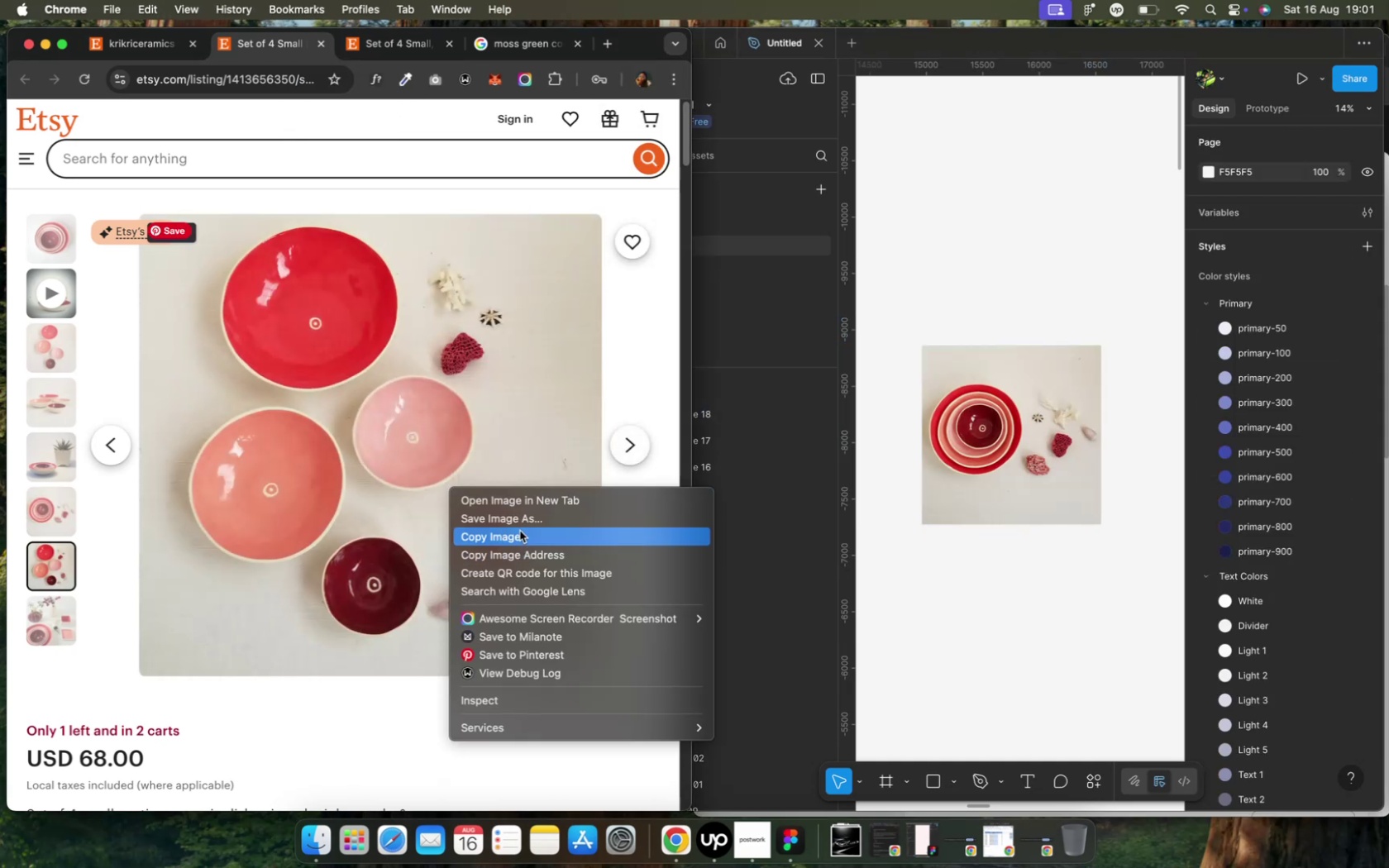 
left_click([519, 533])
 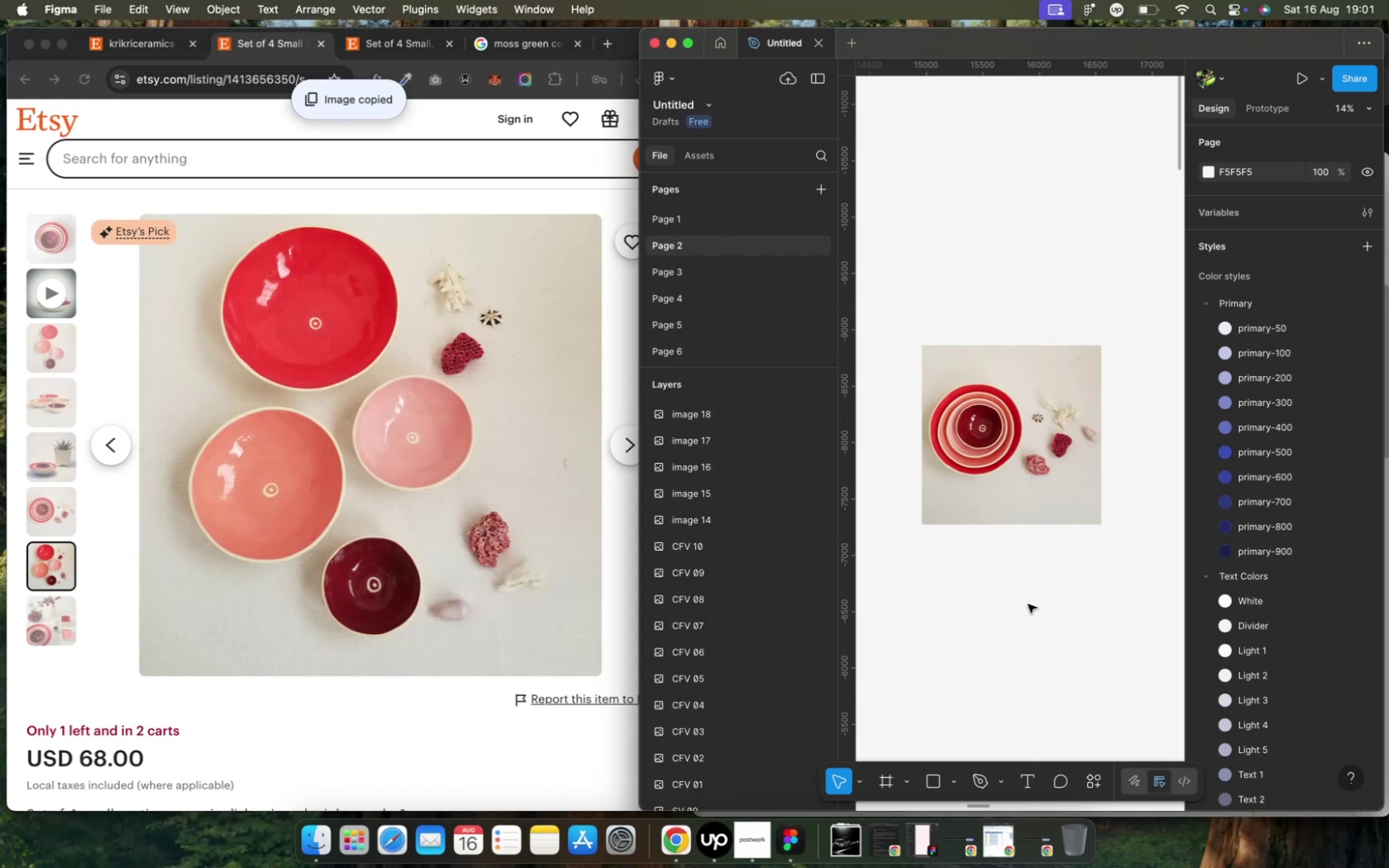 
key(Meta+CommandLeft)
 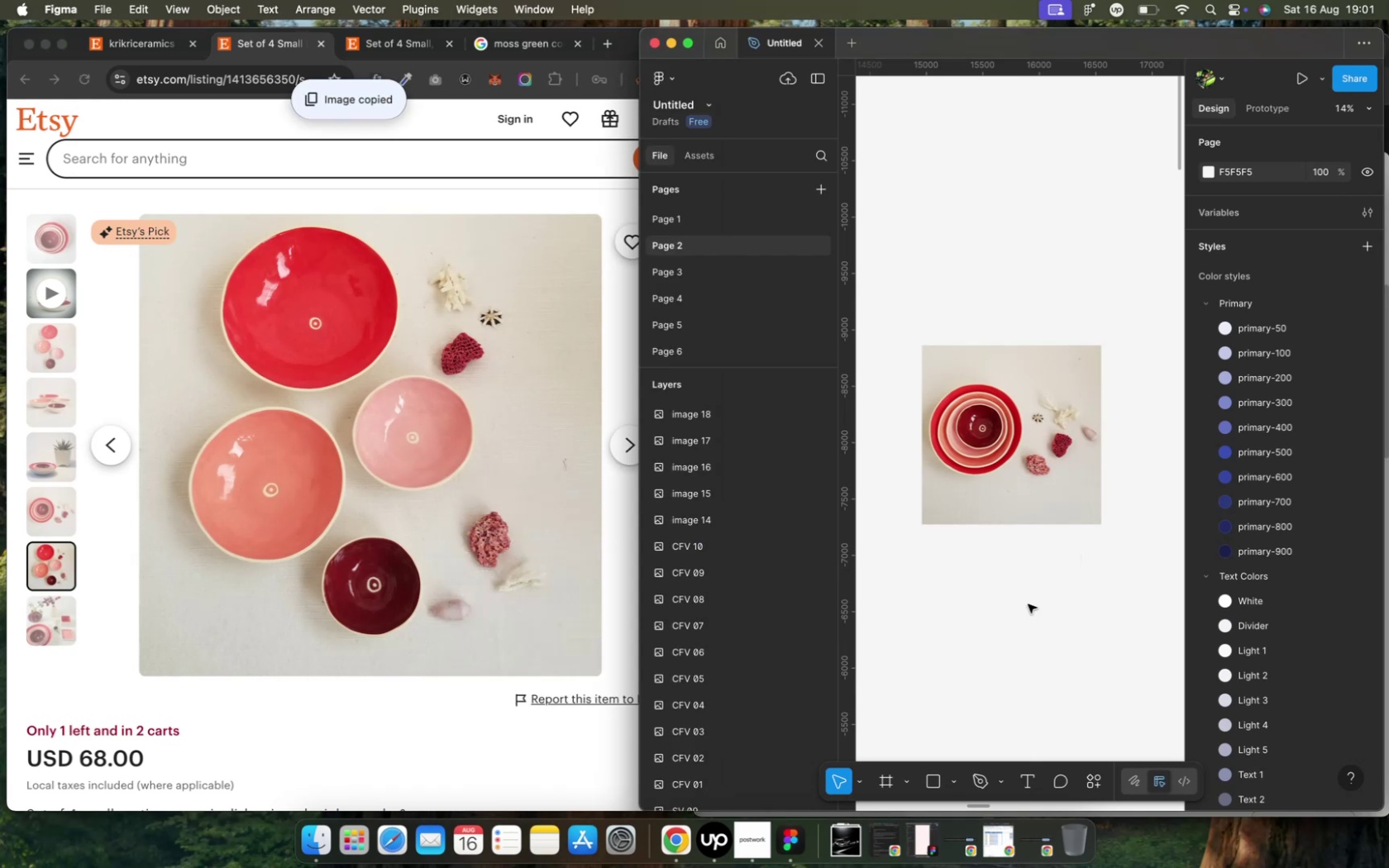 
key(Meta+V)
 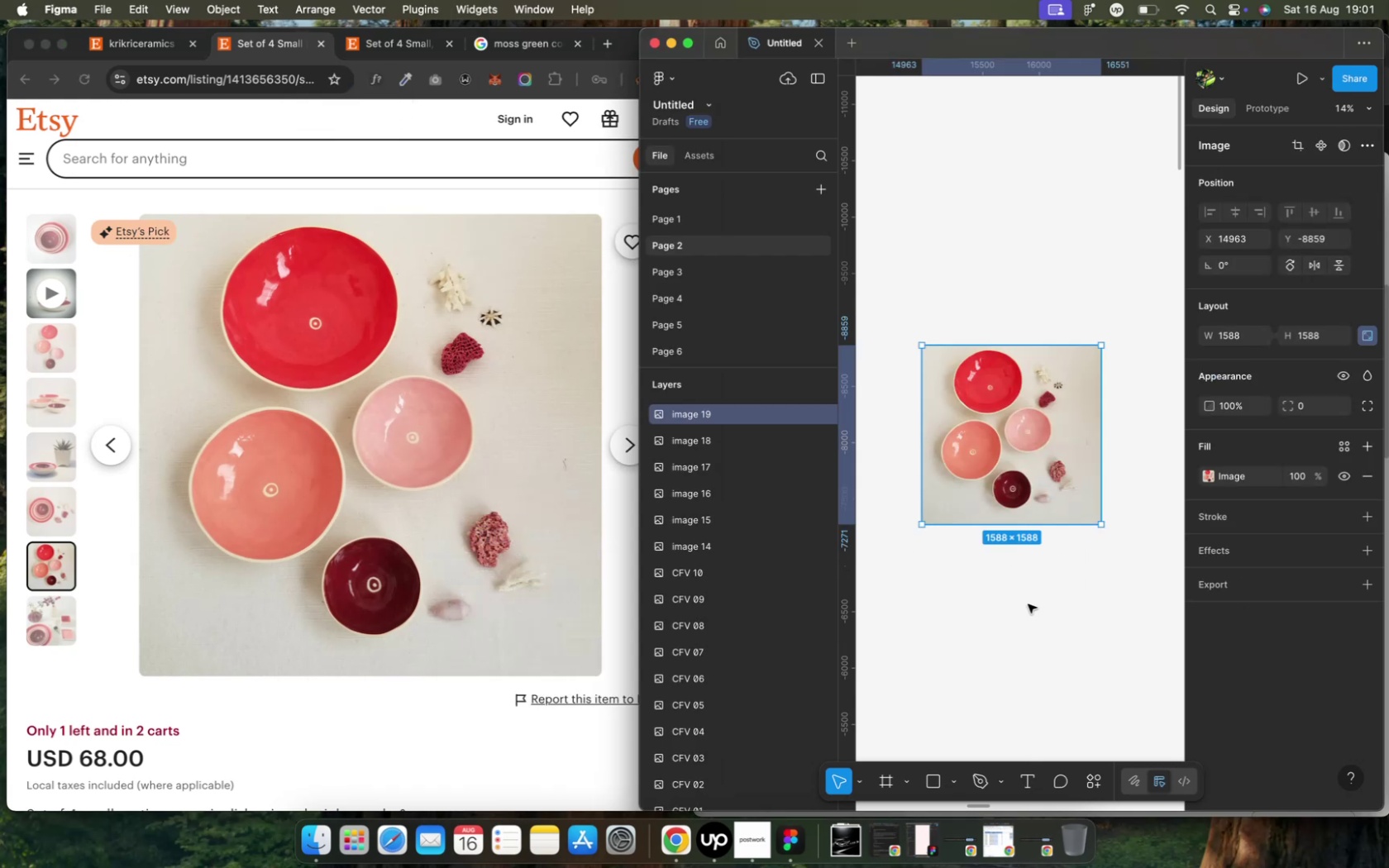 
left_click([1027, 604])
 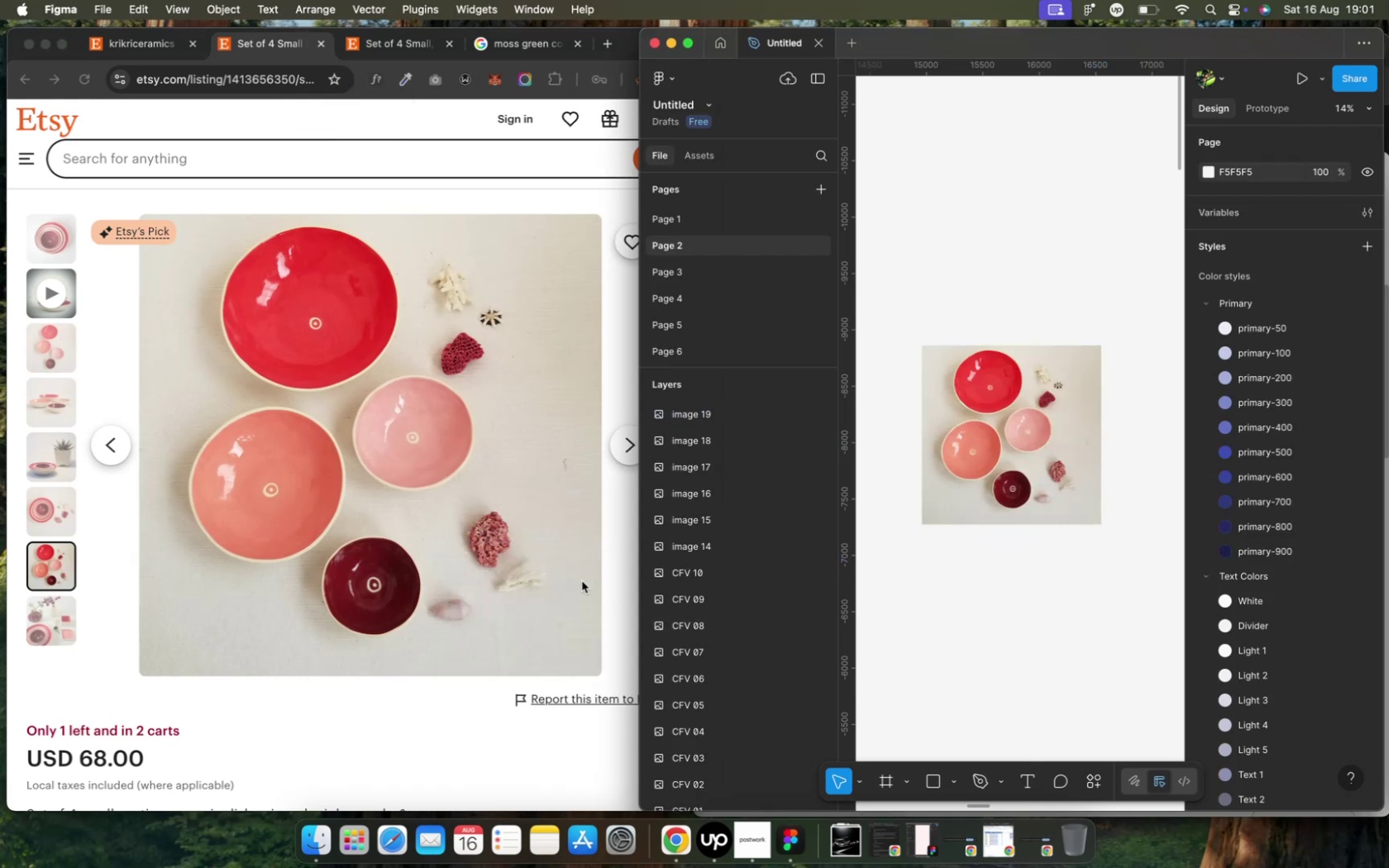 
left_click([575, 575])
 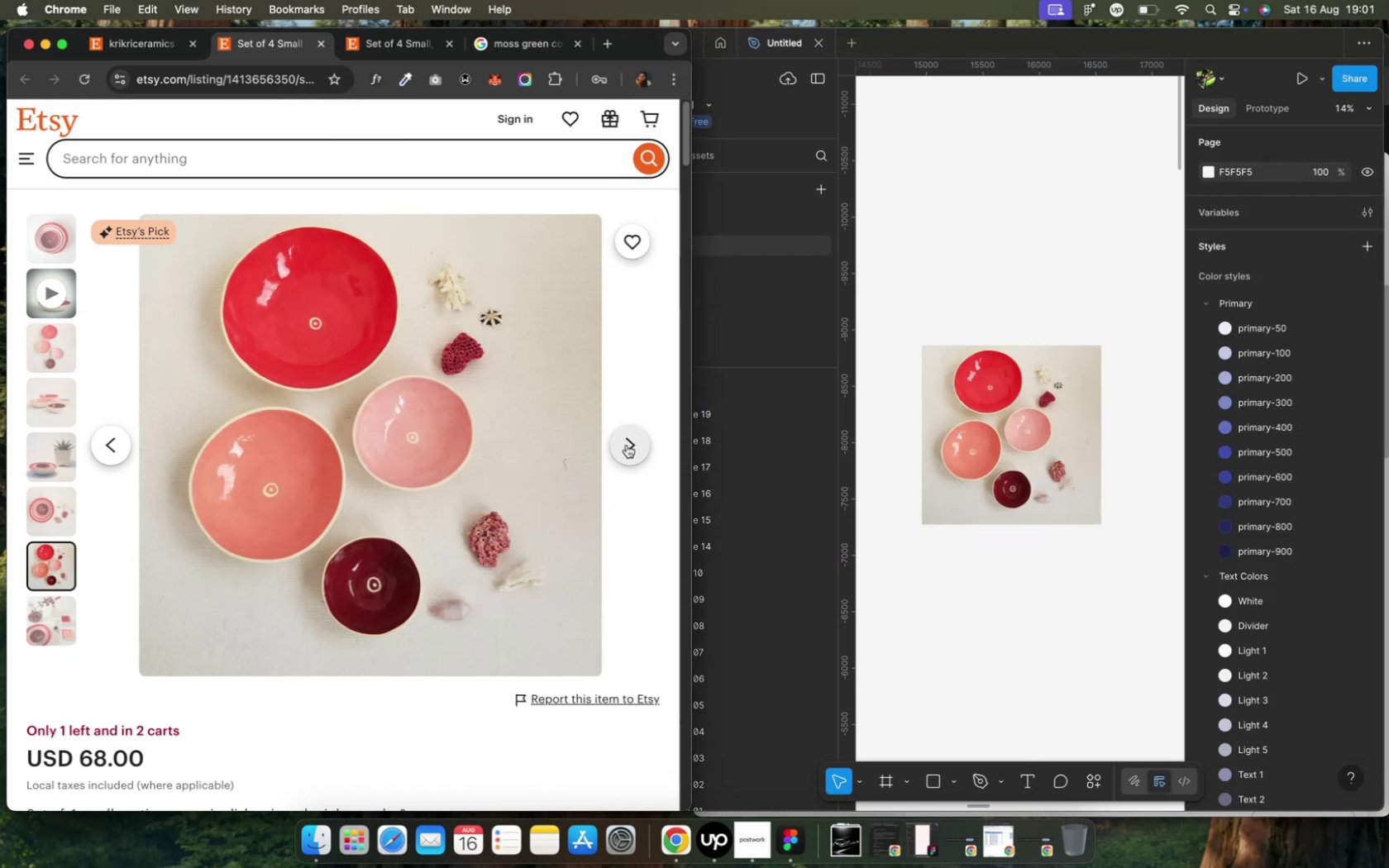 
left_click([626, 444])
 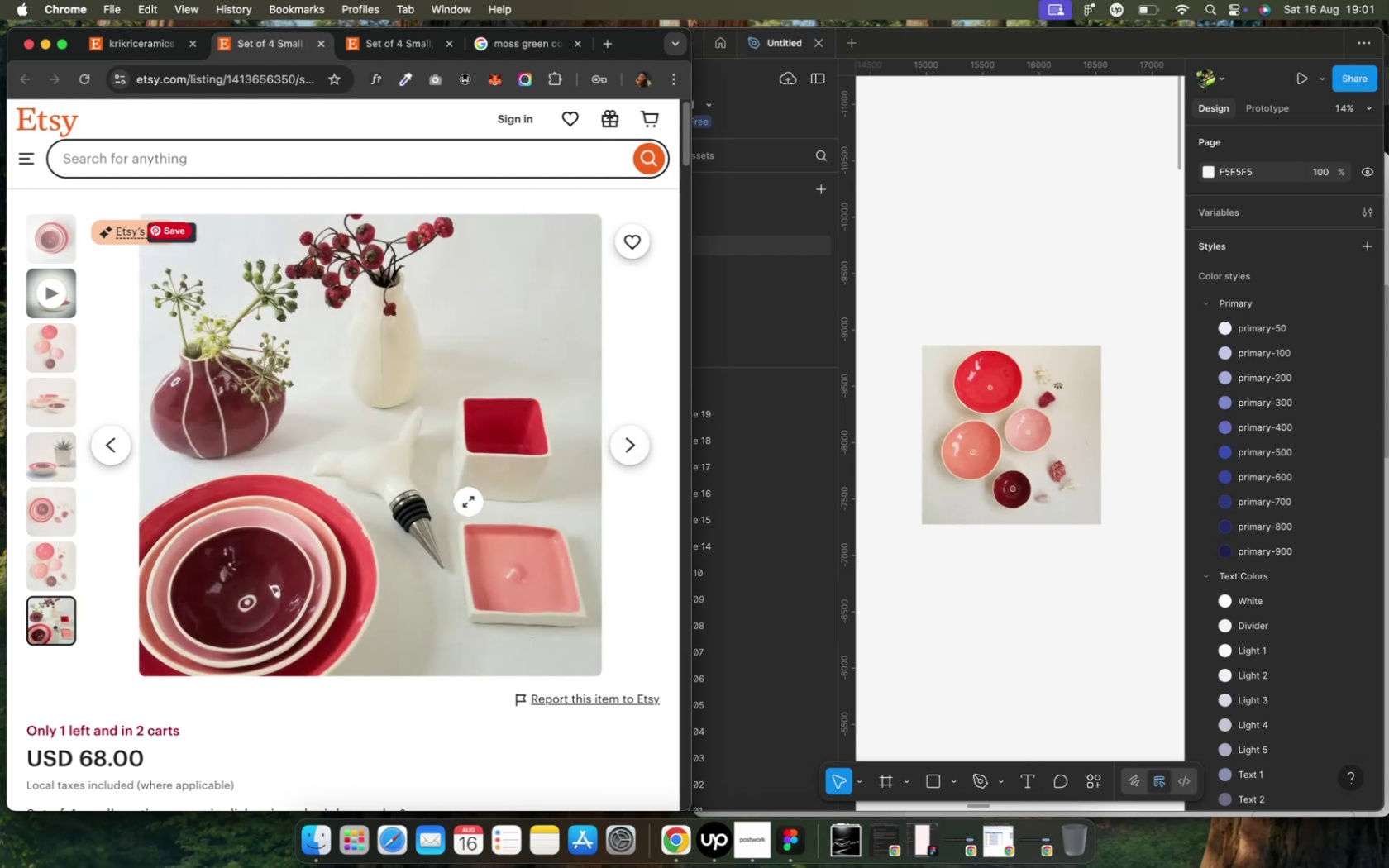 
right_click([375, 494])
 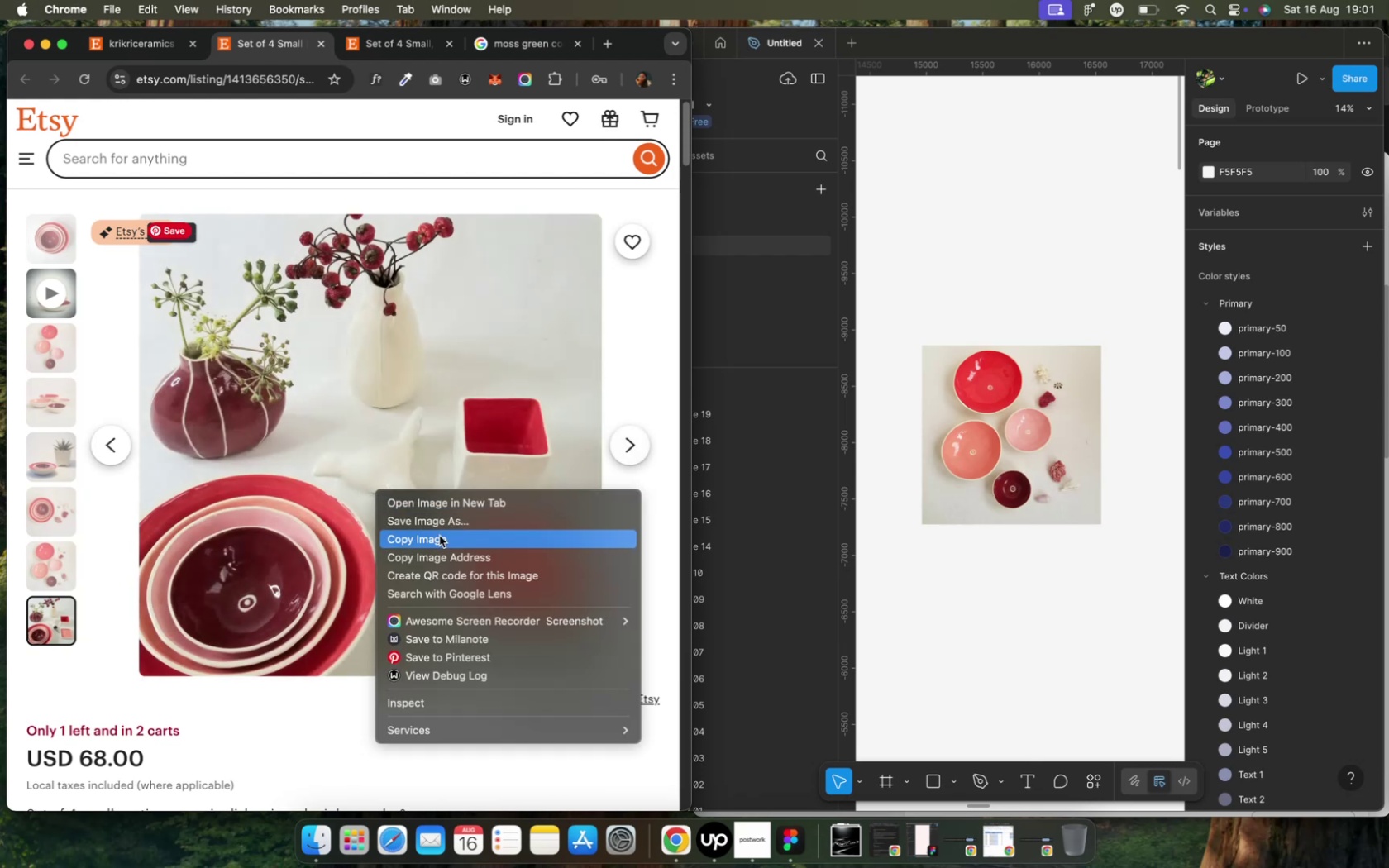 
left_click([439, 536])
 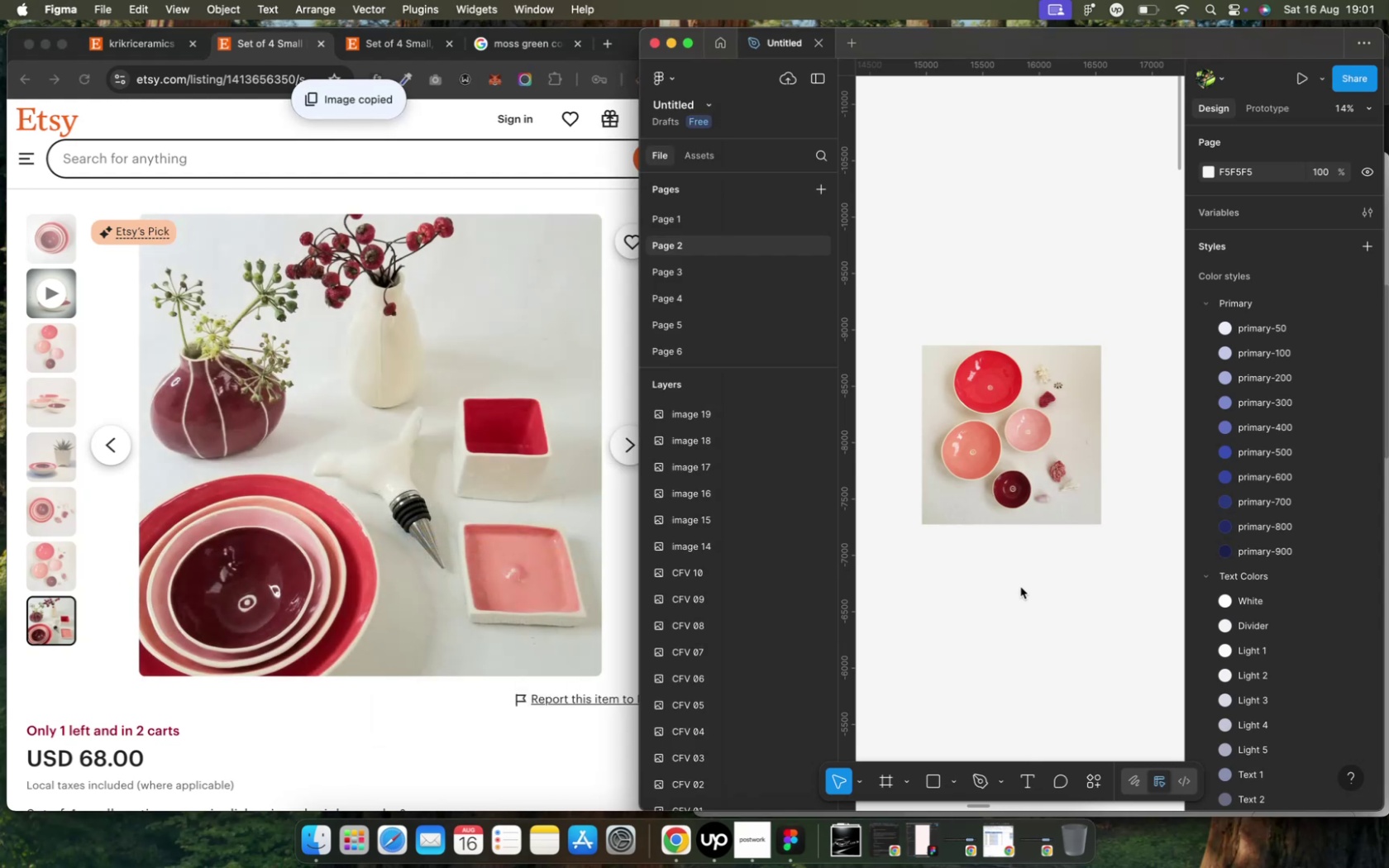 
key(Meta+CommandLeft)
 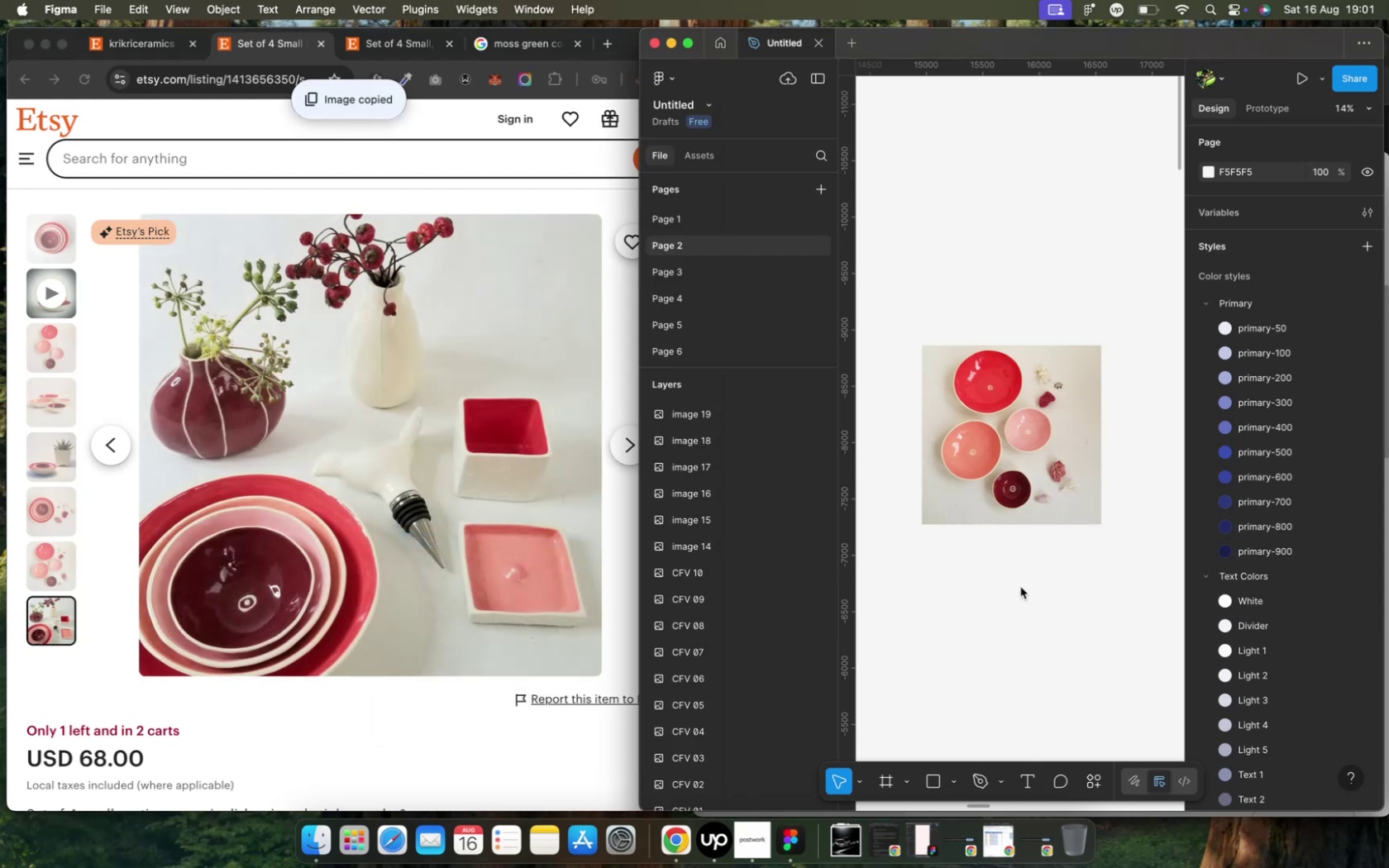 
key(Meta+V)
 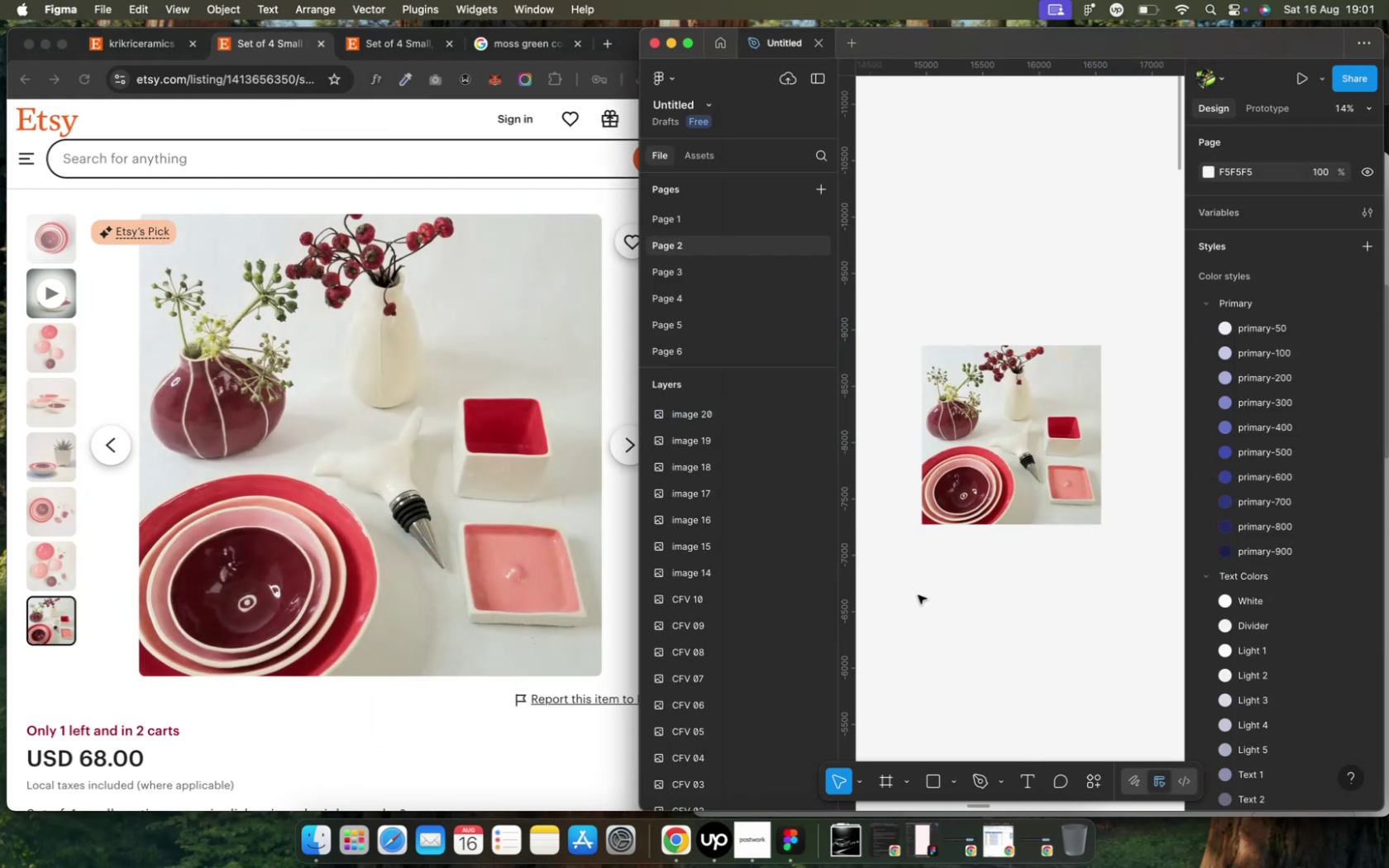 
left_click([589, 583])
 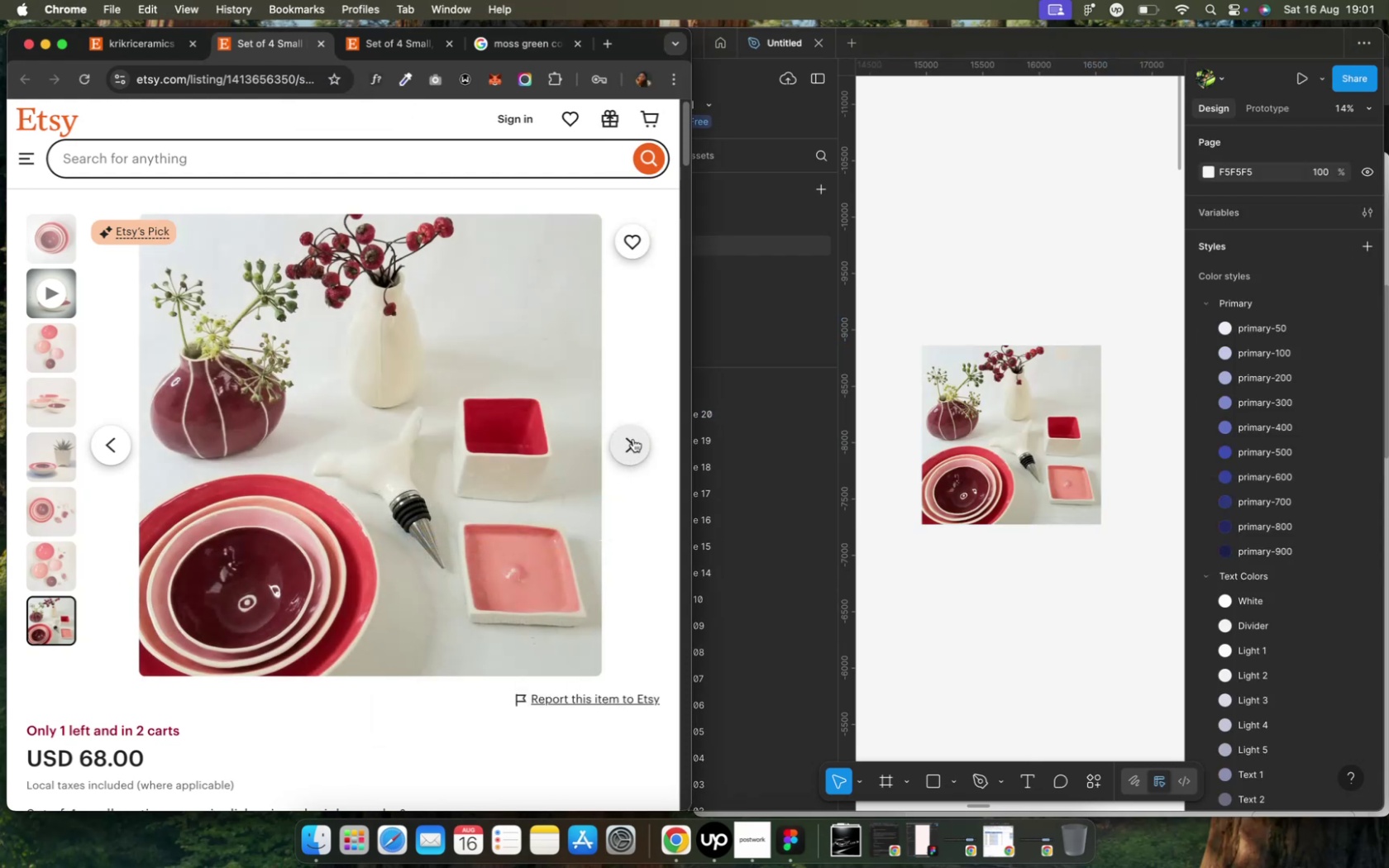 
left_click([632, 439])
 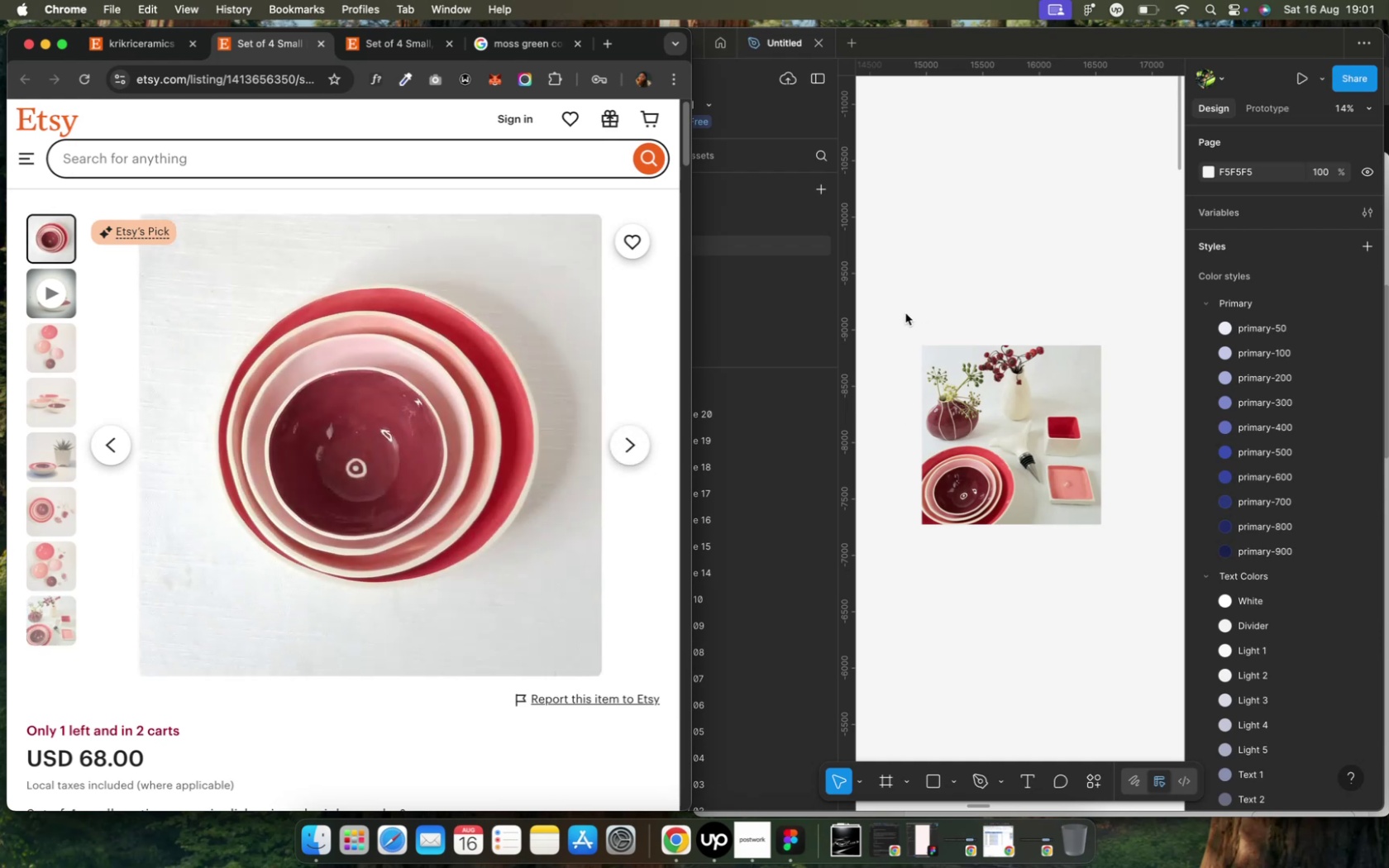 
scroll: coordinate [510, 584], scroll_direction: down, amount: 3.0
 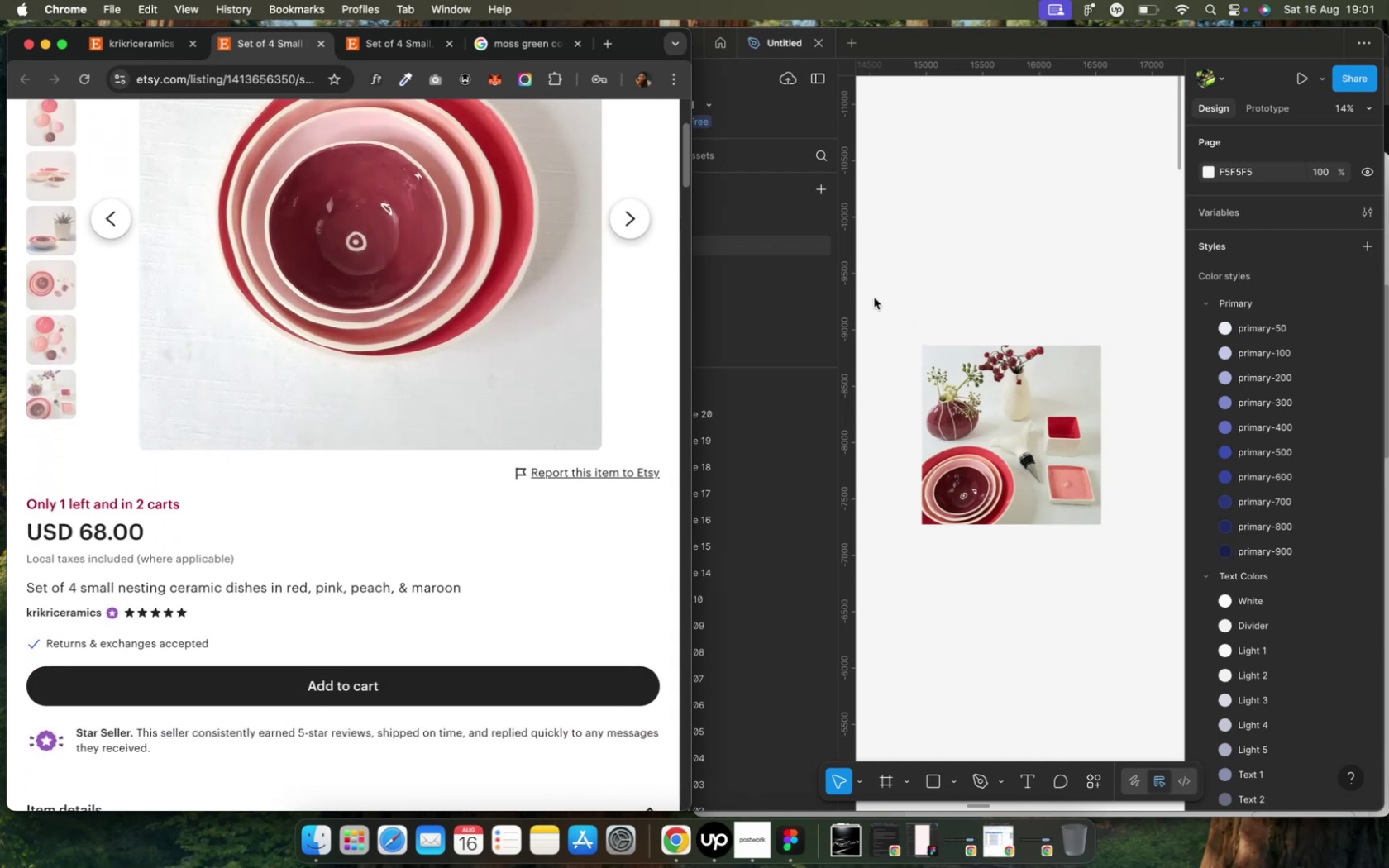 
left_click_drag(start_coordinate=[873, 298], to_coordinate=[1134, 580])
 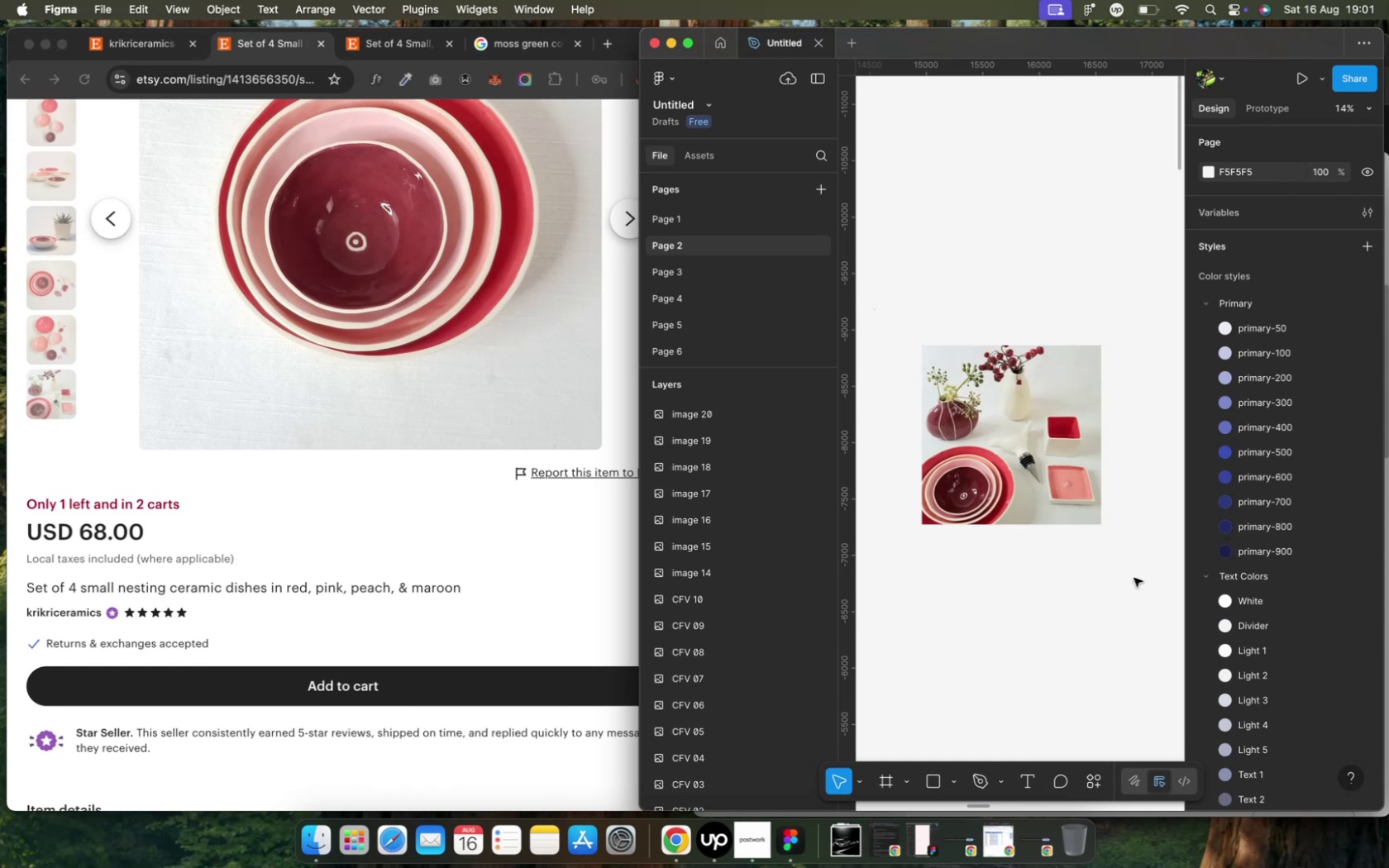 
left_click([1133, 578])
 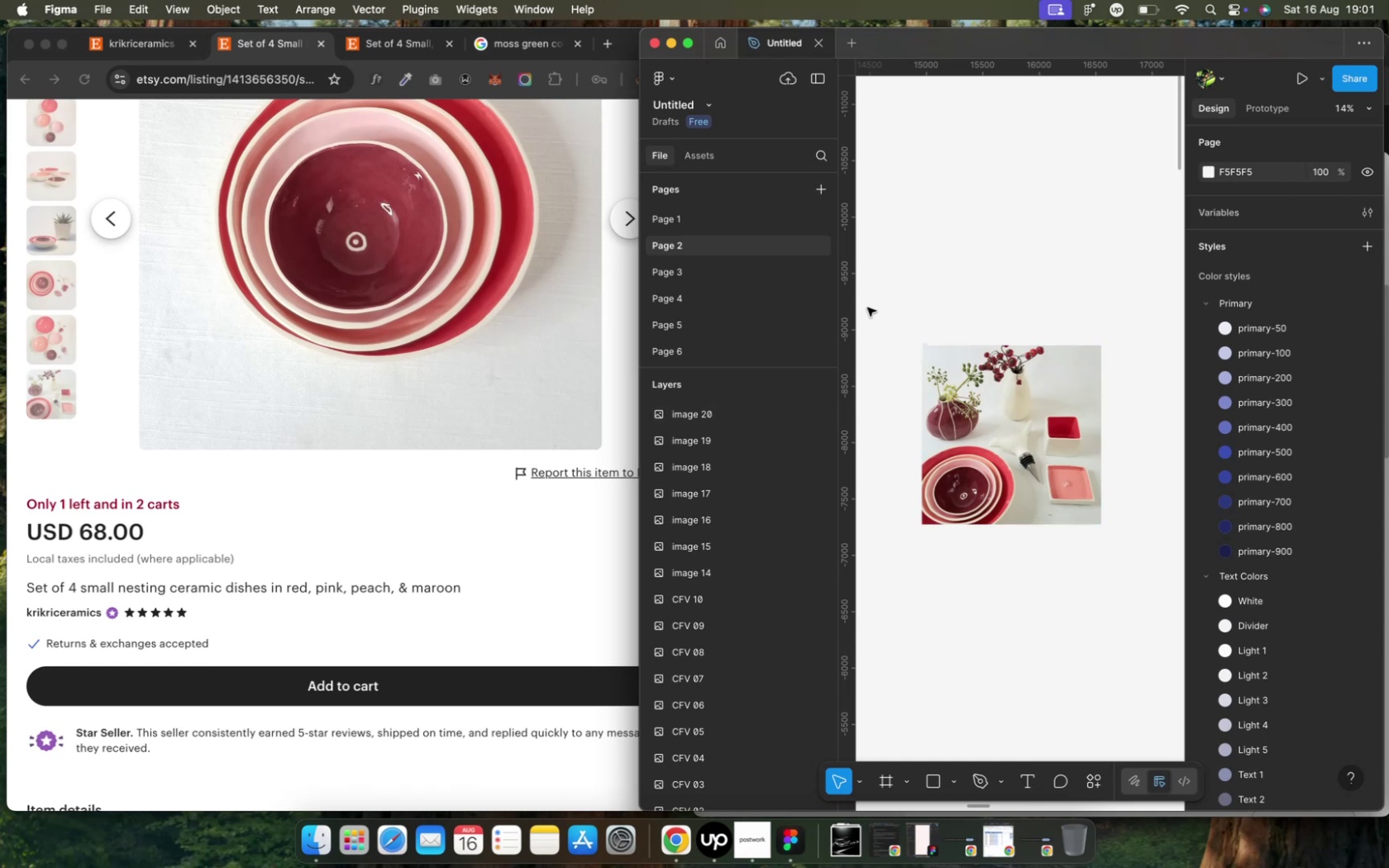 
left_click_drag(start_coordinate=[873, 308], to_coordinate=[1157, 584])
 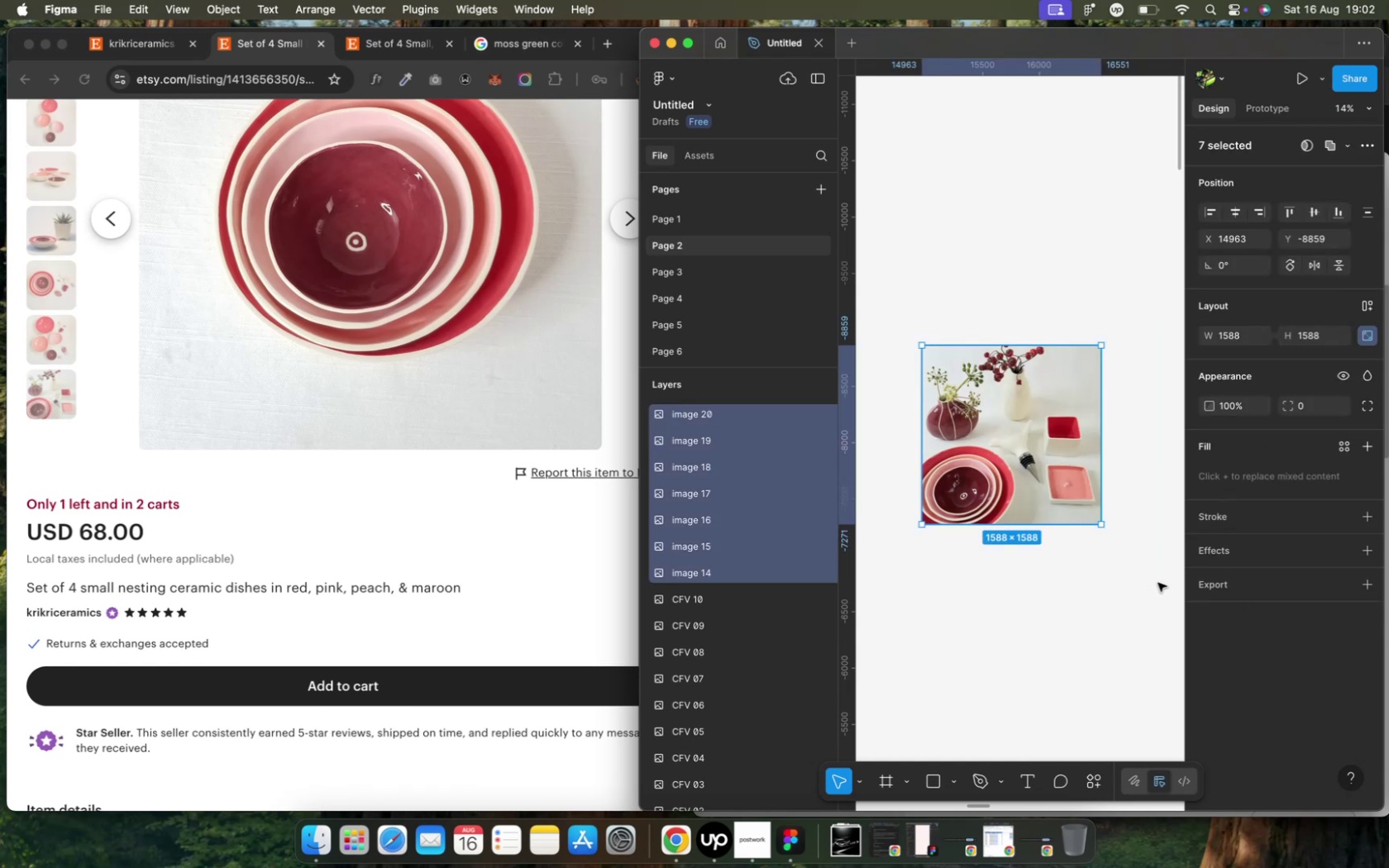 
key(Meta+R)
 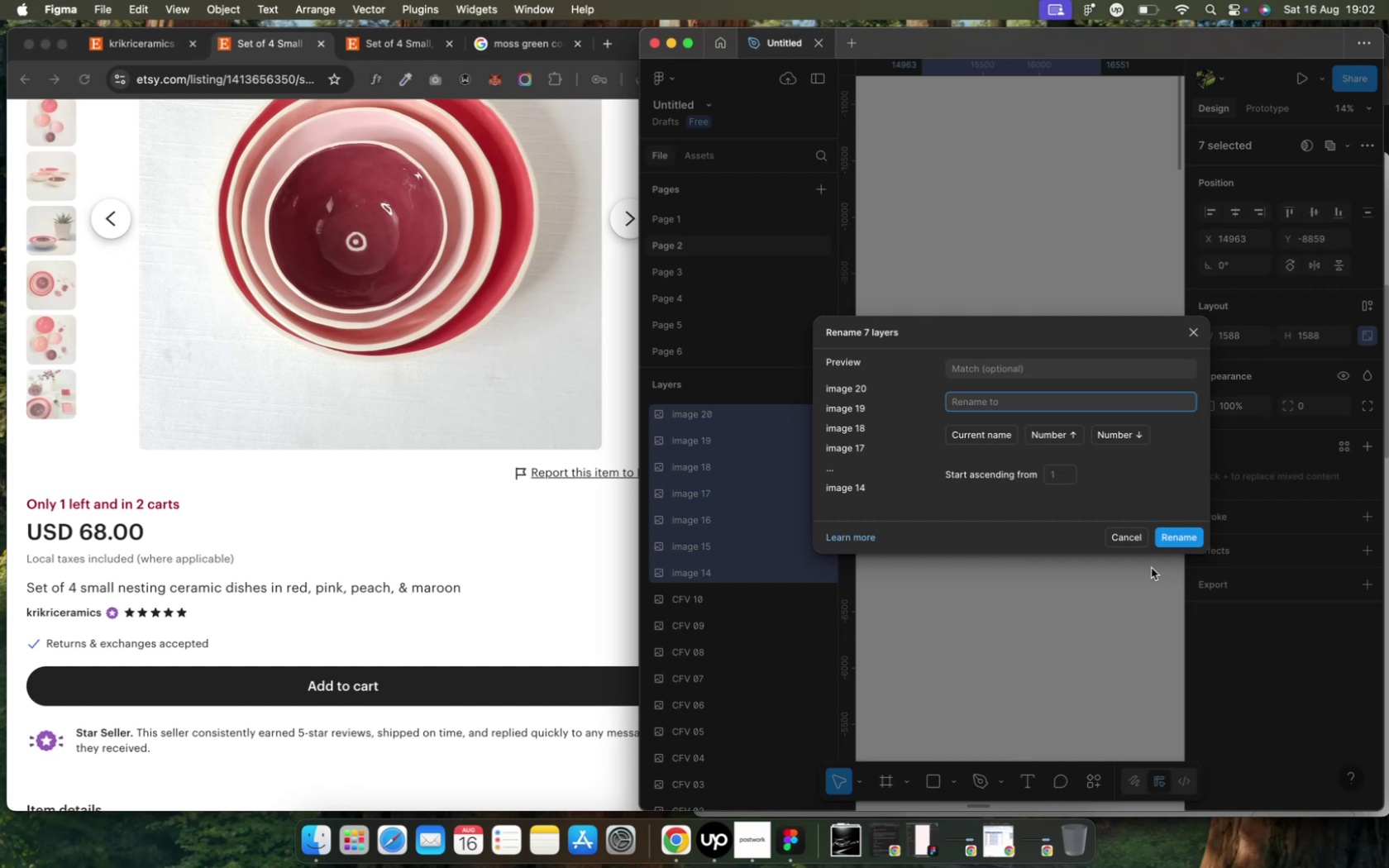 
wait(6.66)
 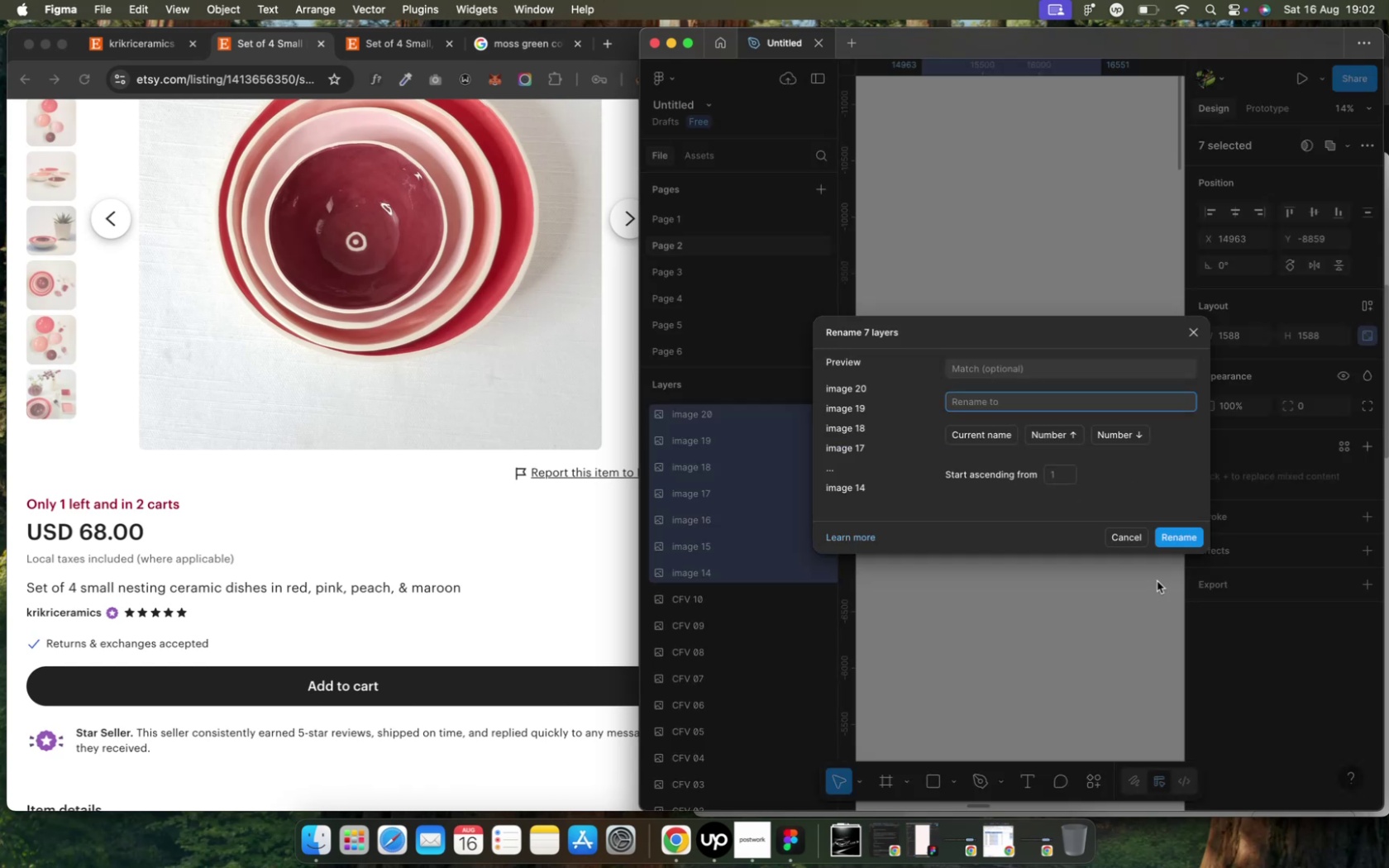 
type(SNC)
 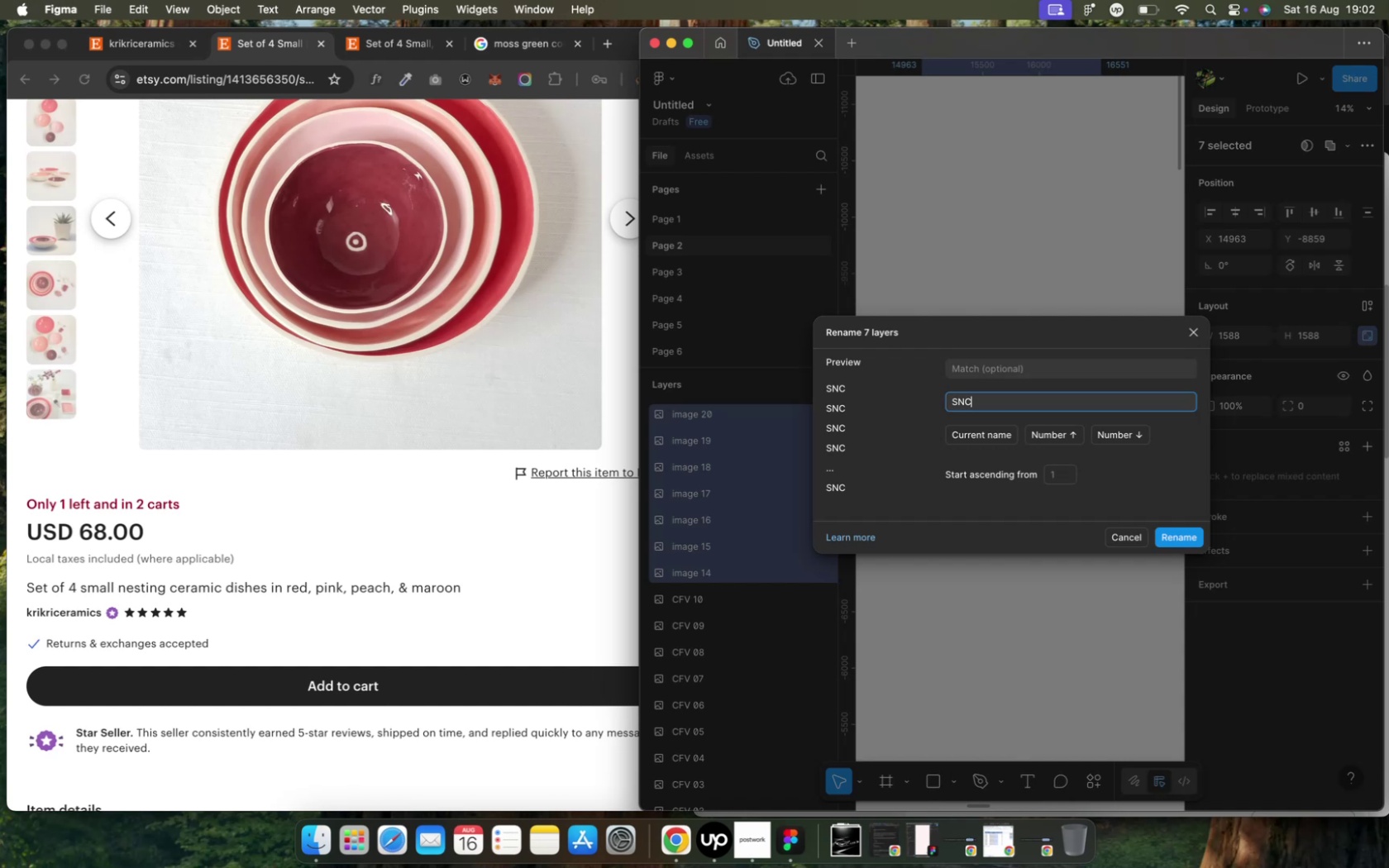 
key(Shift+D)
 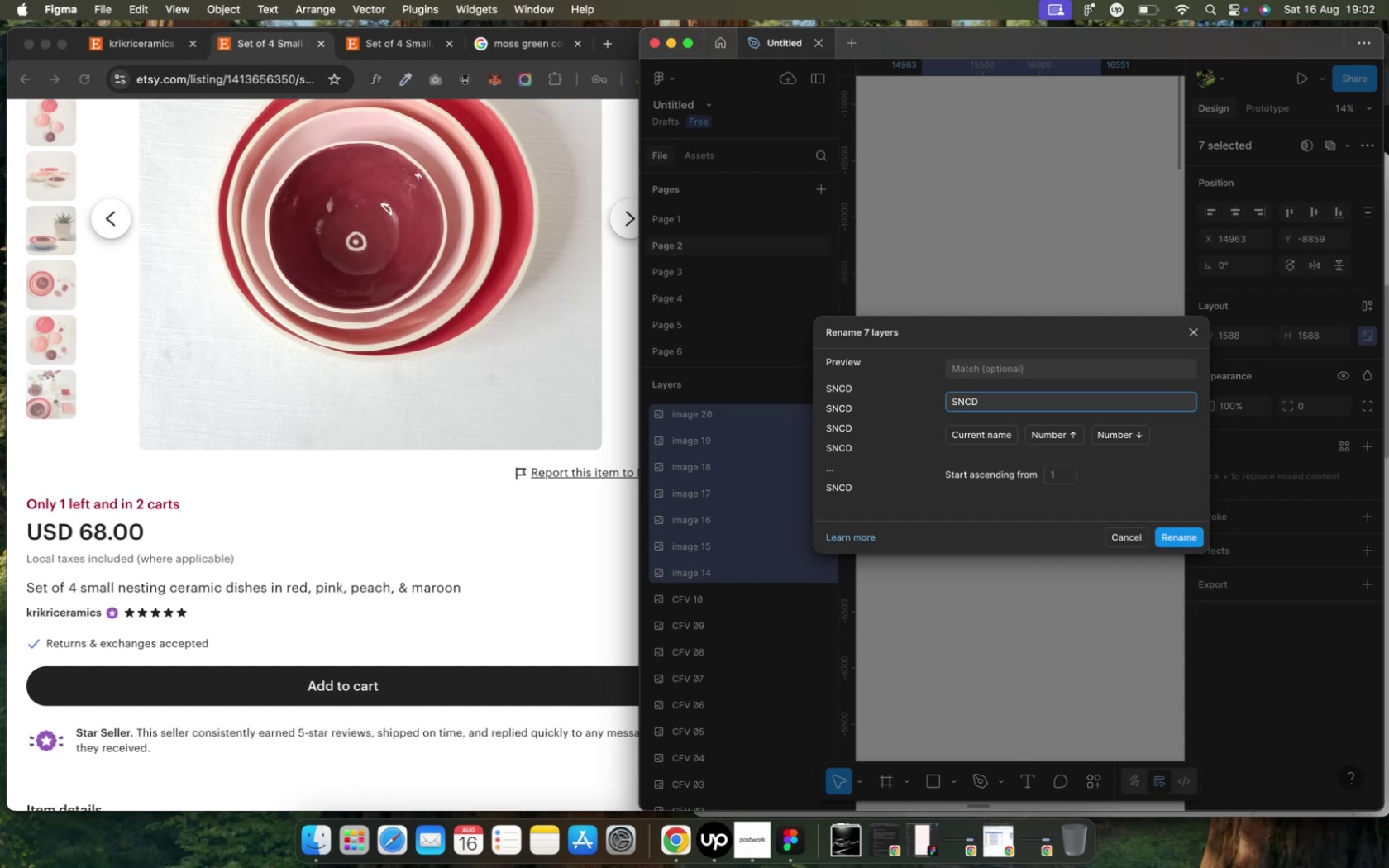 
key(Space)
 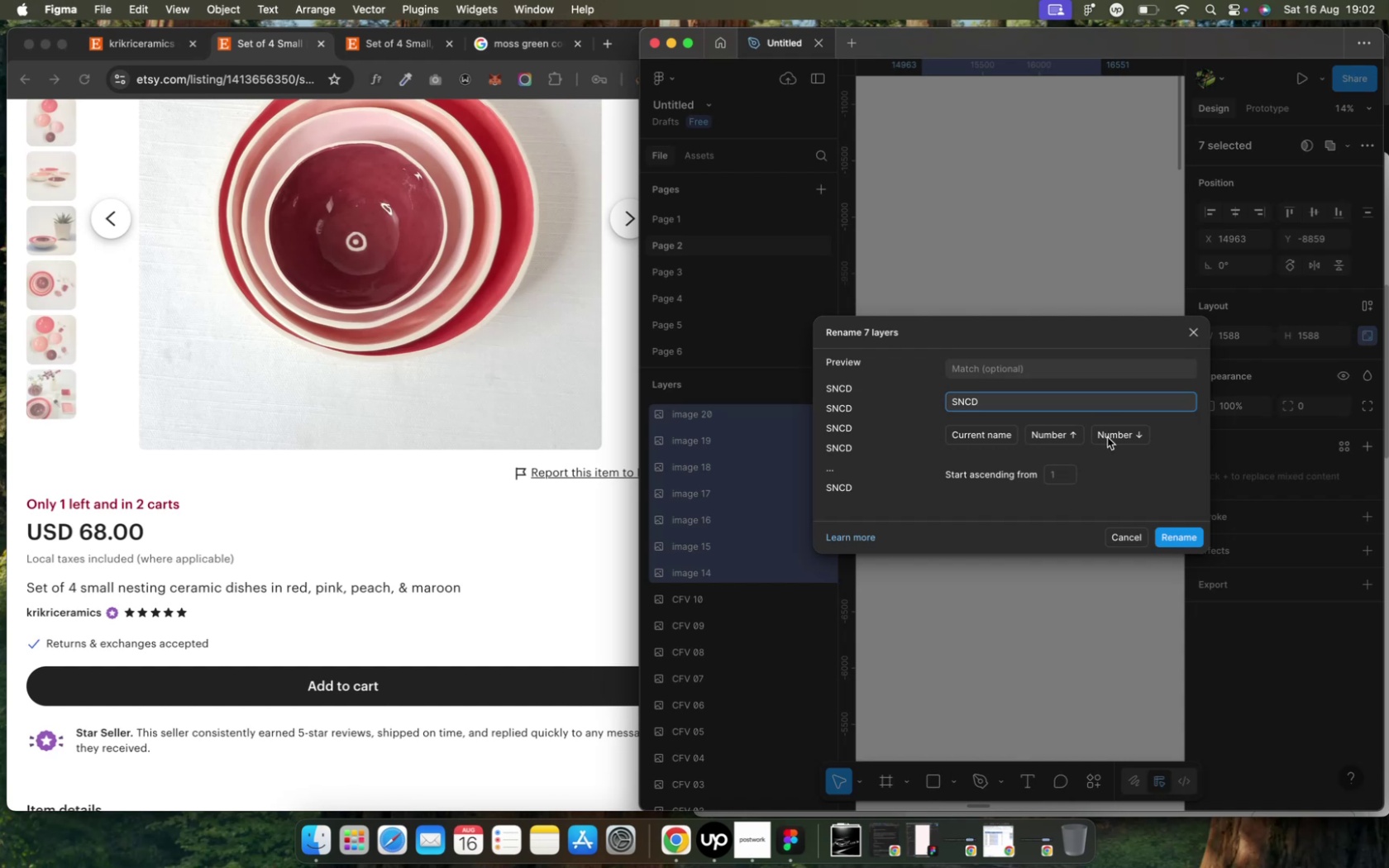 
left_click([1106, 437])
 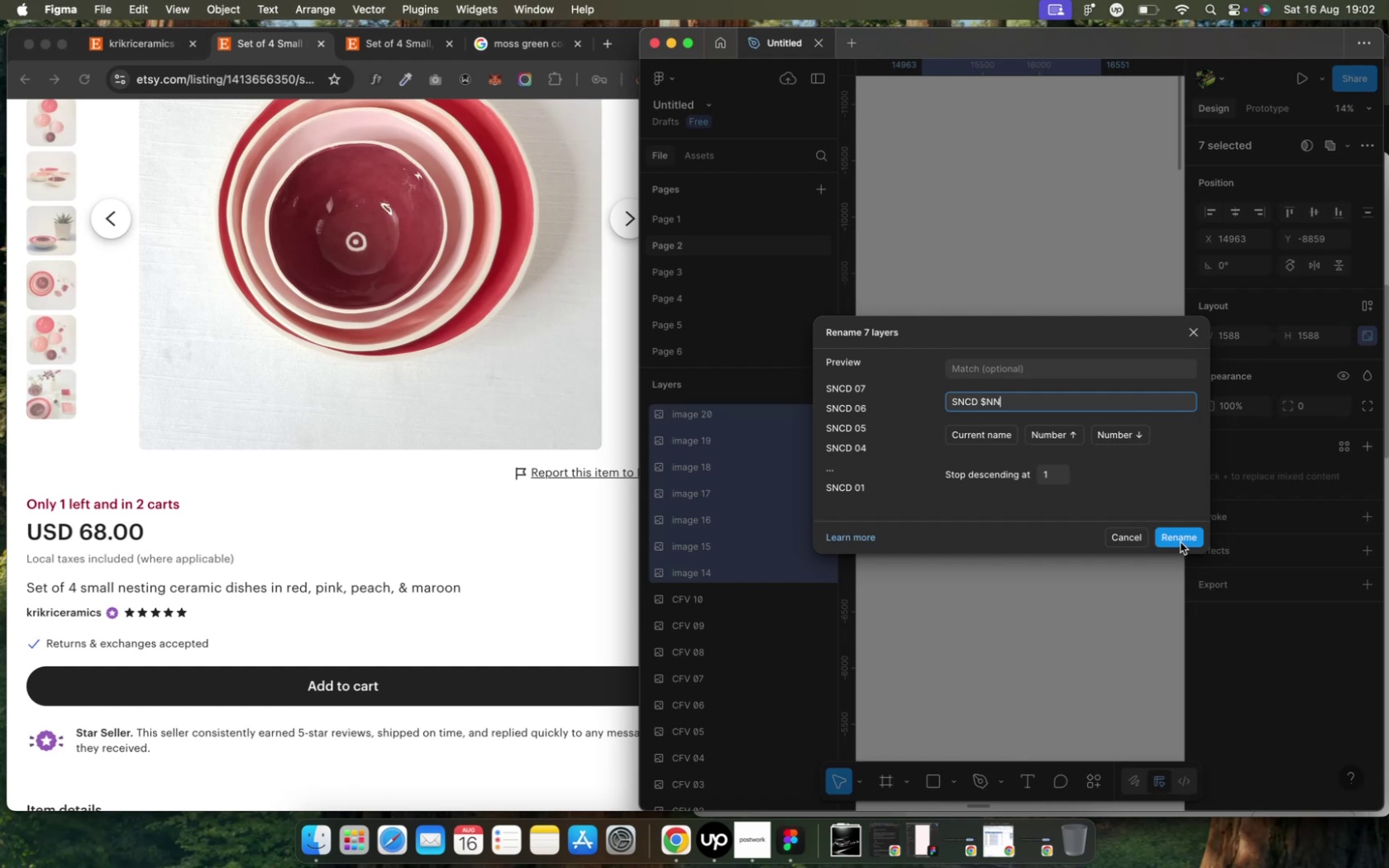 
left_click([1179, 542])
 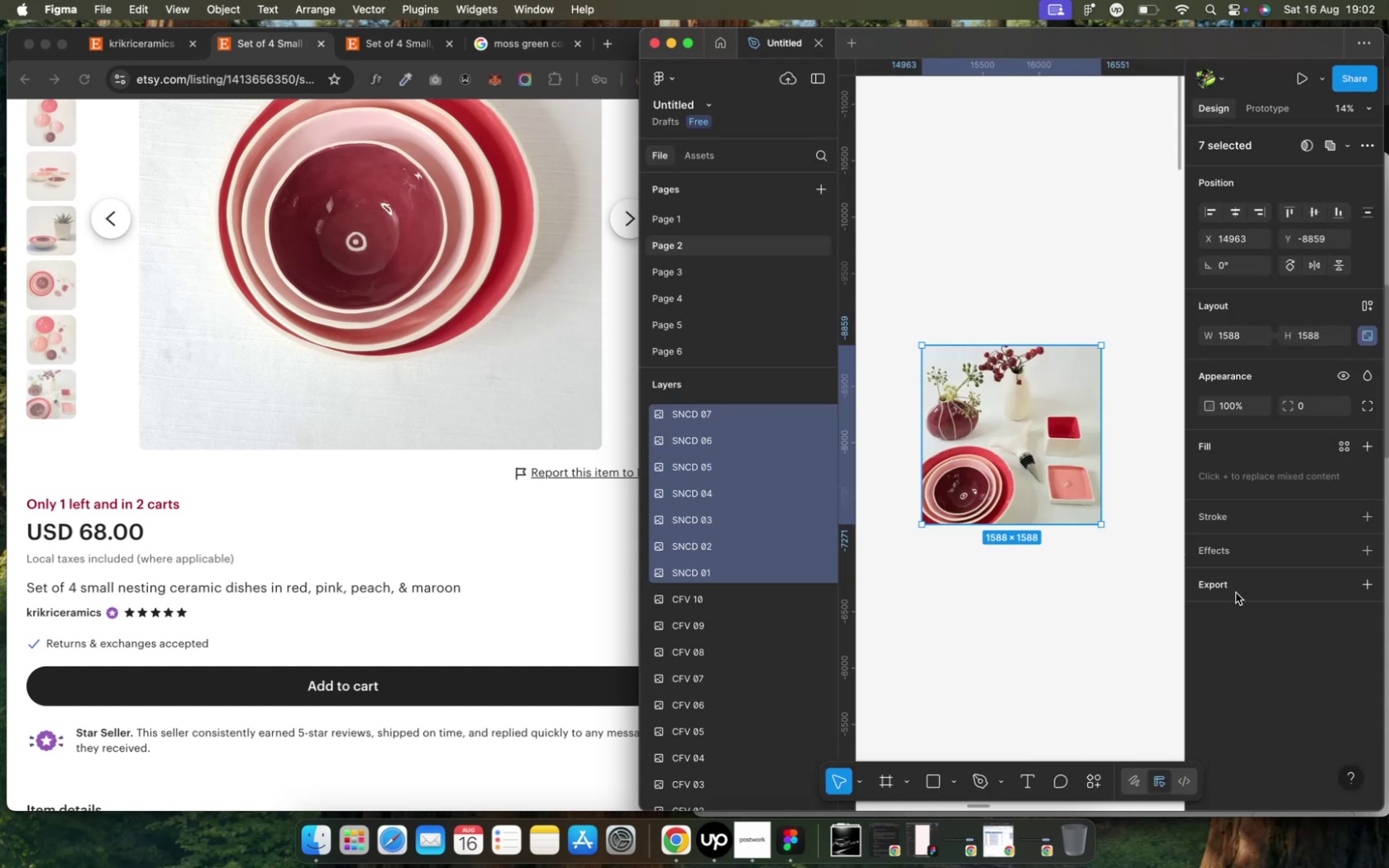 
wait(11.51)
 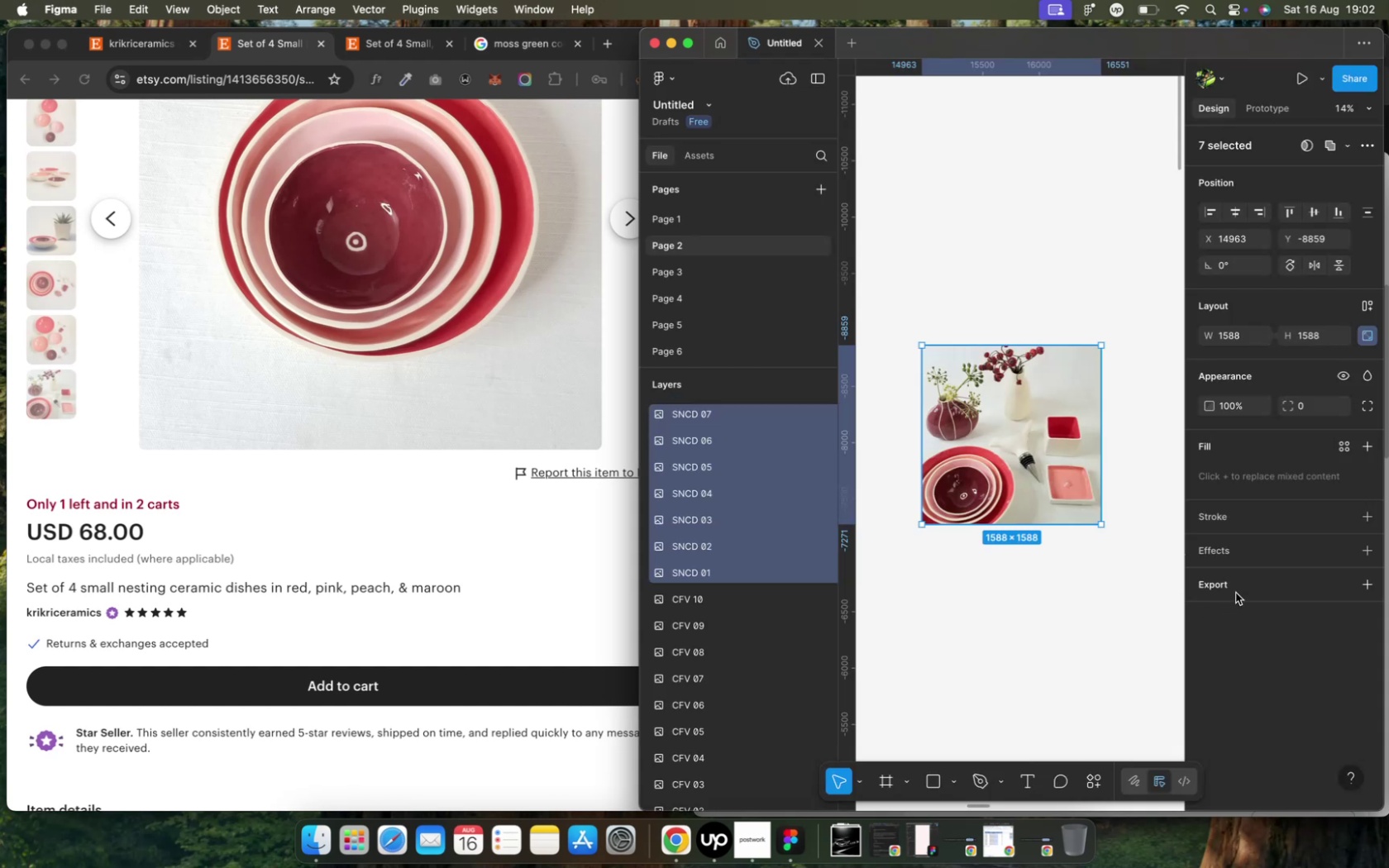 
left_click([1273, 642])
 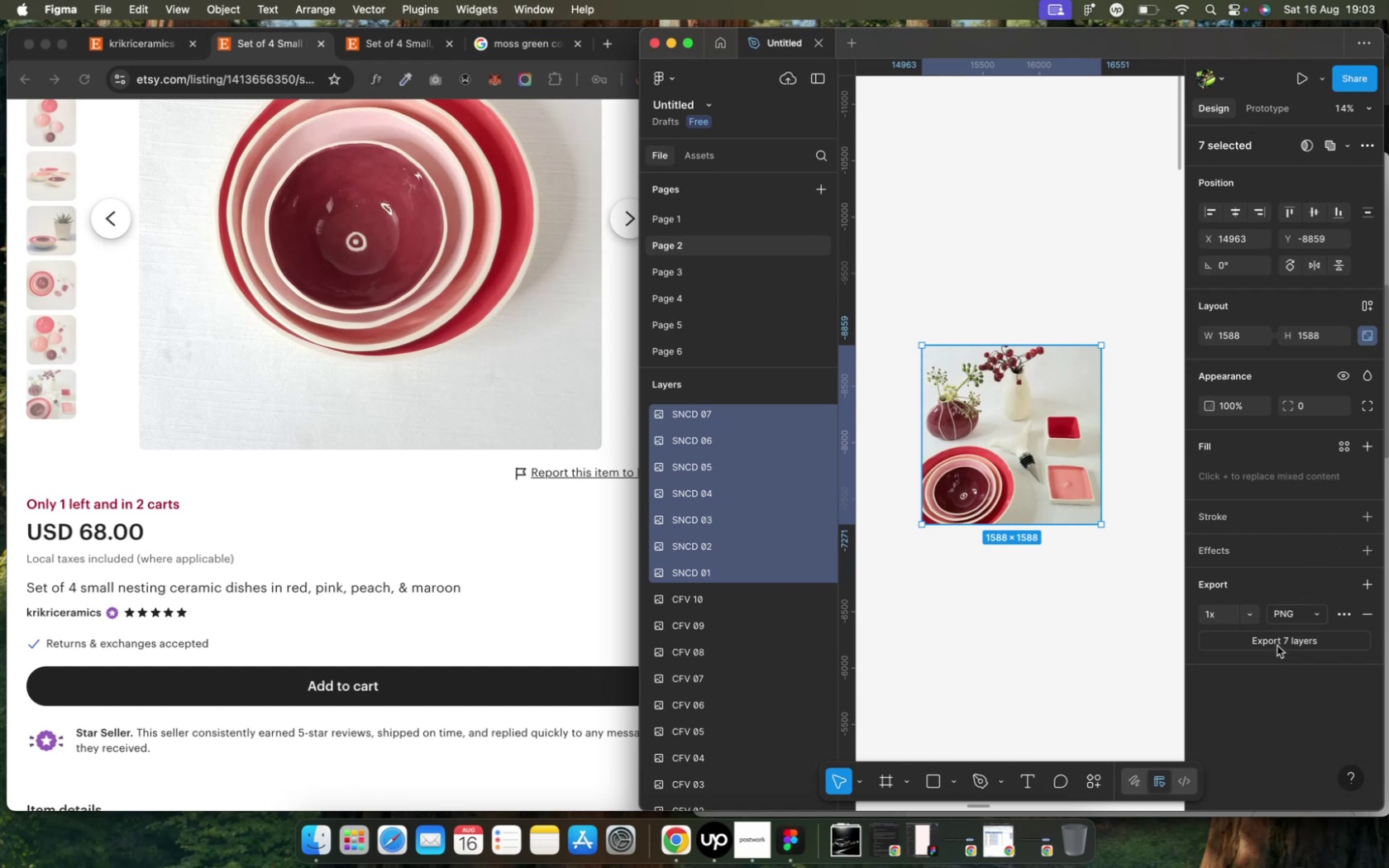 
wait(32.22)
 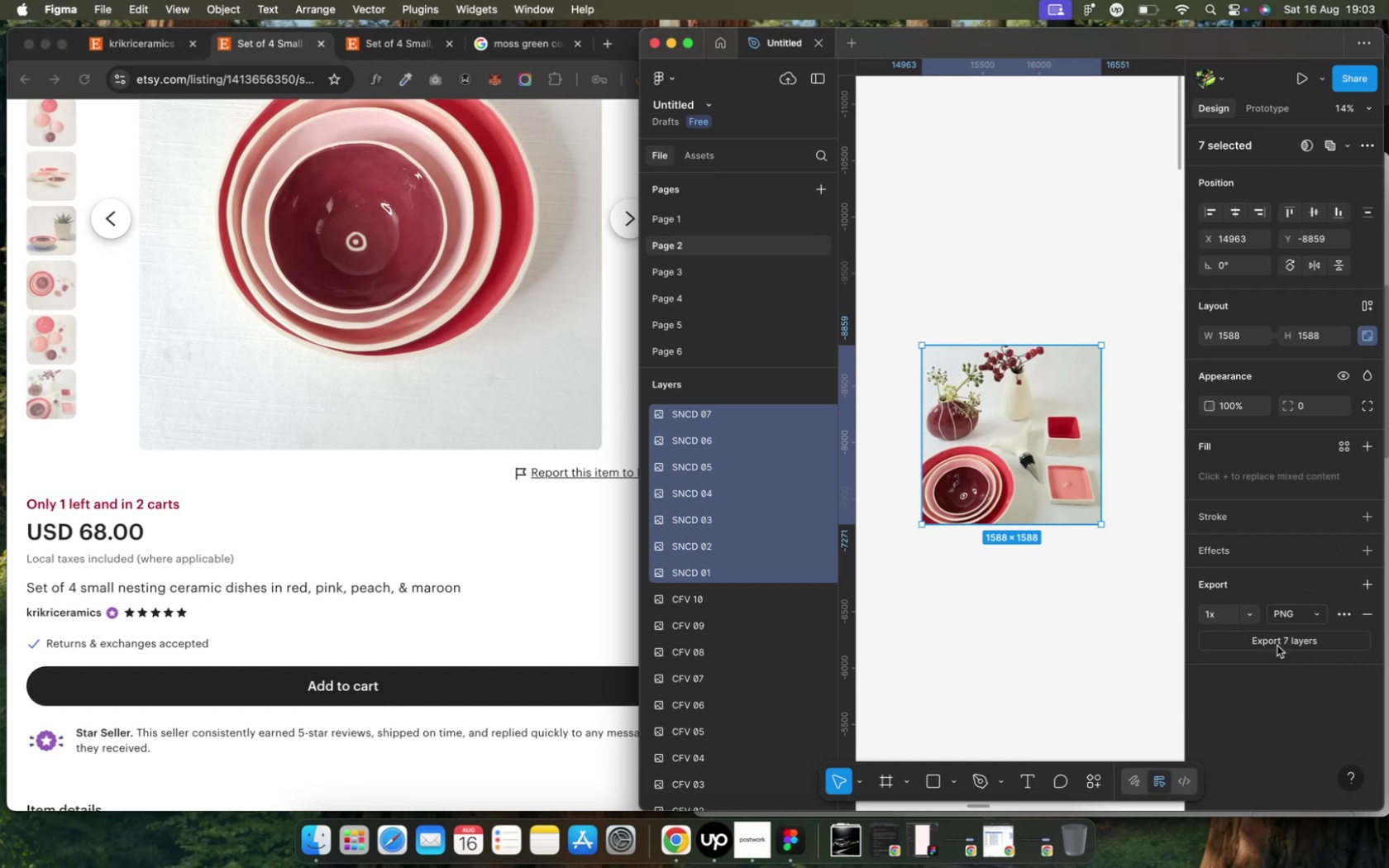 
left_click([1244, 641])
 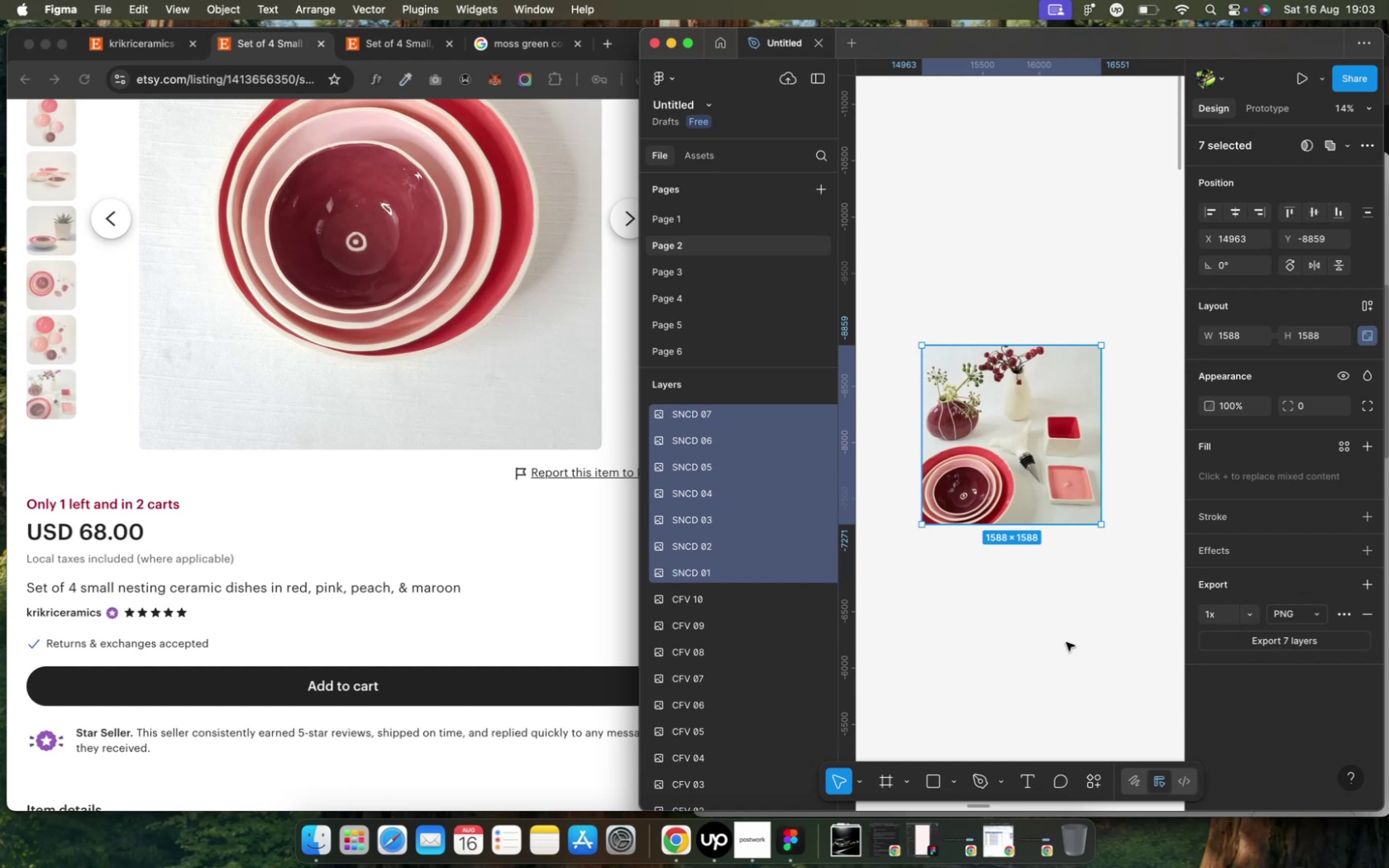 
wait(5.93)
 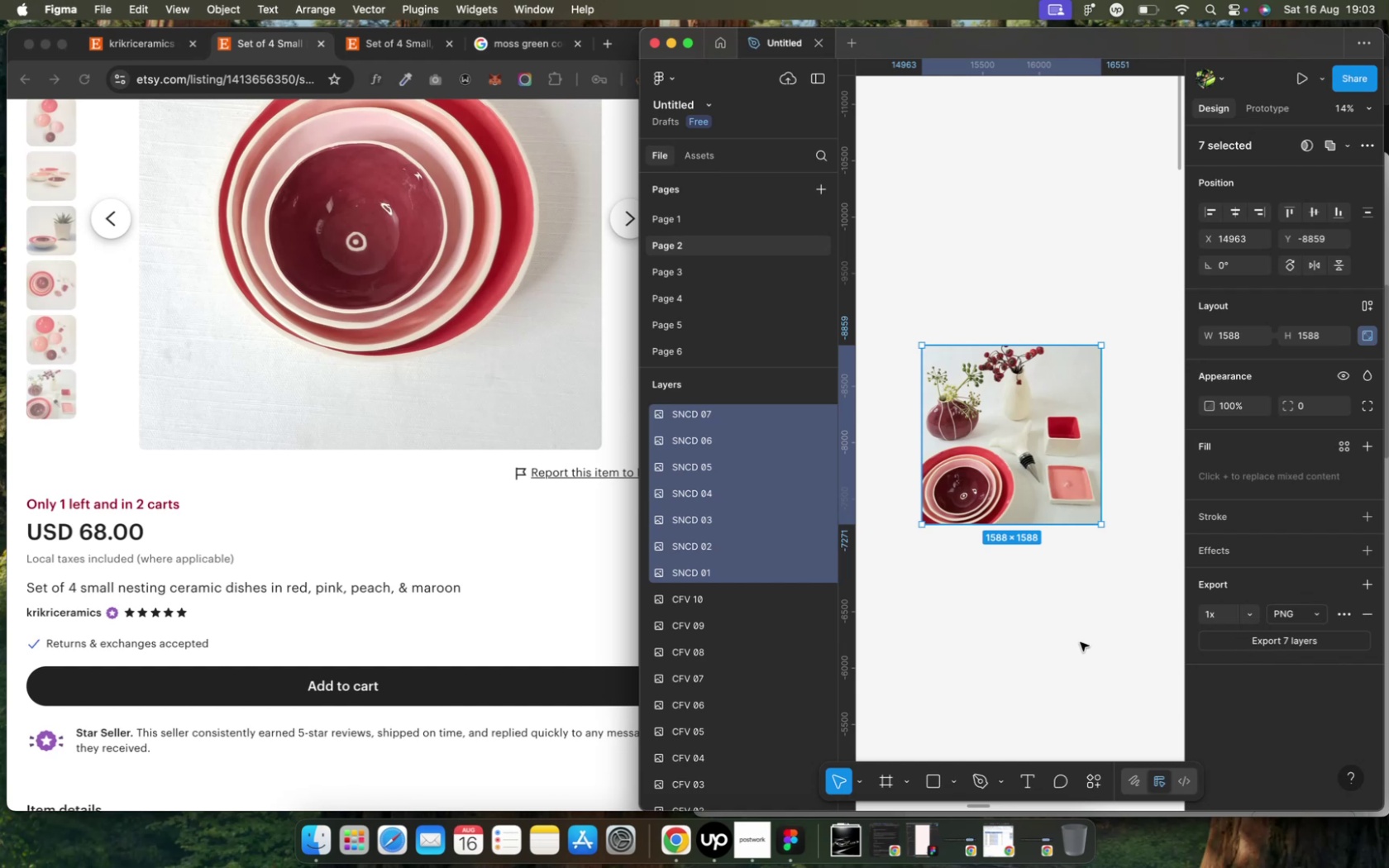 
key(Control+ArrowUp)
 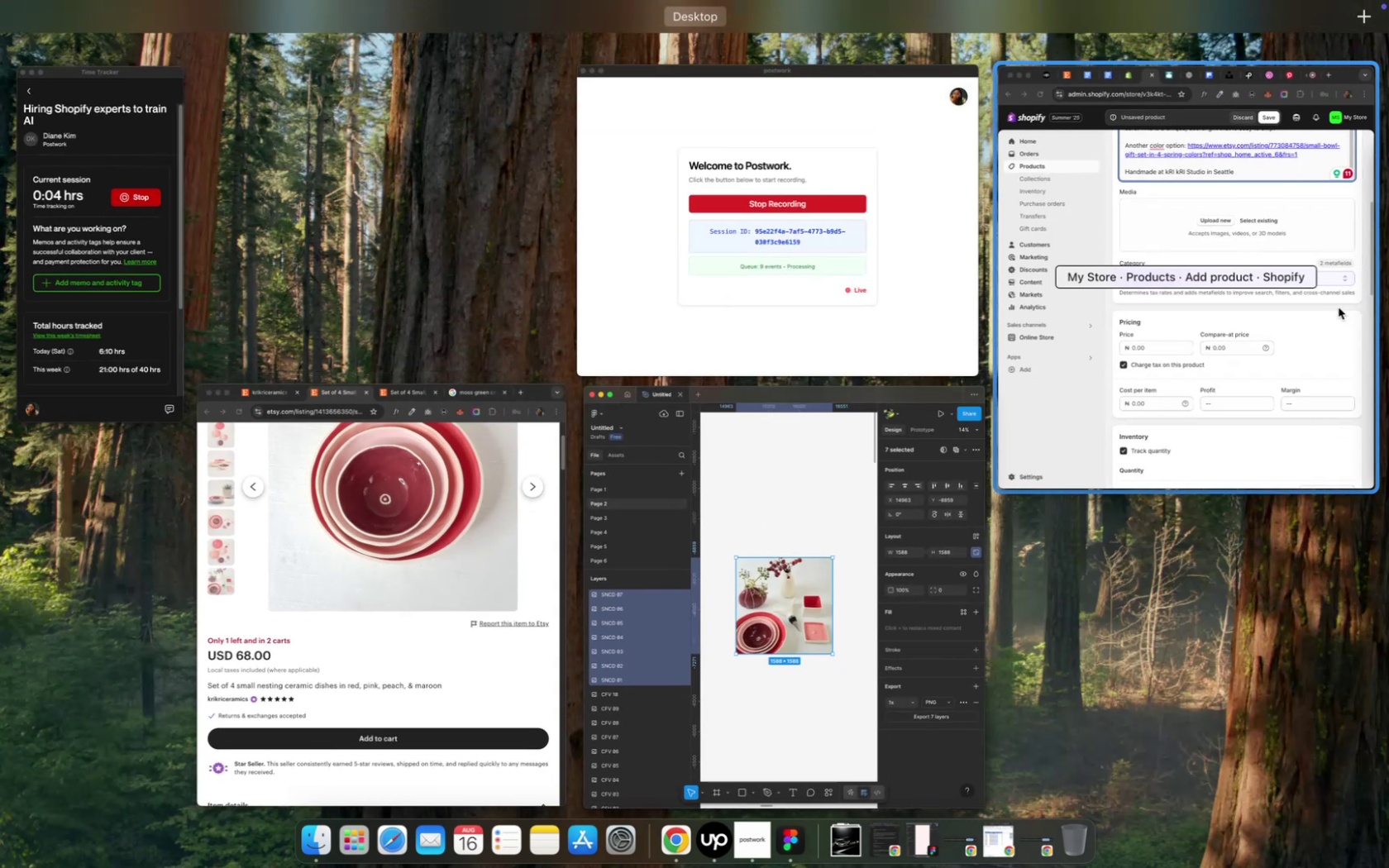 
left_click([1314, 327])
 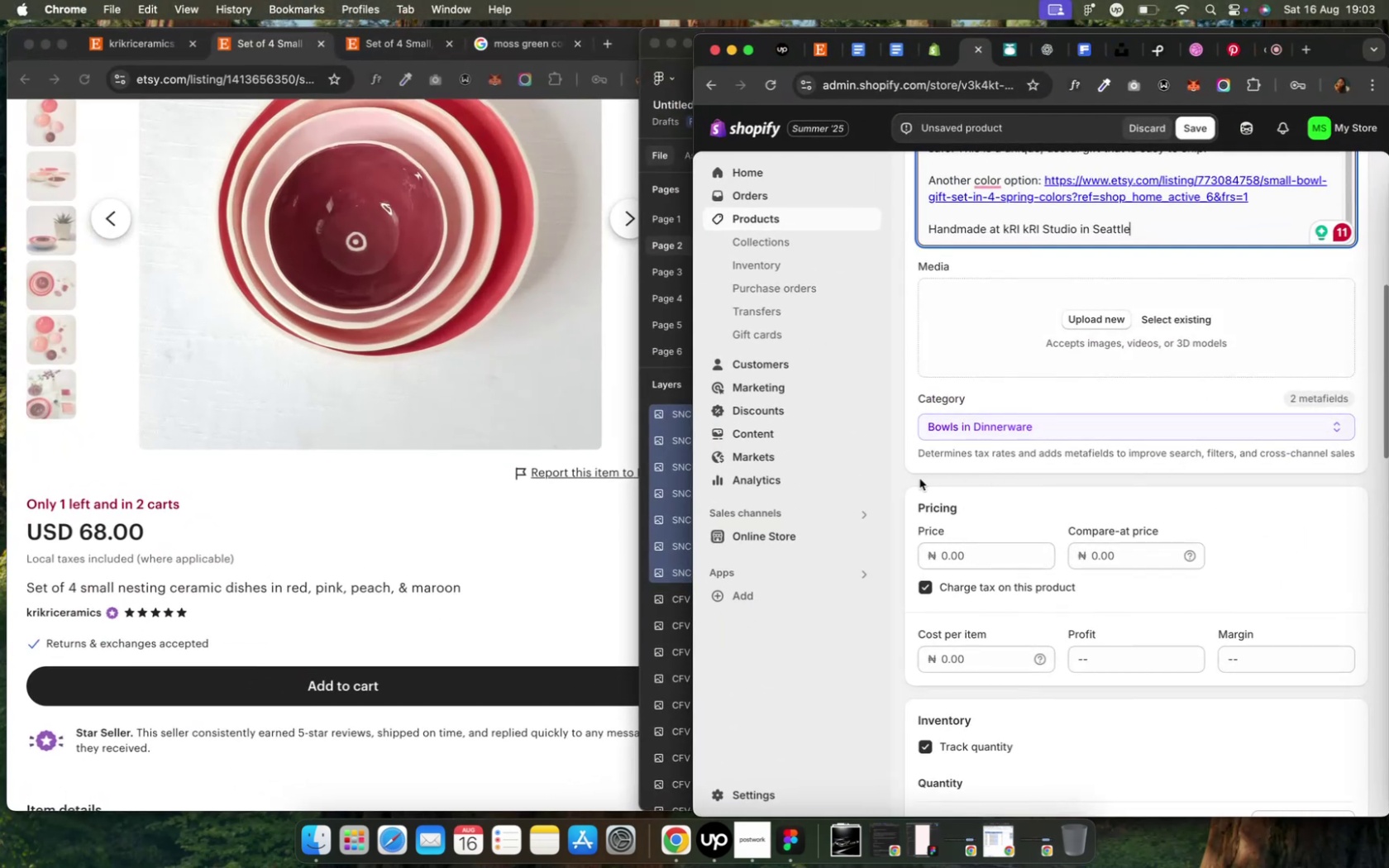 
left_click([919, 479])
 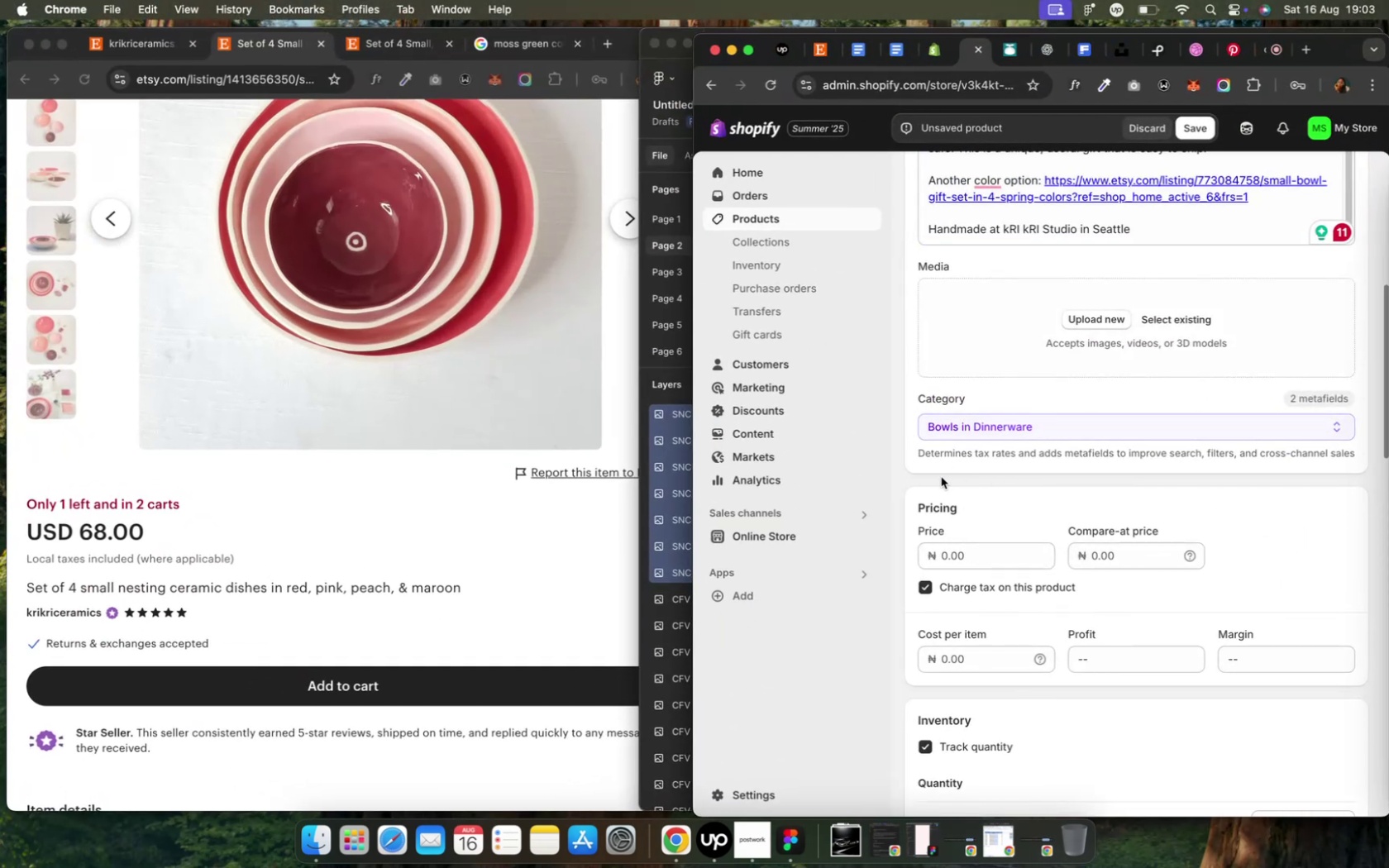 
scroll: coordinate [940, 477], scroll_direction: down, amount: 3.0
 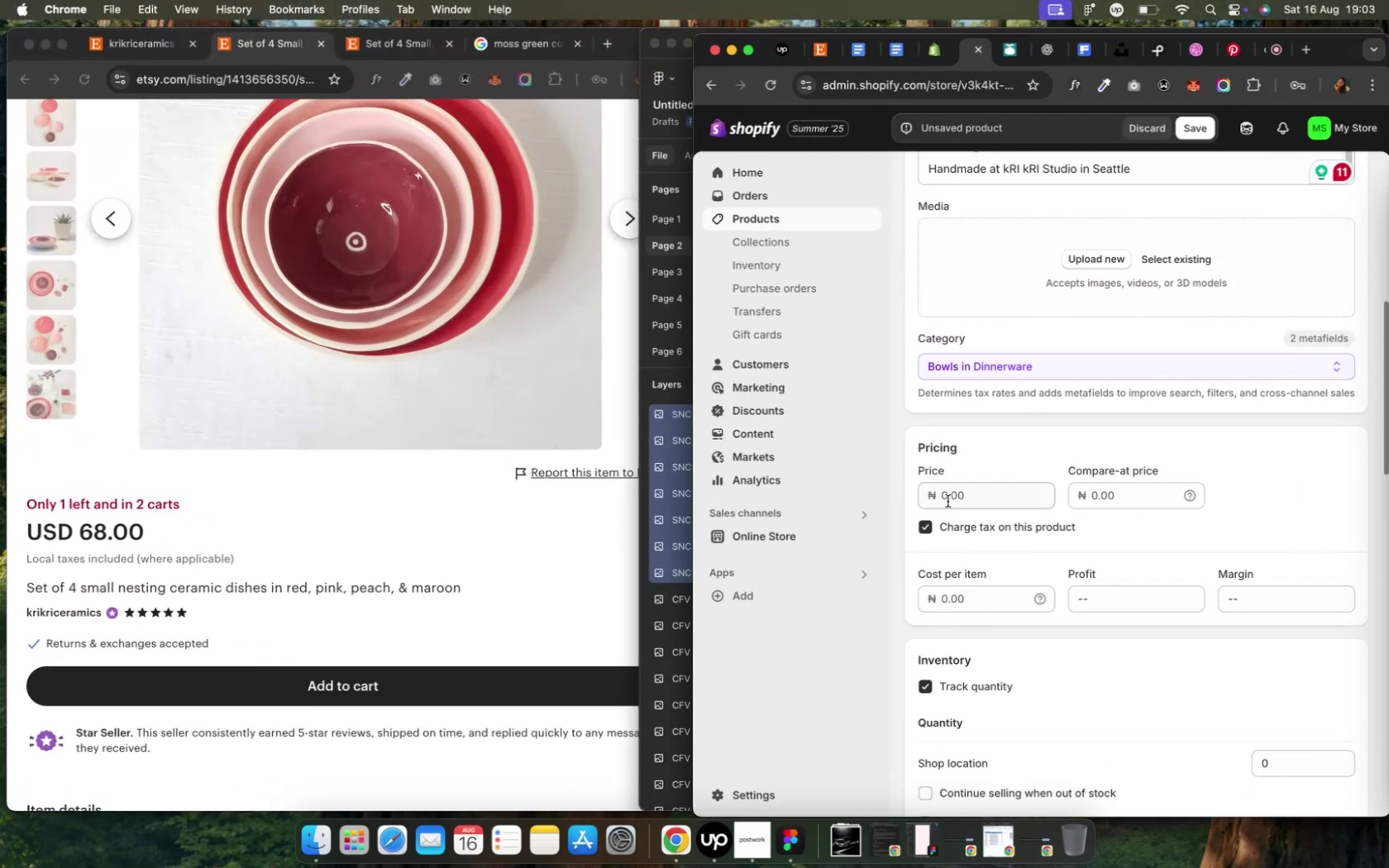 
left_click([943, 494])
 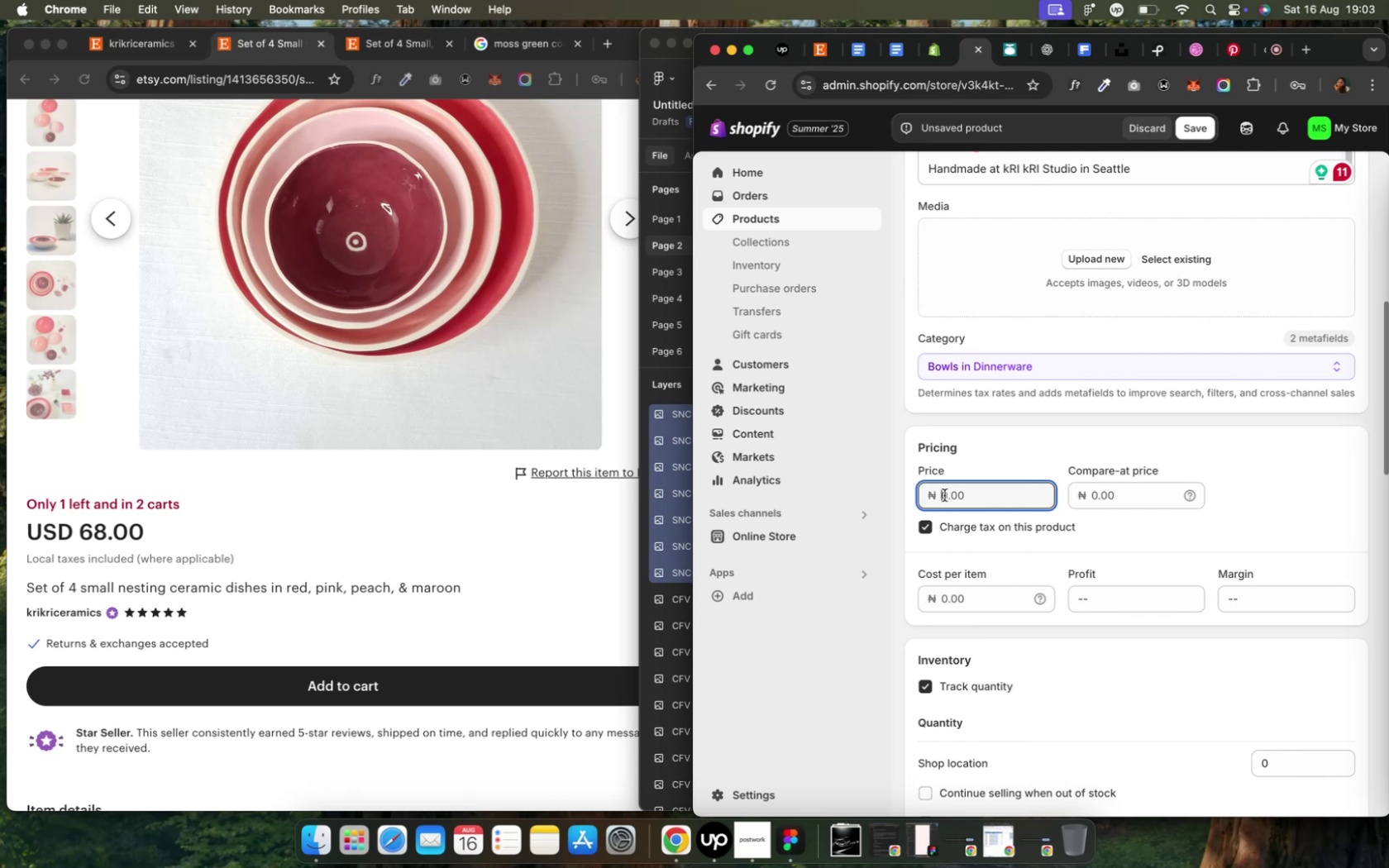 
type(68000)
 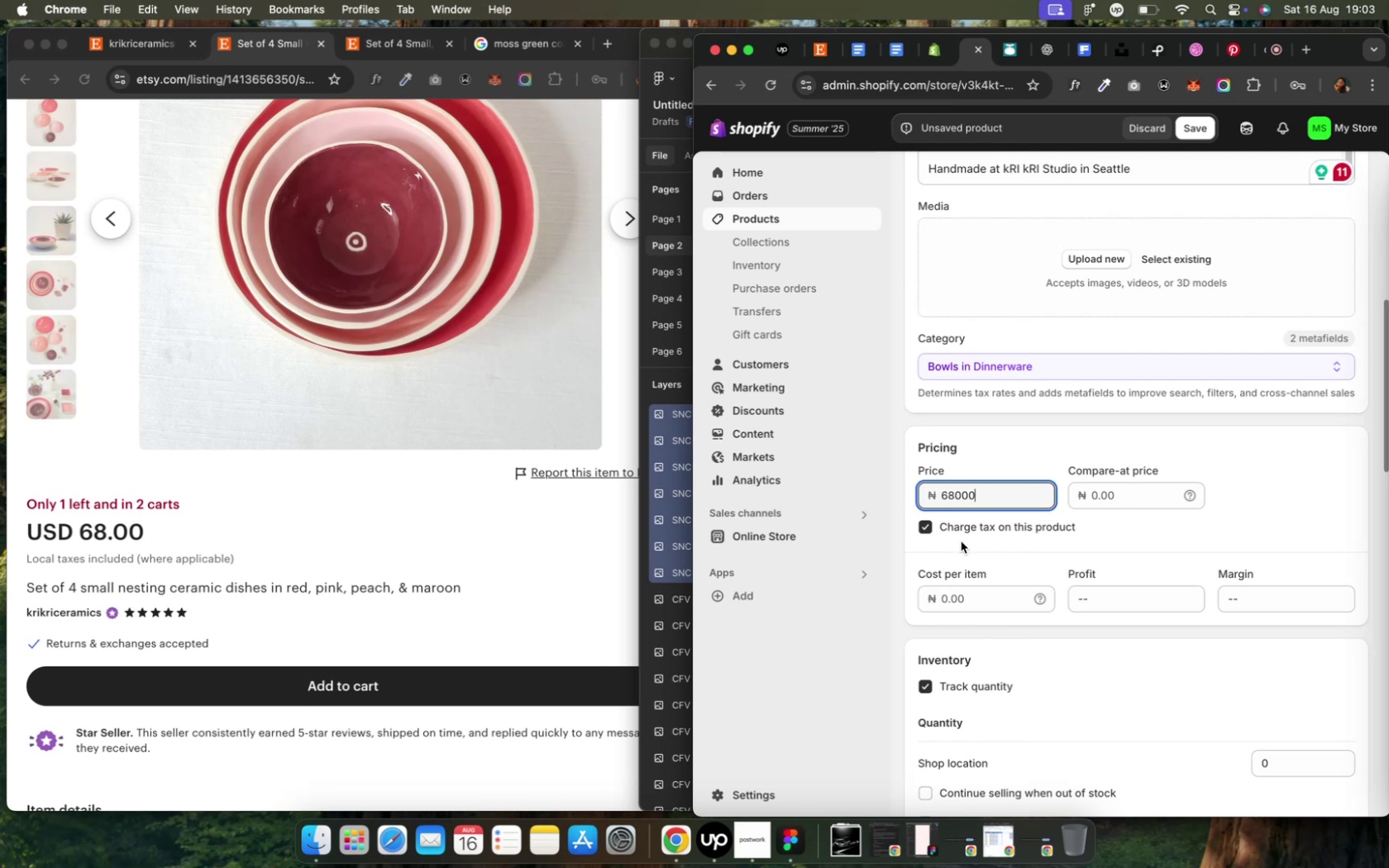 
scroll: coordinate [961, 541], scroll_direction: down, amount: 5.0
 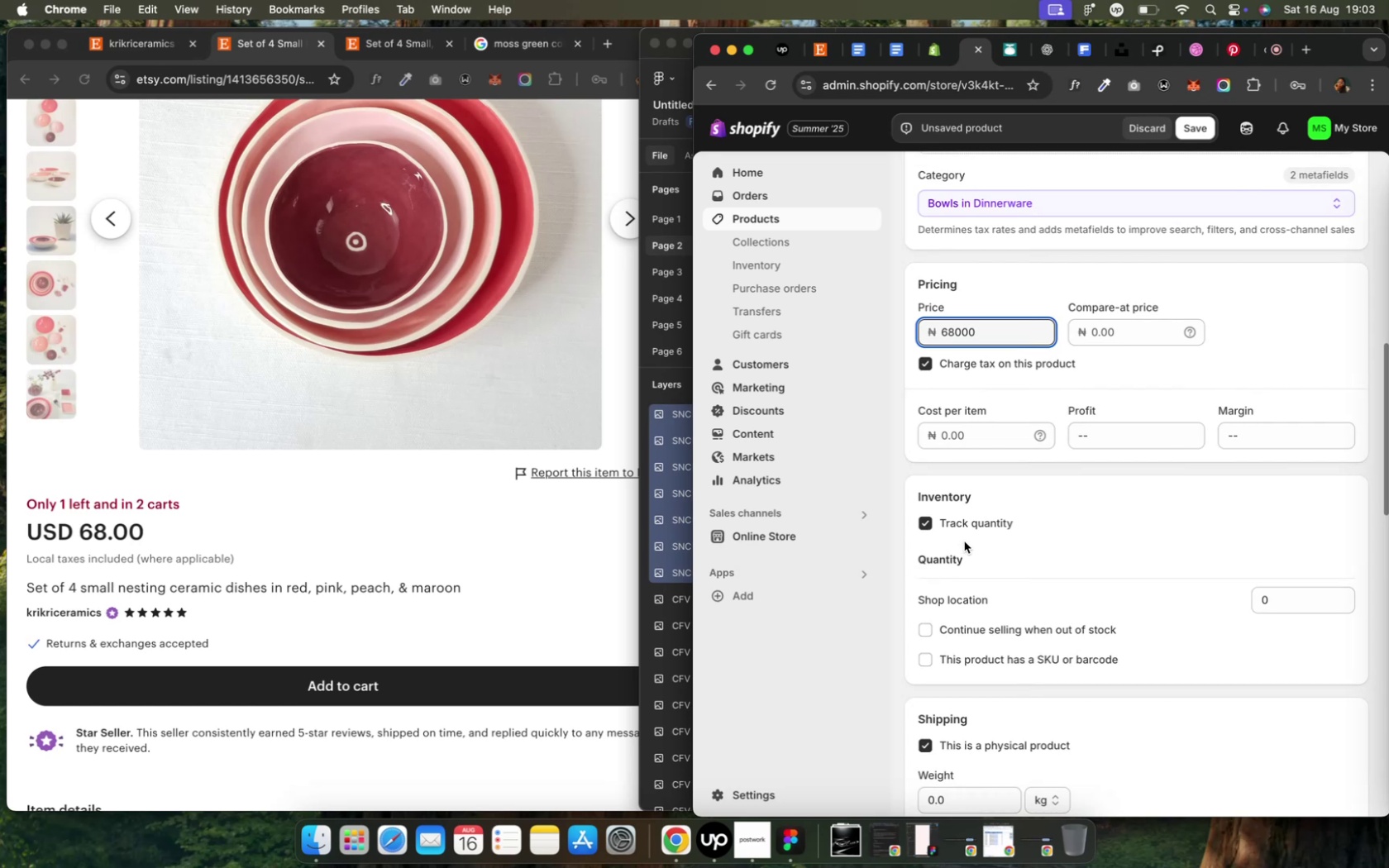 
left_click([1100, 550])
 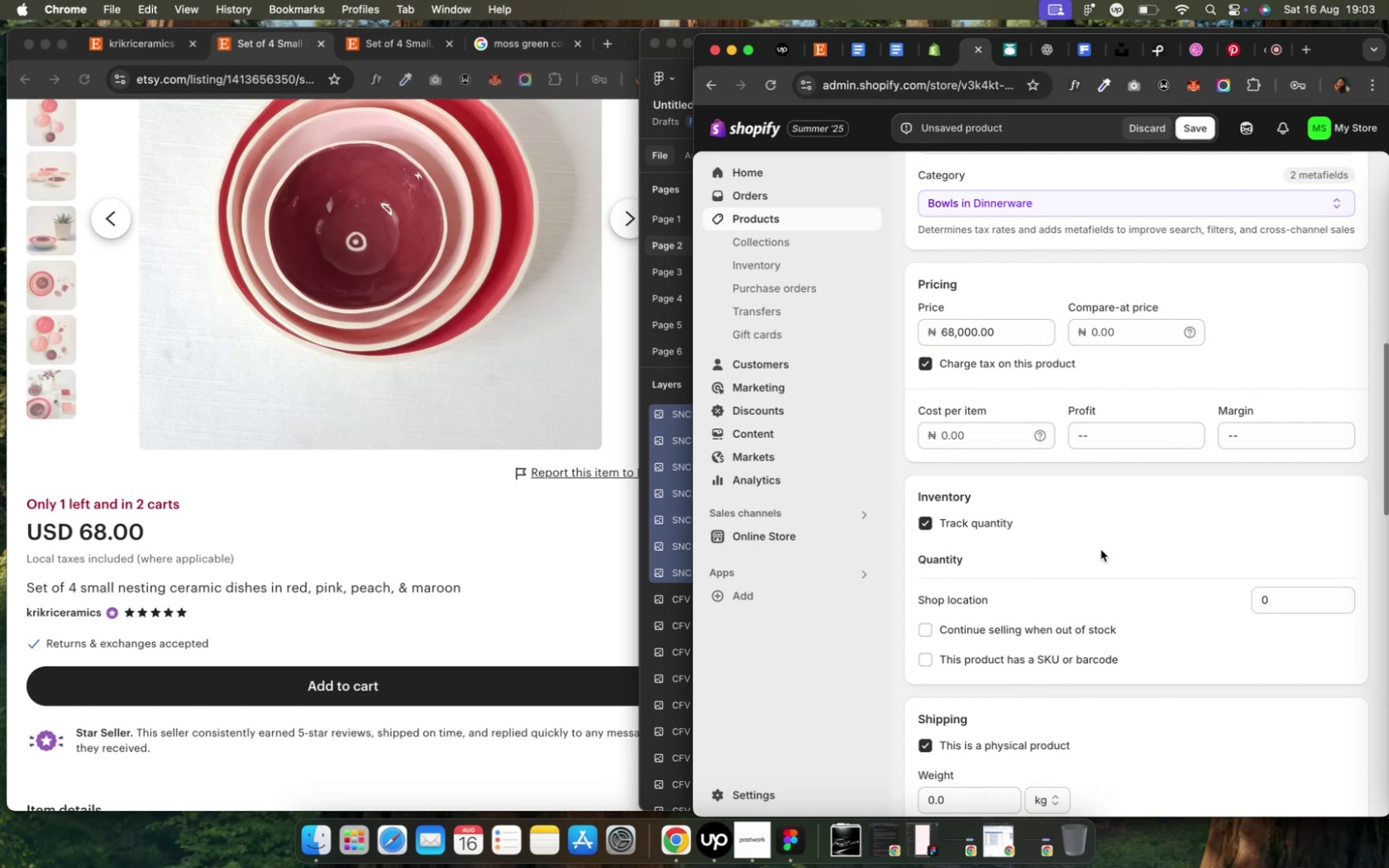 
scroll: coordinate [1100, 550], scroll_direction: down, amount: 4.0
 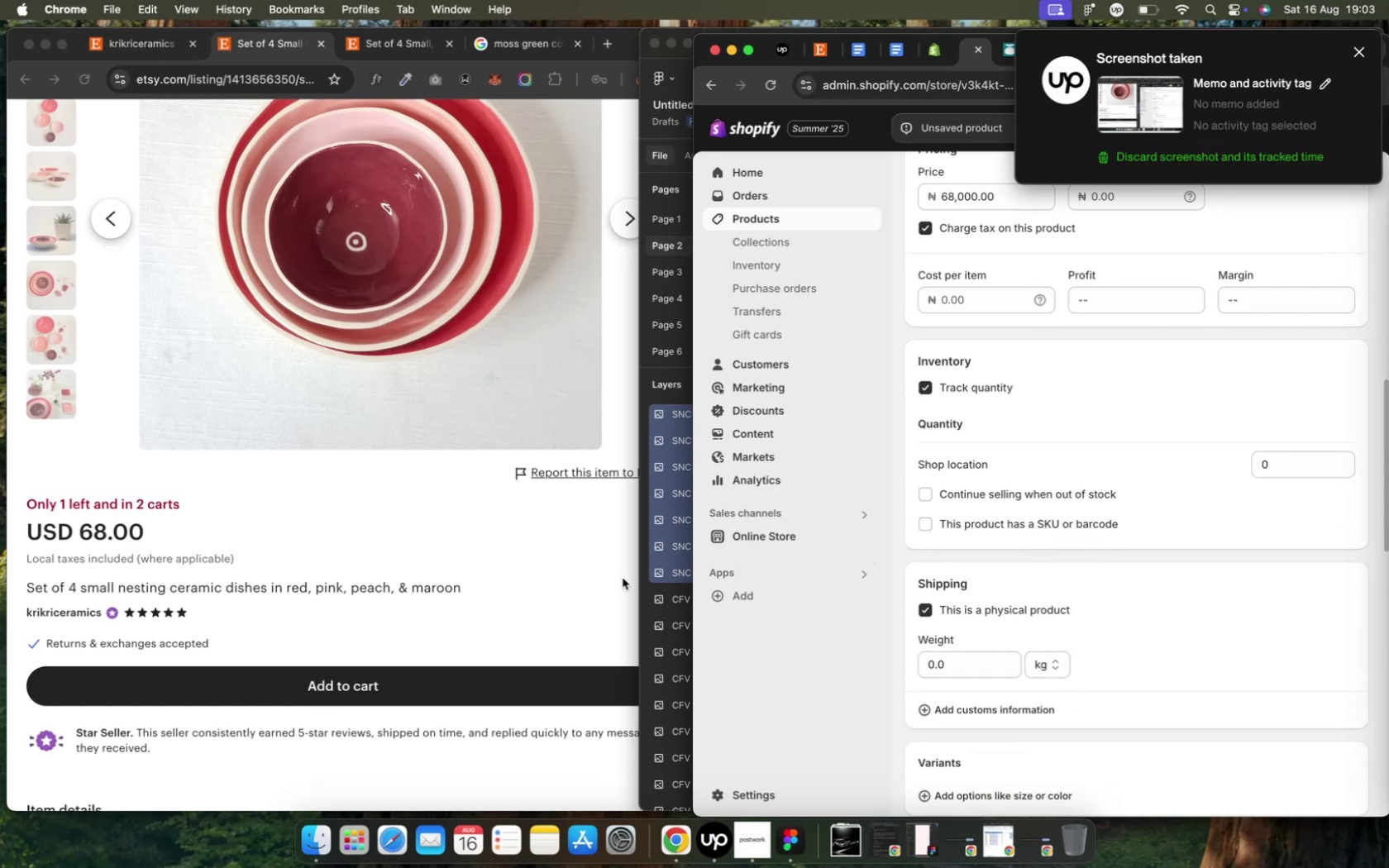 
left_click([544, 582])
 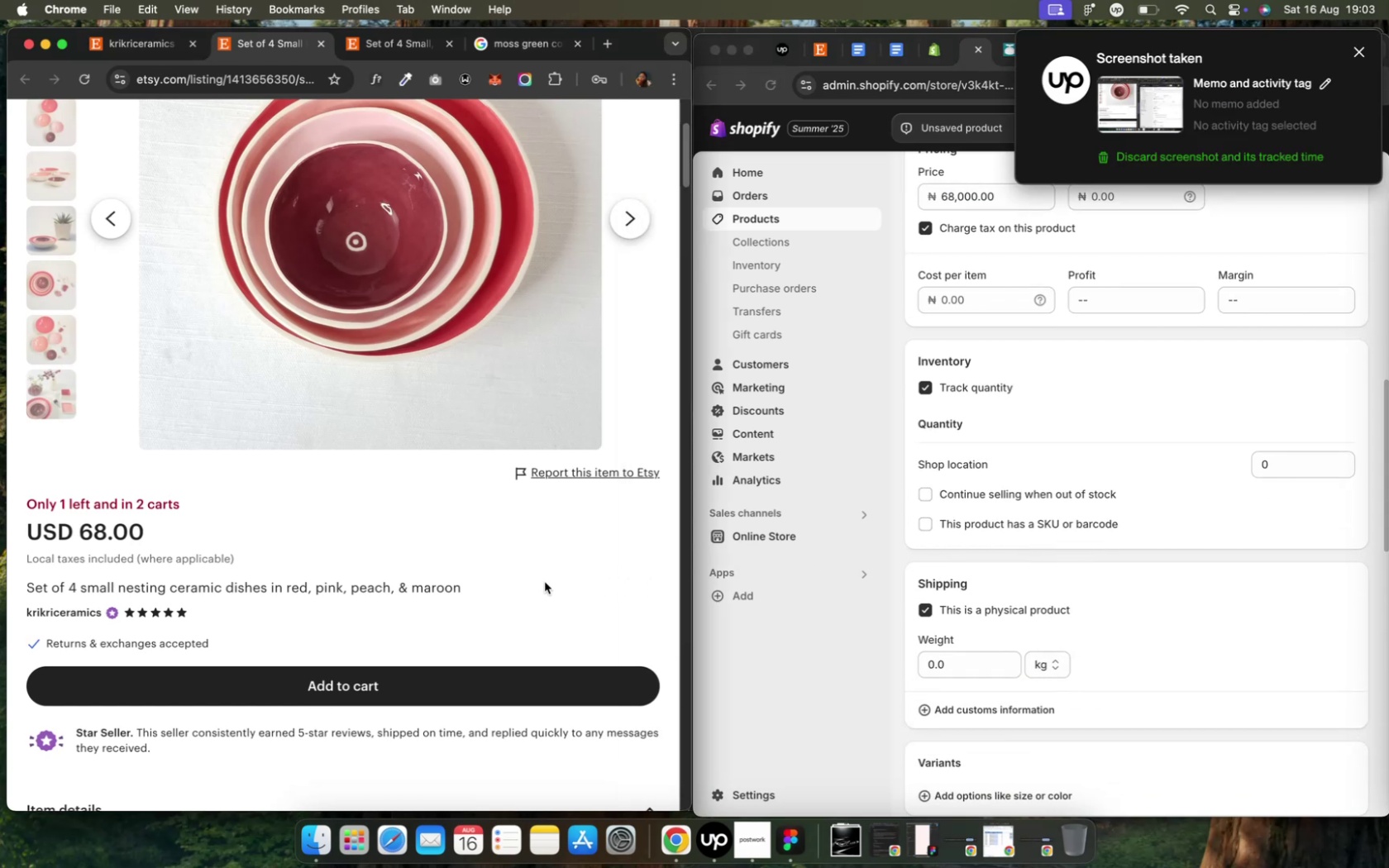 
scroll: coordinate [544, 582], scroll_direction: down, amount: 9.0
 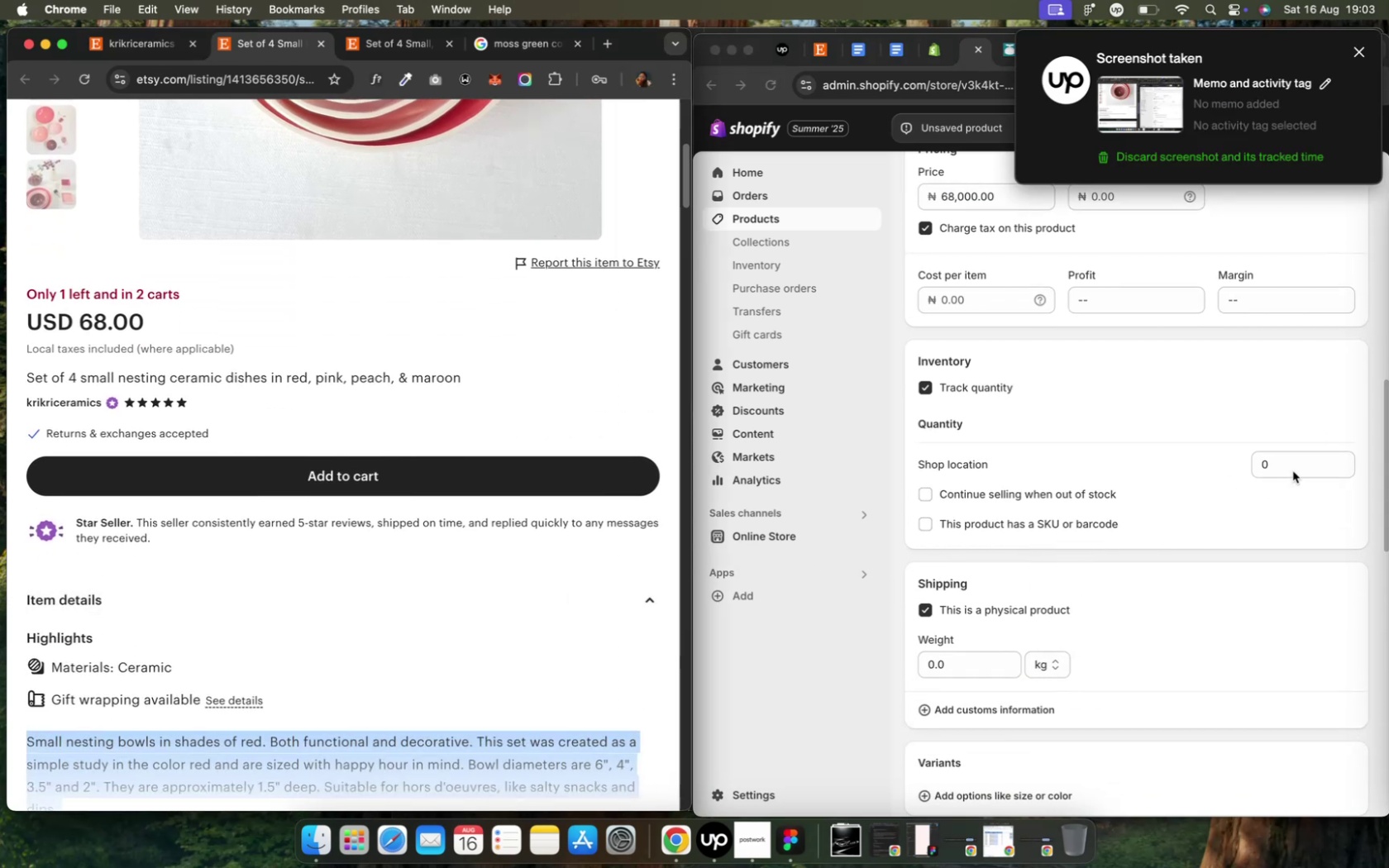 
left_click([1278, 465])
 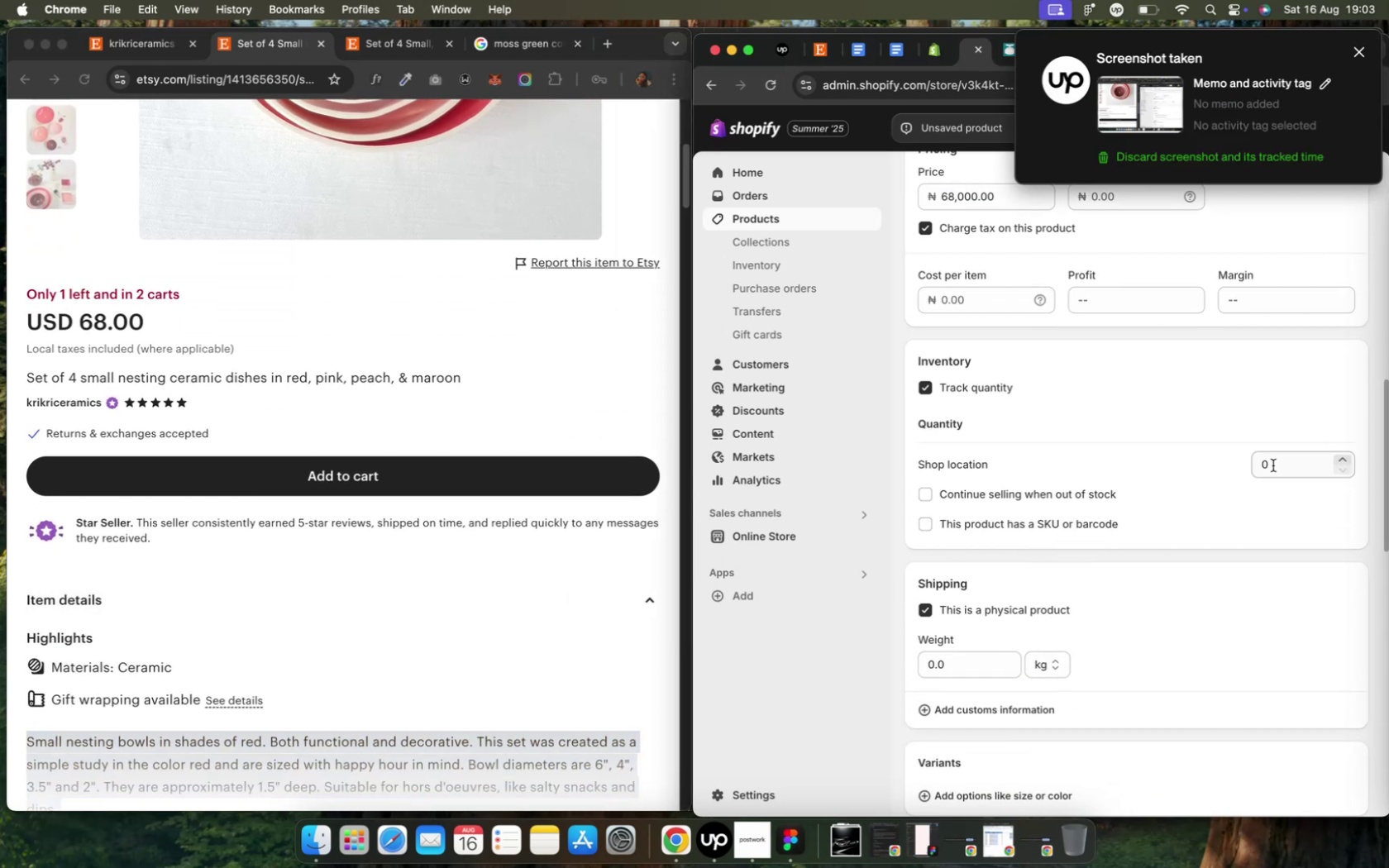 
left_click([1272, 465])
 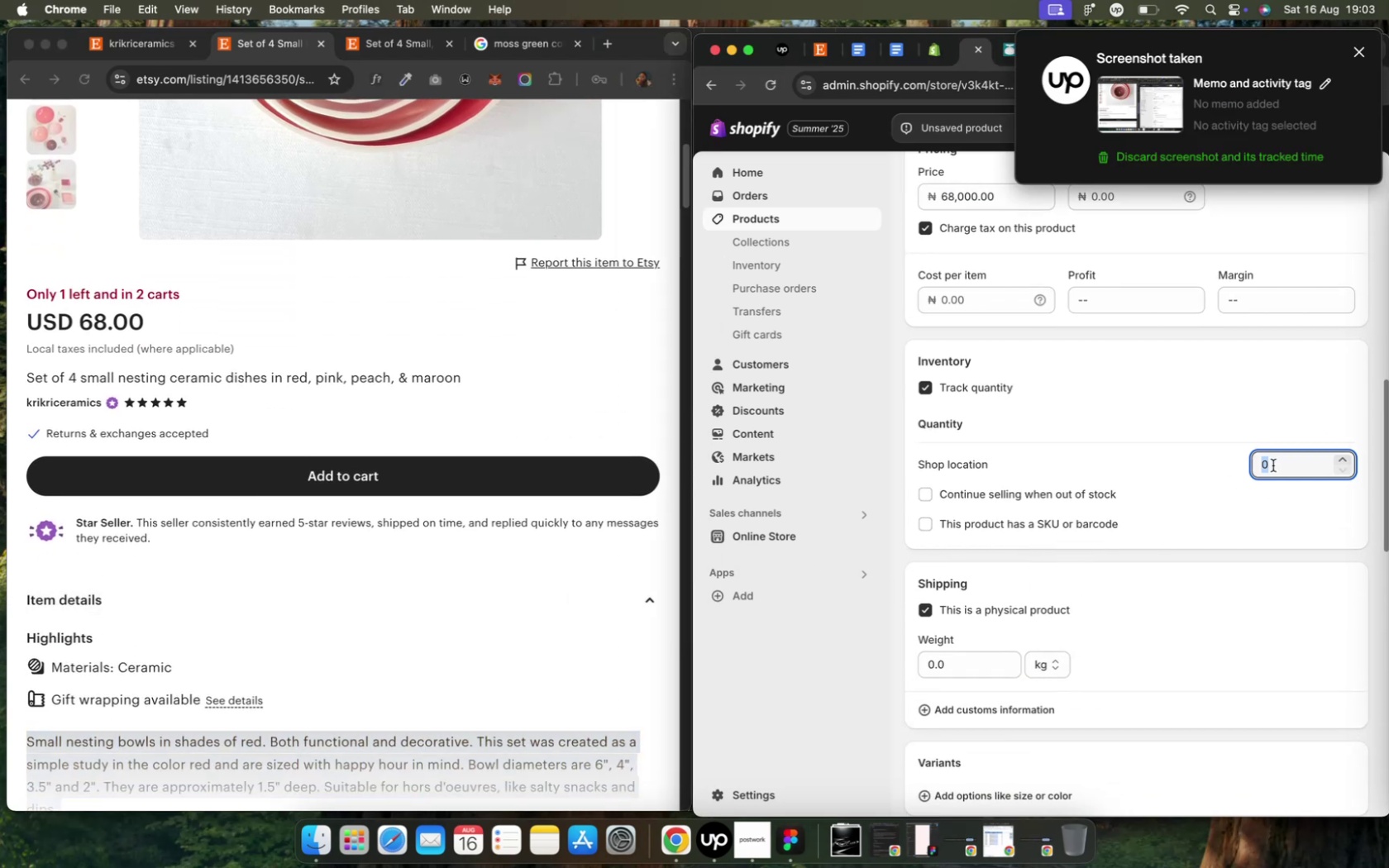 
type(14)
 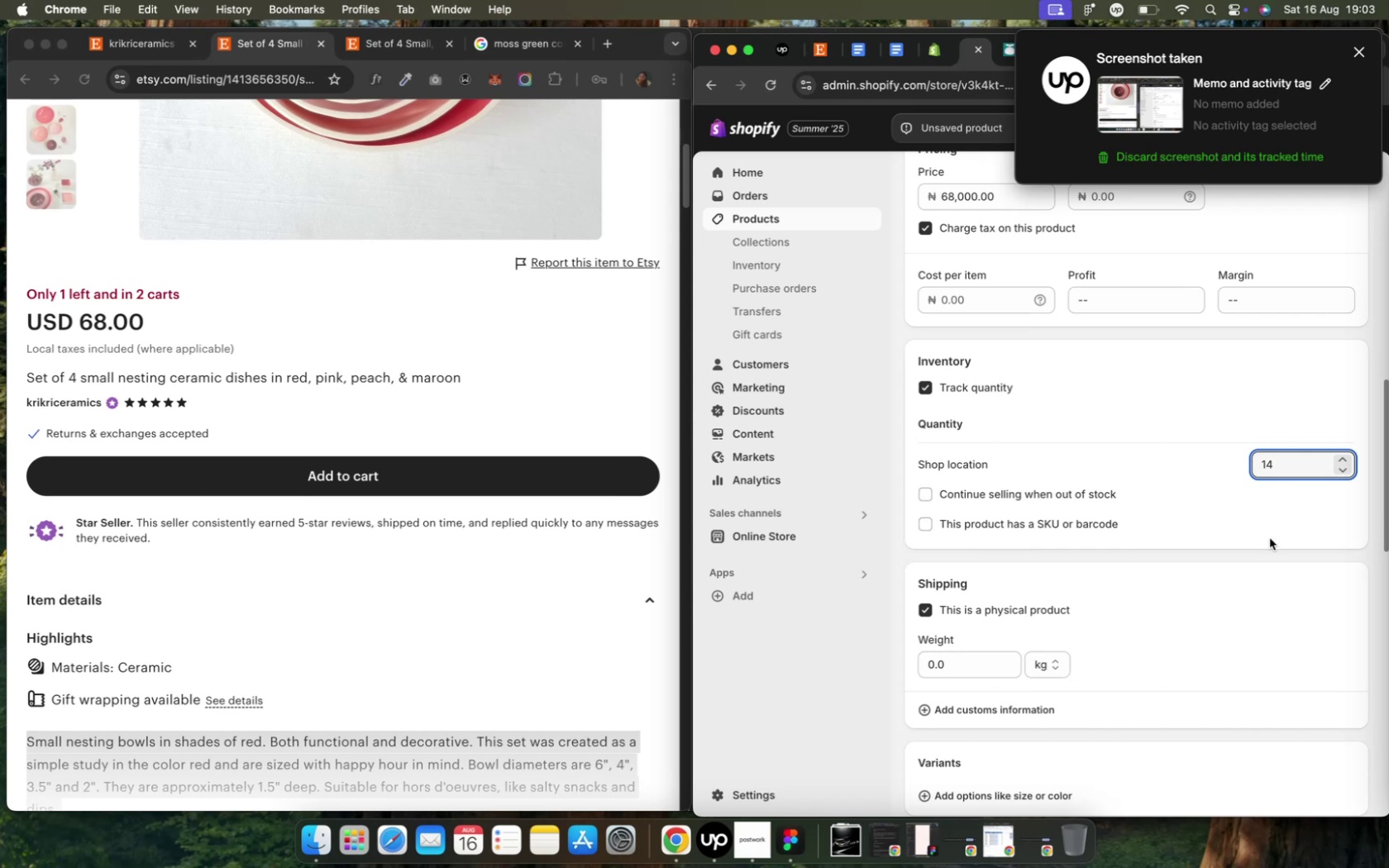 
left_click([1272, 550])
 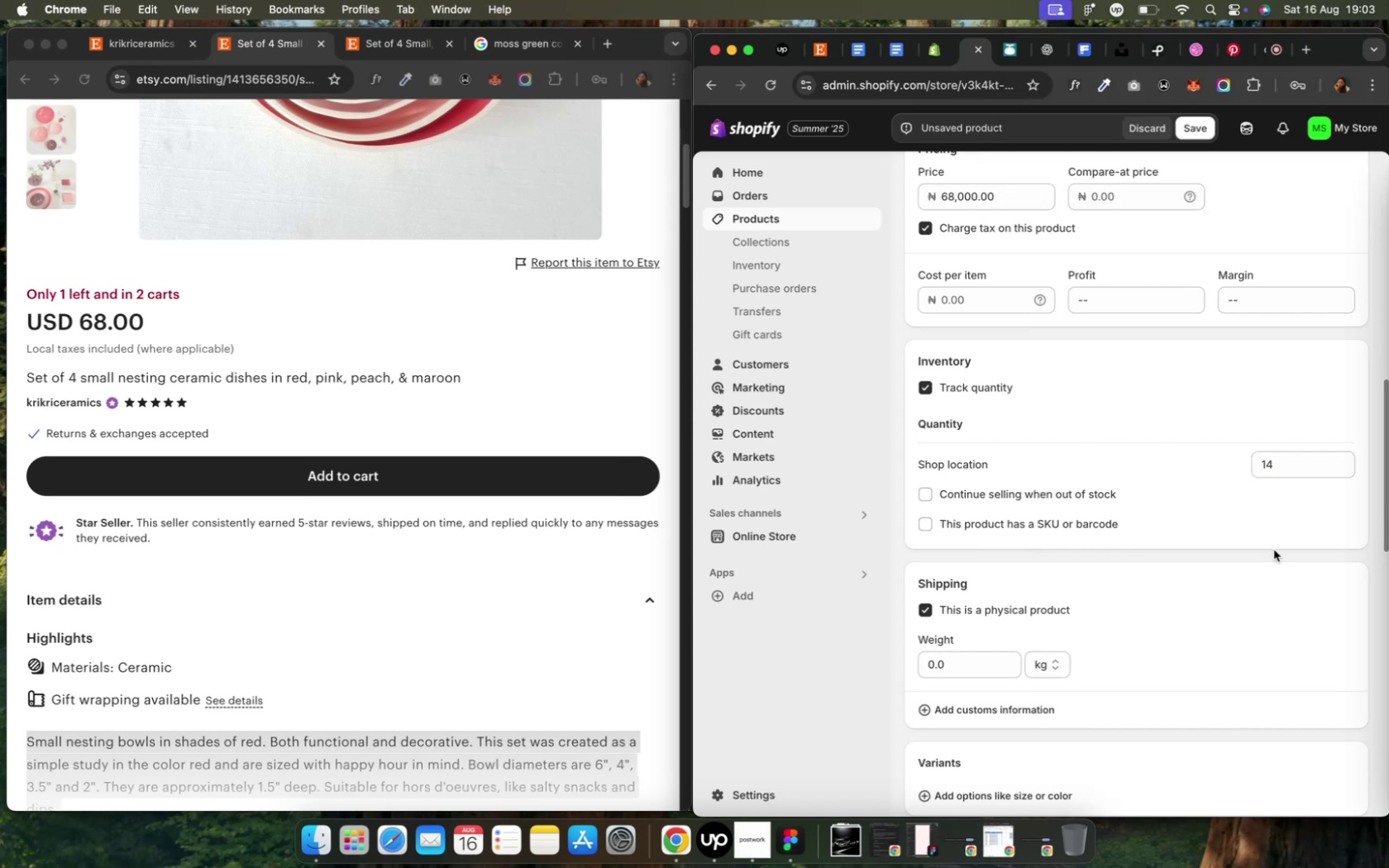 
scroll: coordinate [1272, 550], scroll_direction: down, amount: 17.0
 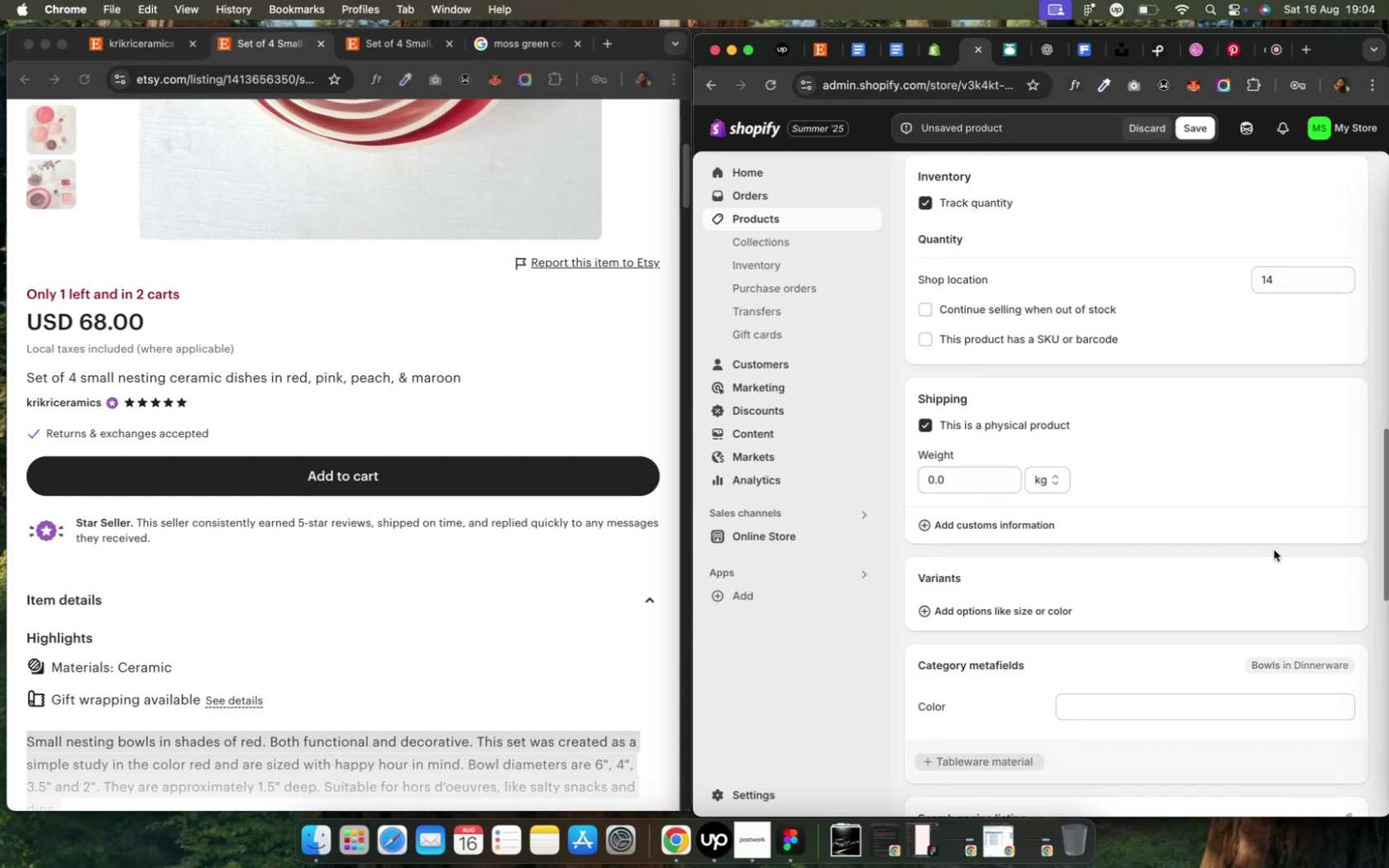 
scroll: coordinate [1272, 550], scroll_direction: up, amount: 30.0
 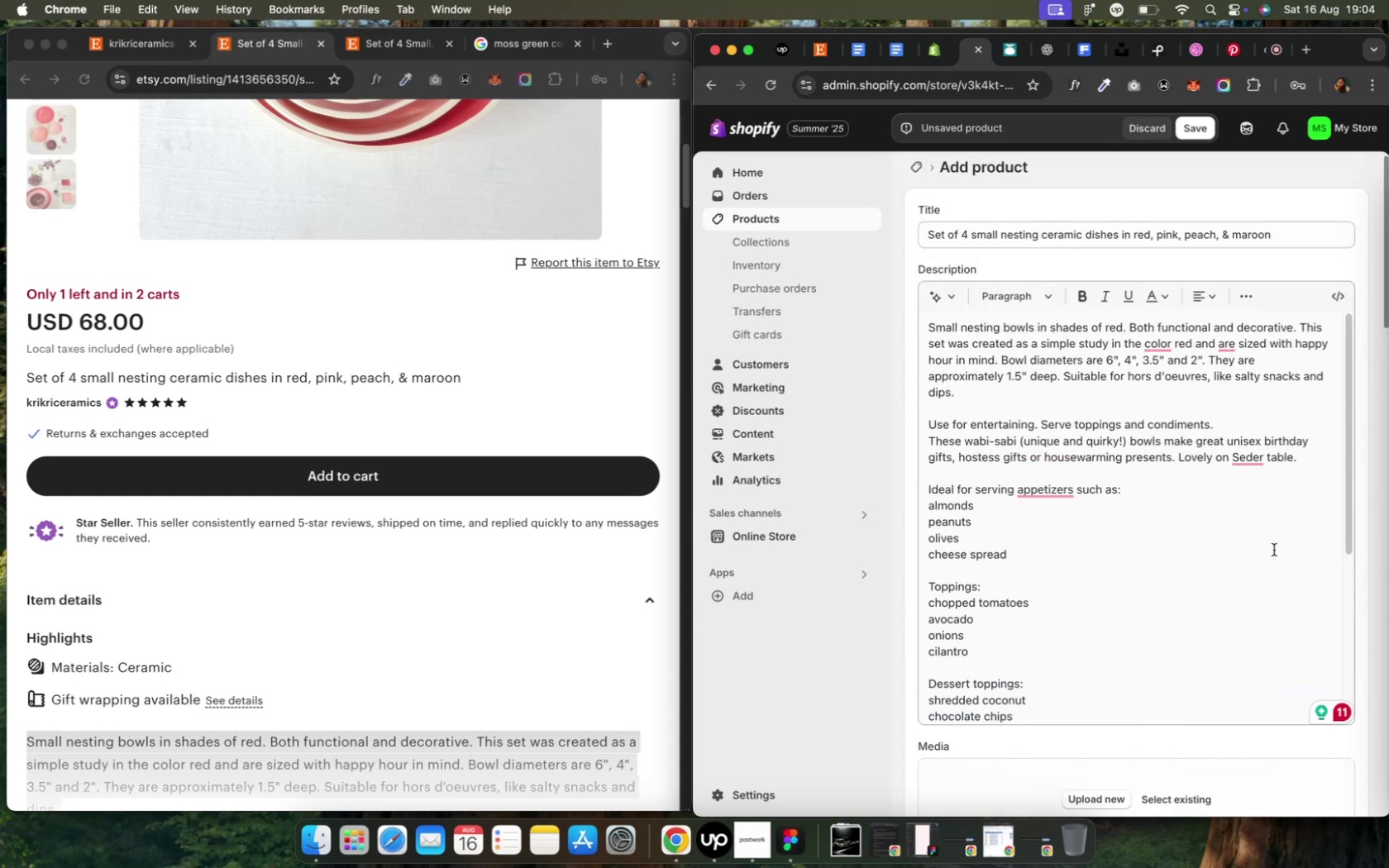 
scroll: coordinate [1272, 550], scroll_direction: down, amount: 27.0
 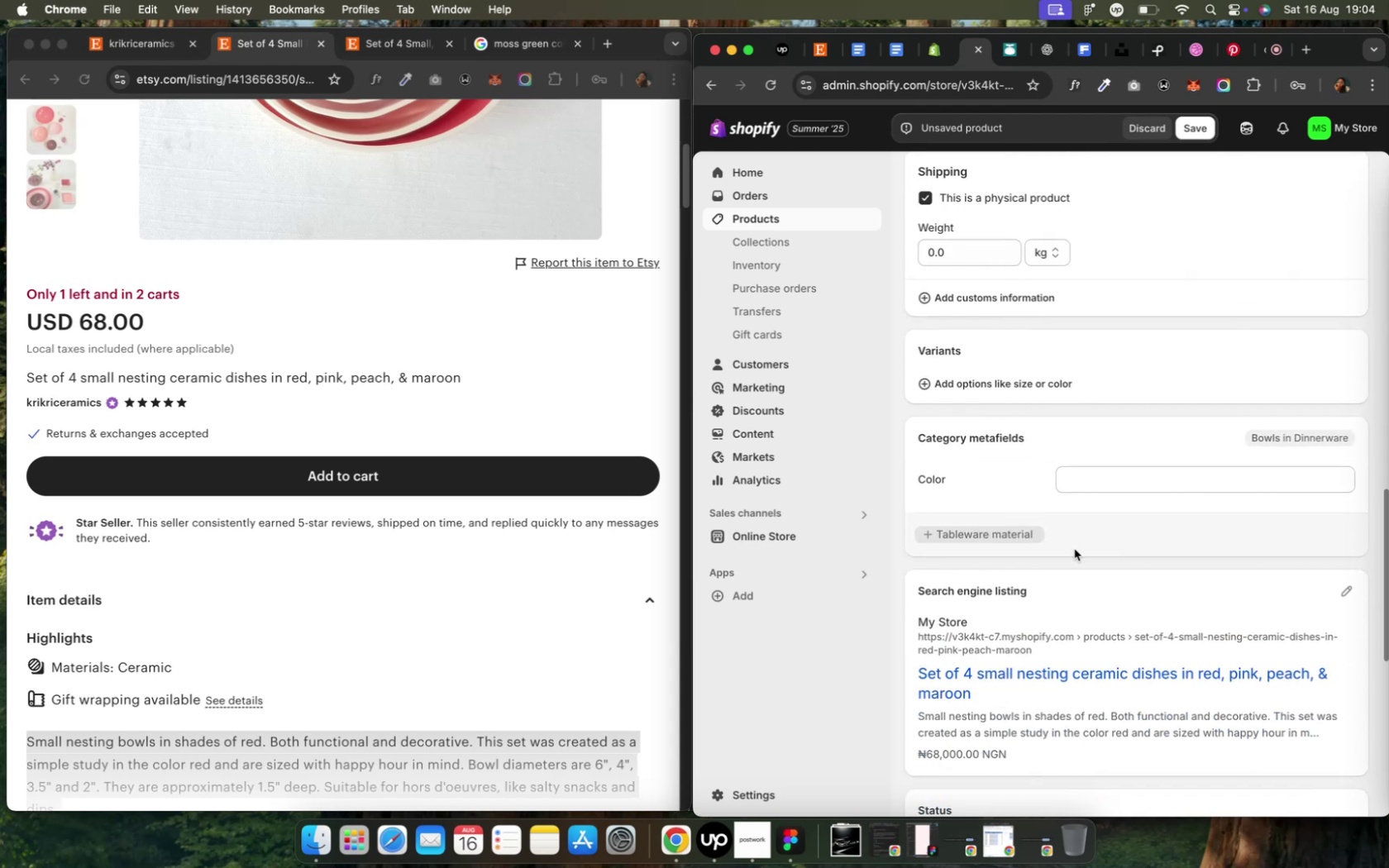 
left_click([954, 537])
 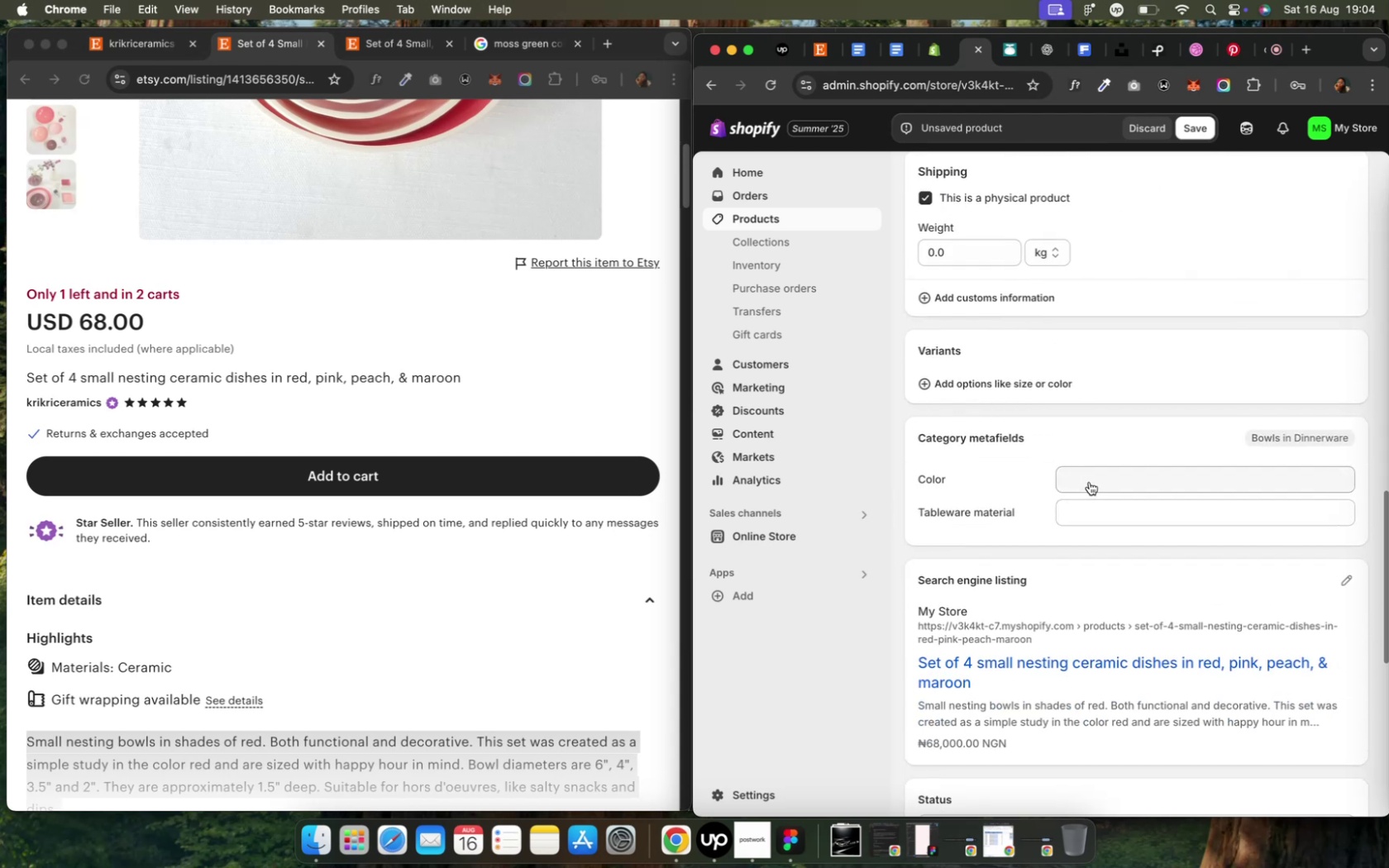 
left_click([1088, 482])
 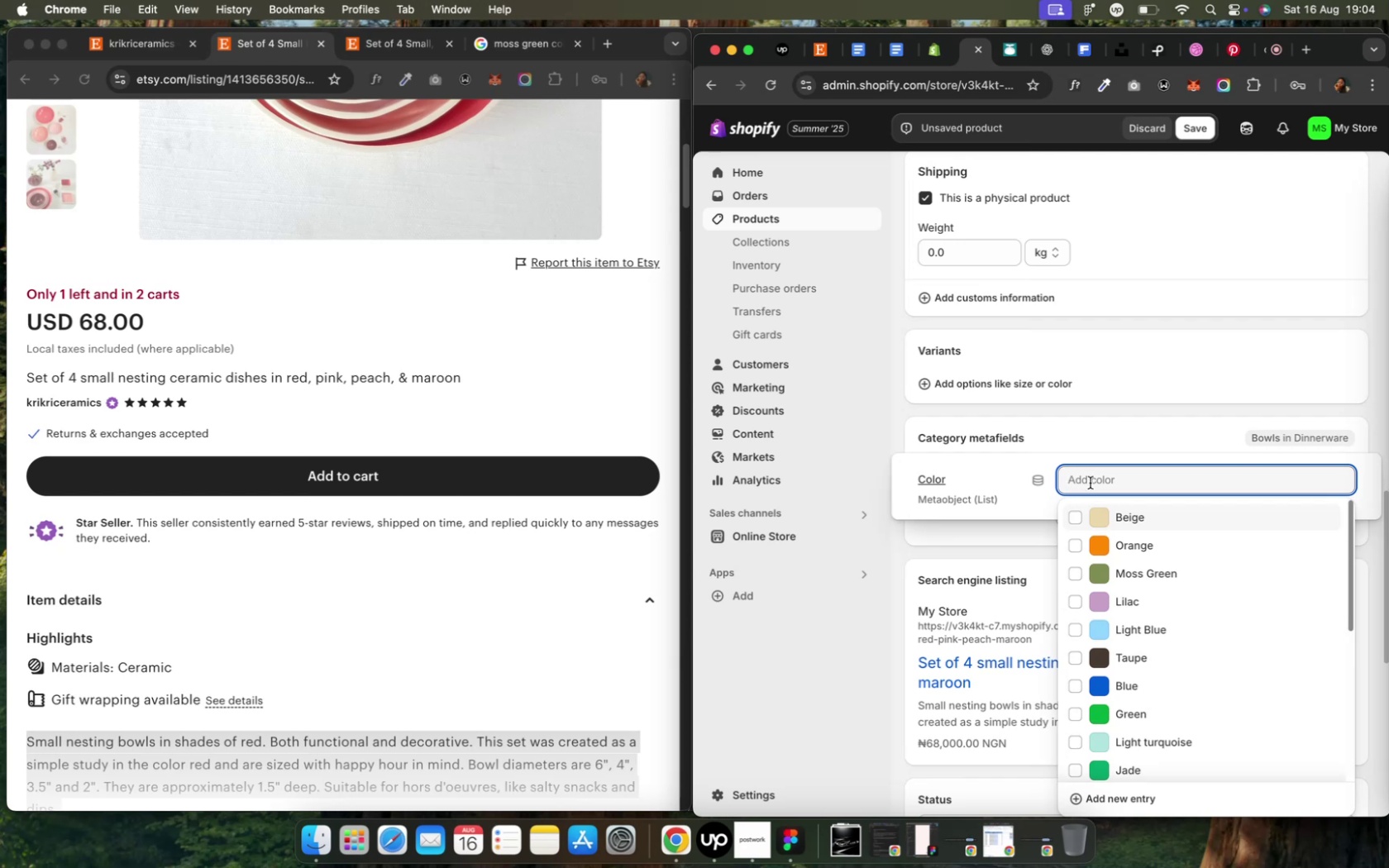 
type(red)
 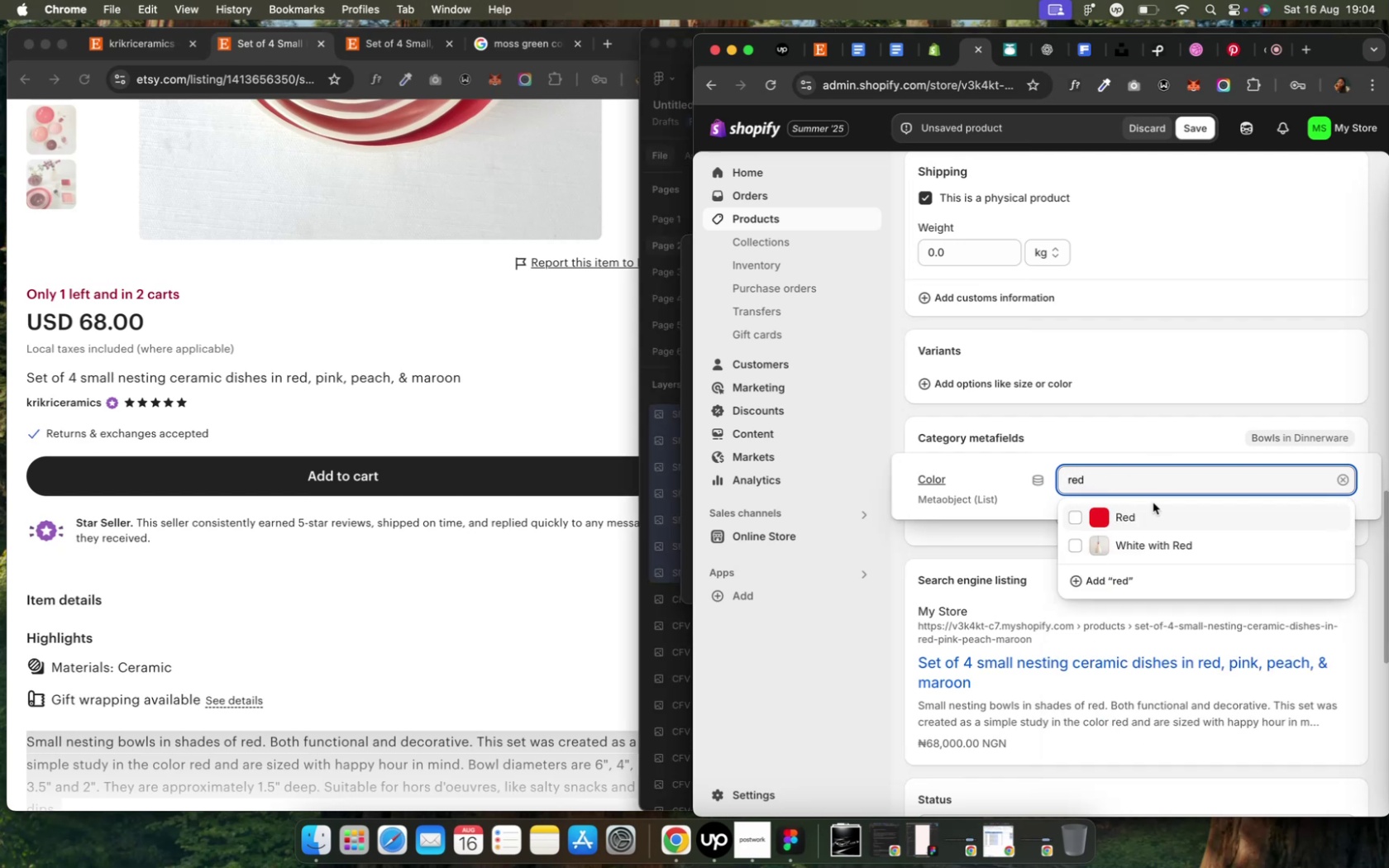 
left_click([1138, 525])
 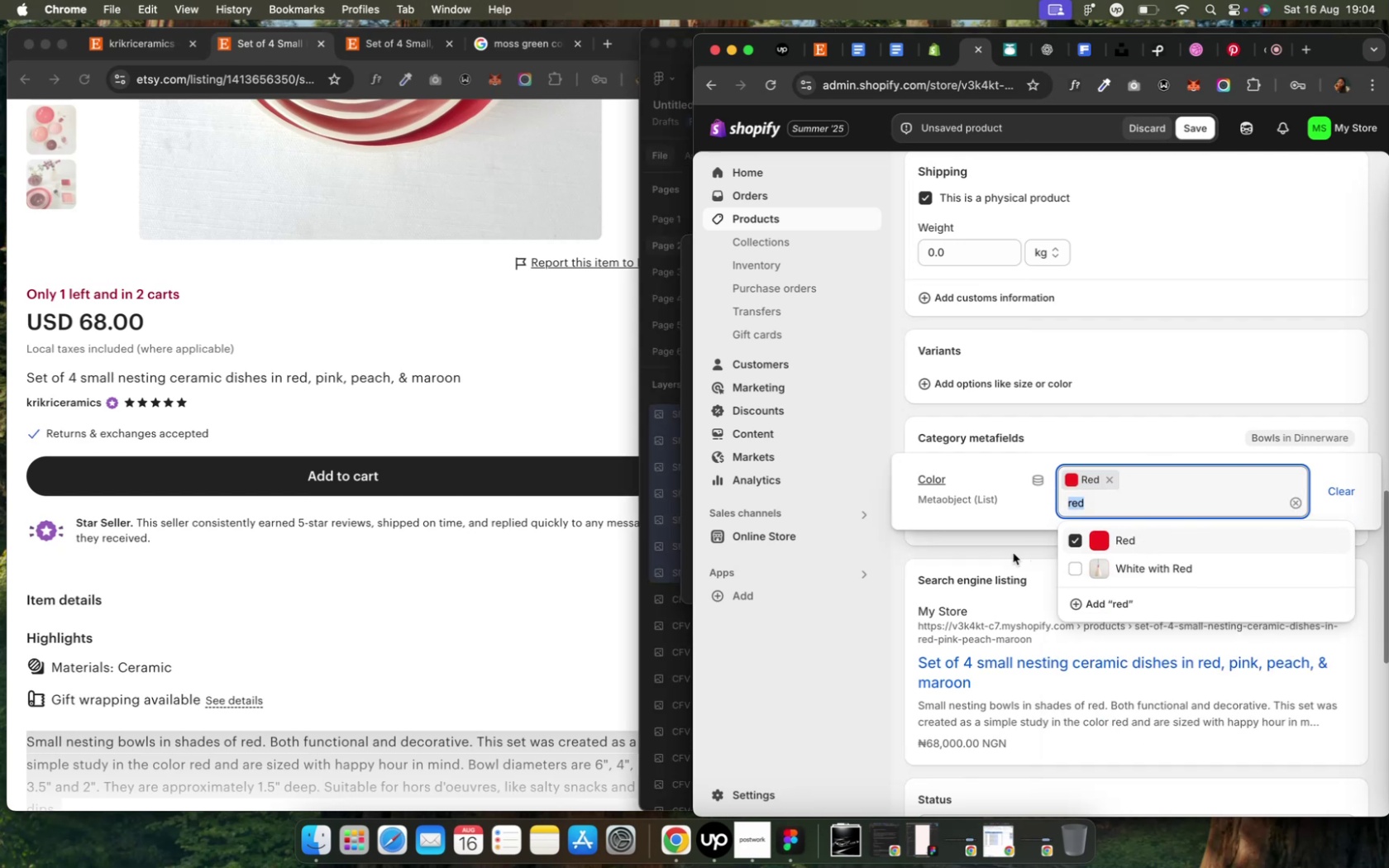 
left_click([1012, 552])
 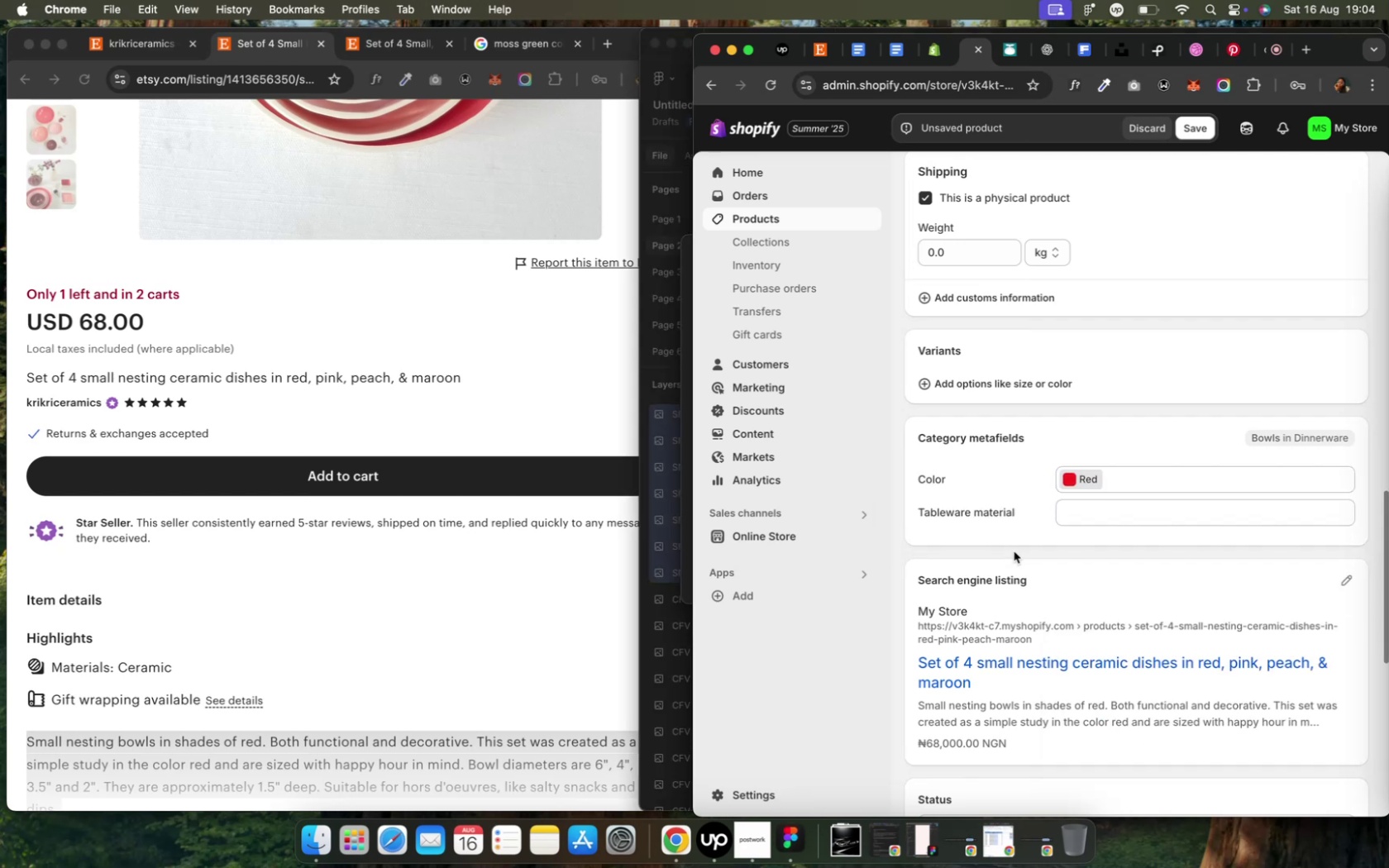 
mouse_move([1101, 493])
 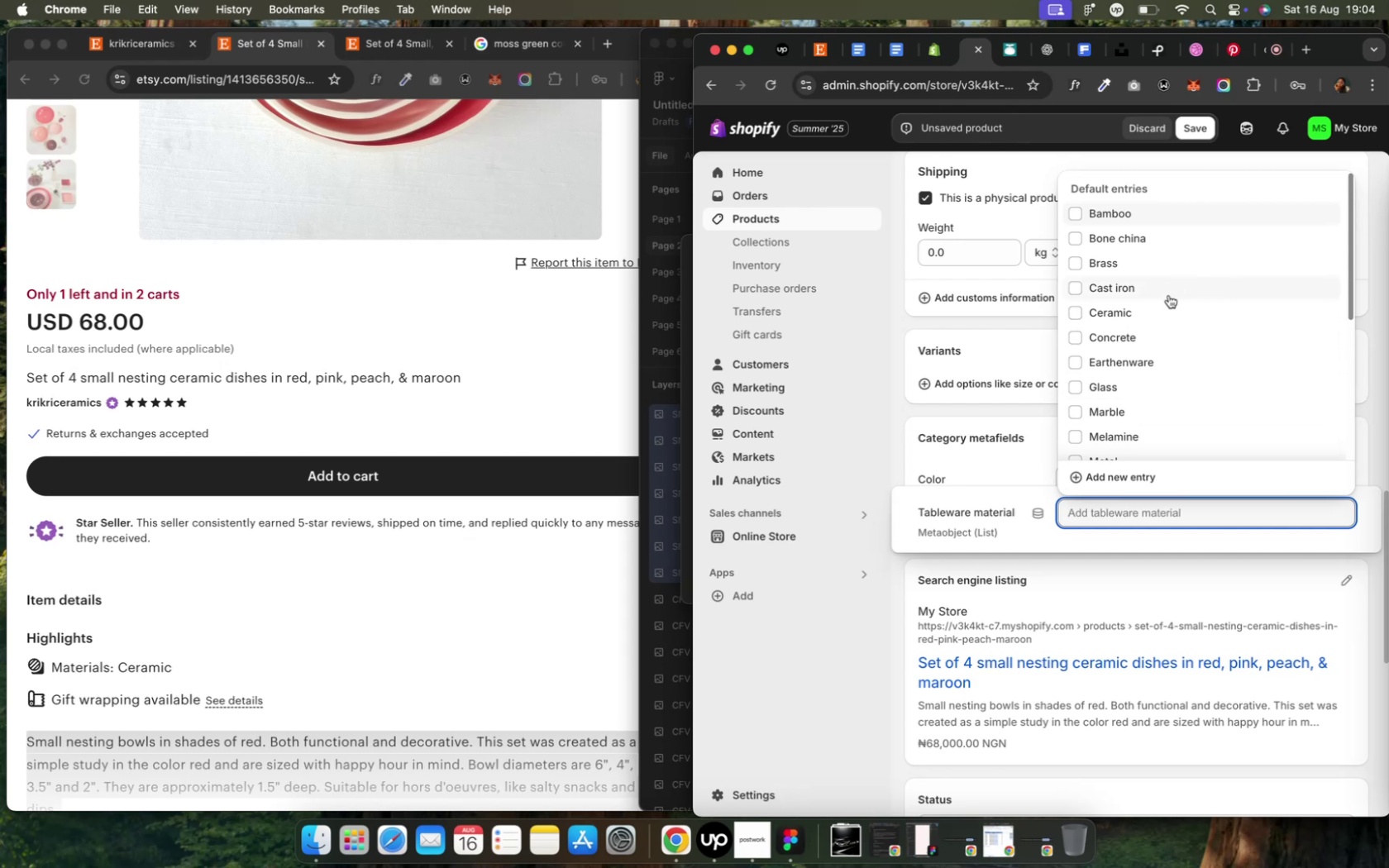 
left_click([1159, 308])
 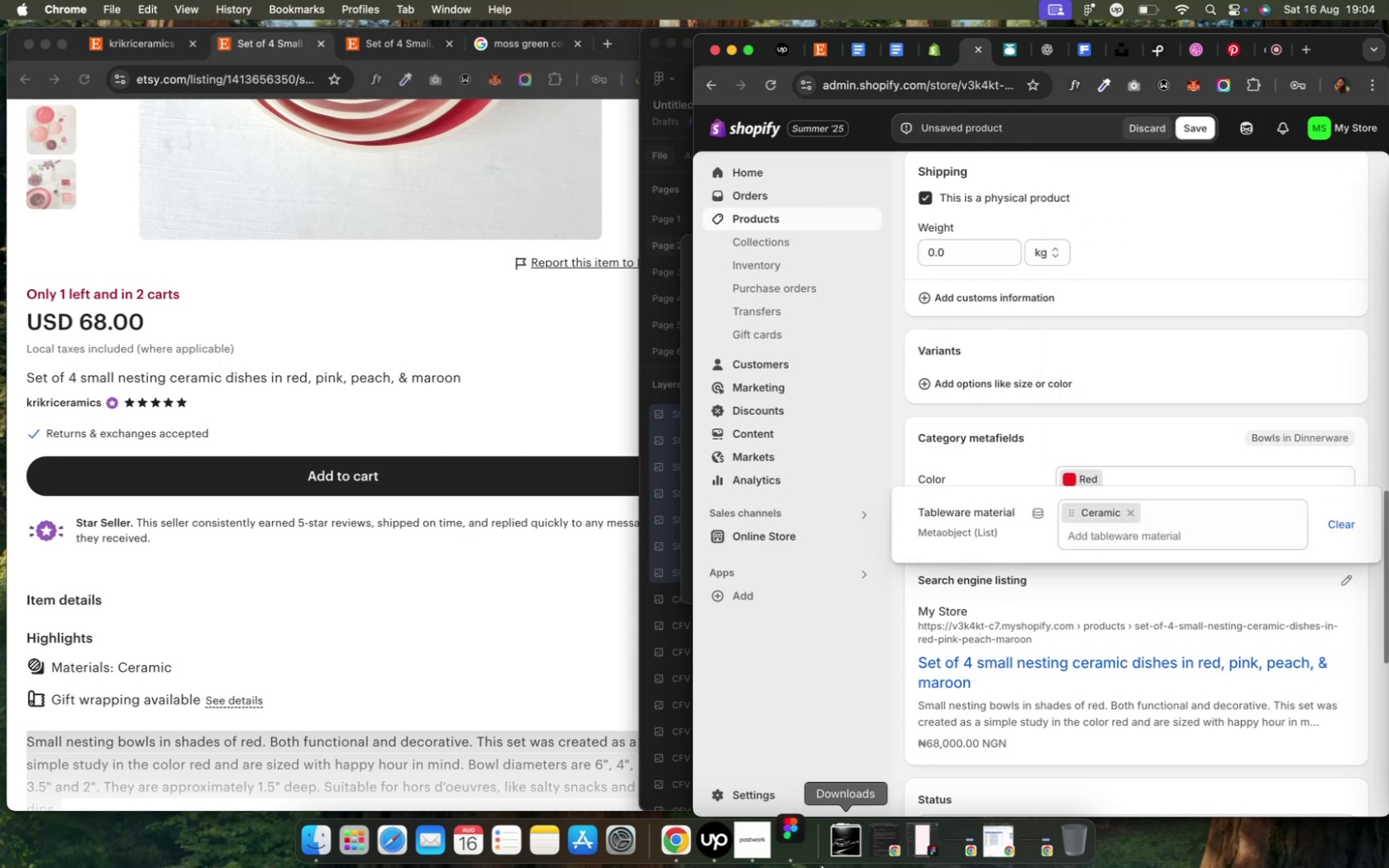 
left_click([790, 843])
 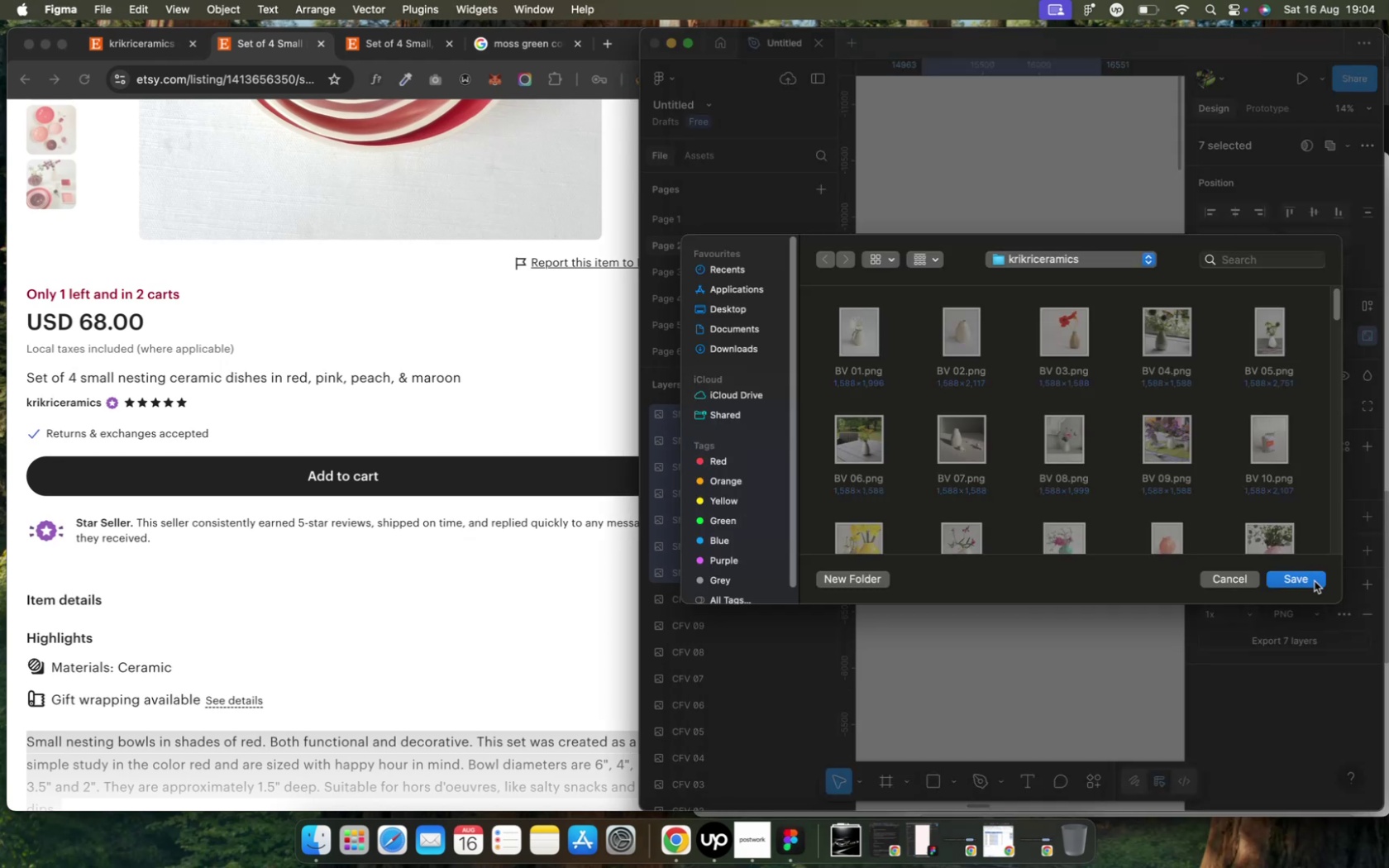 
left_click([1307, 583])
 